 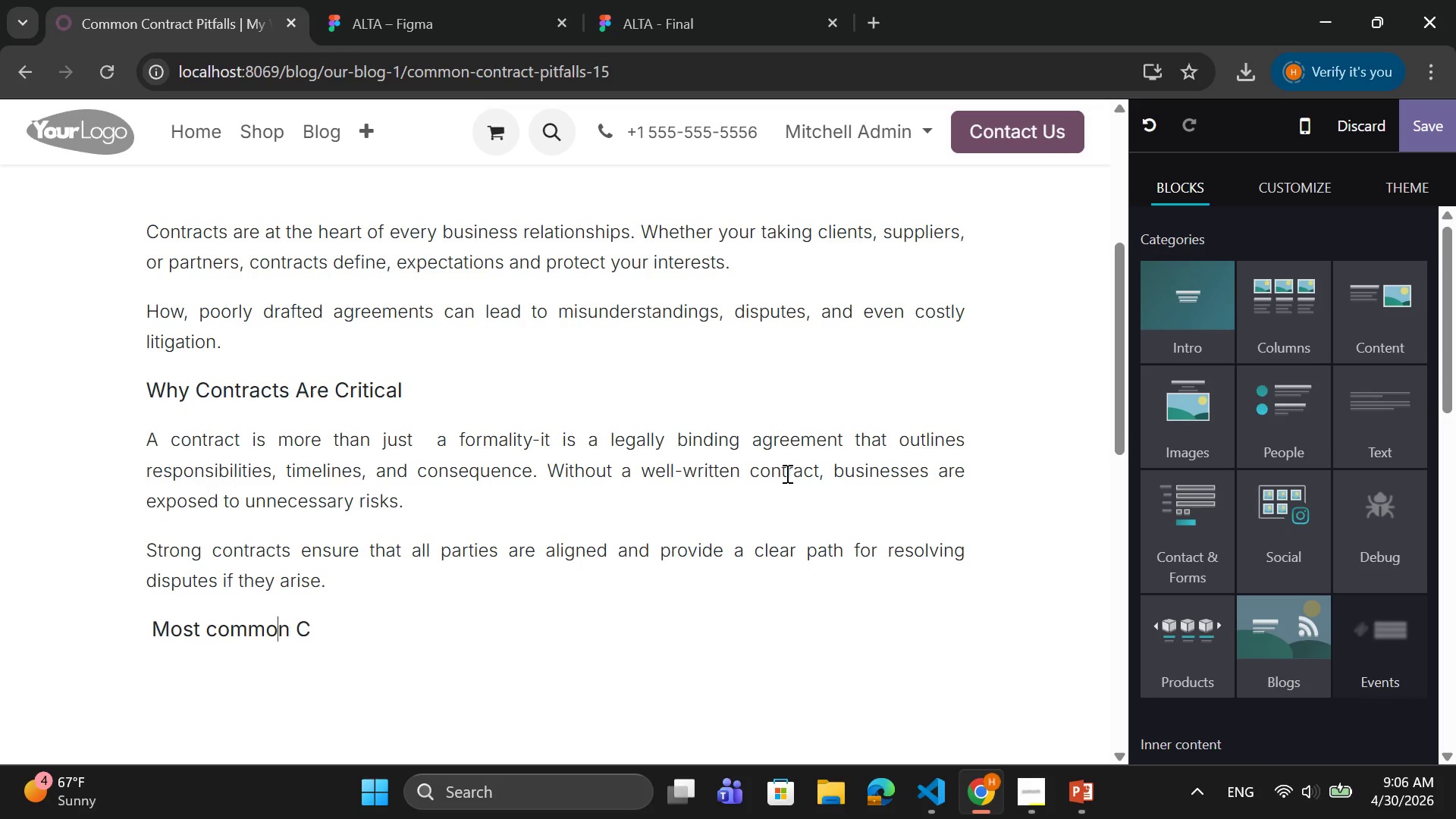 
key(ArrowLeft)
 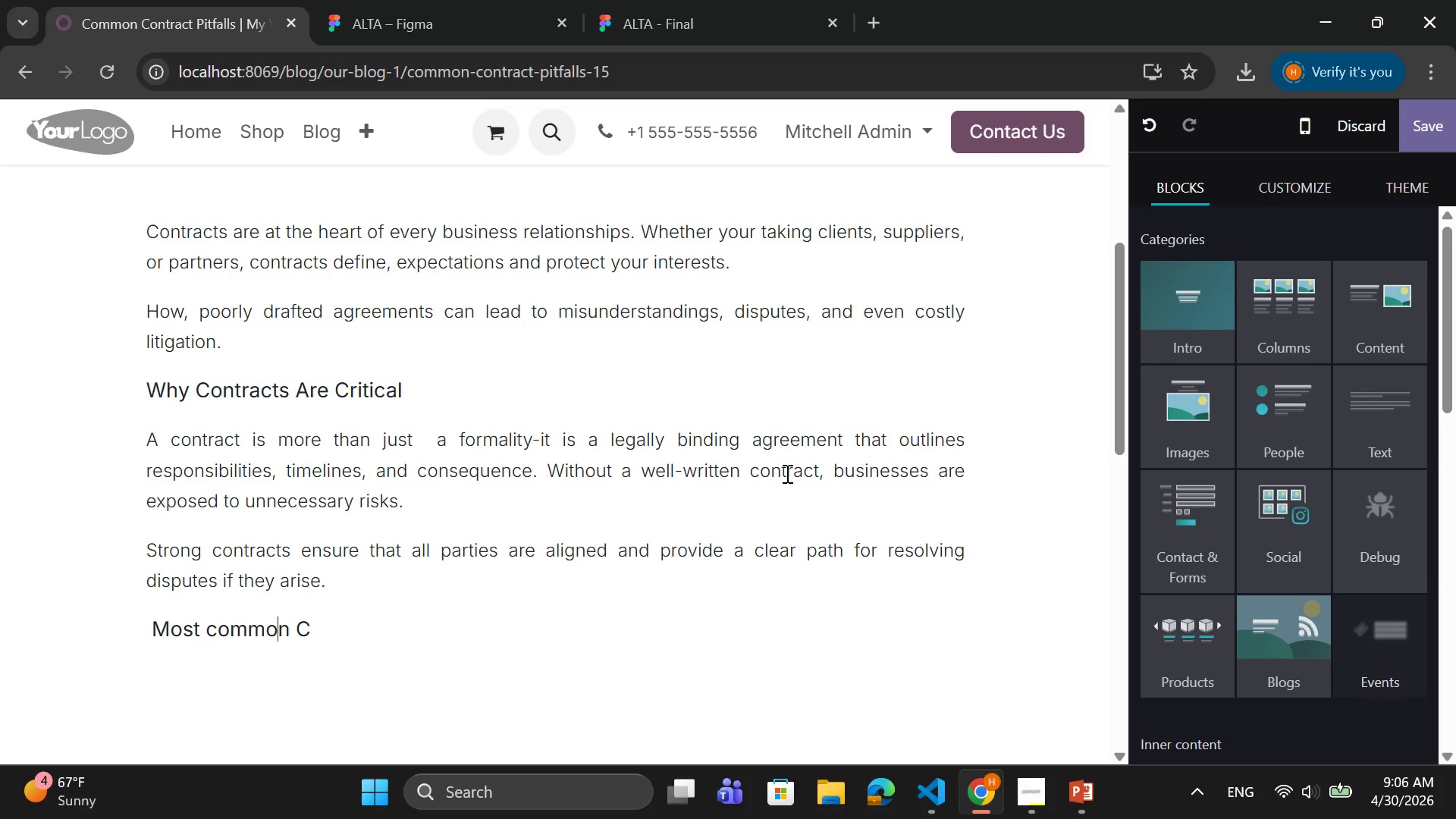 
key(ArrowLeft)
 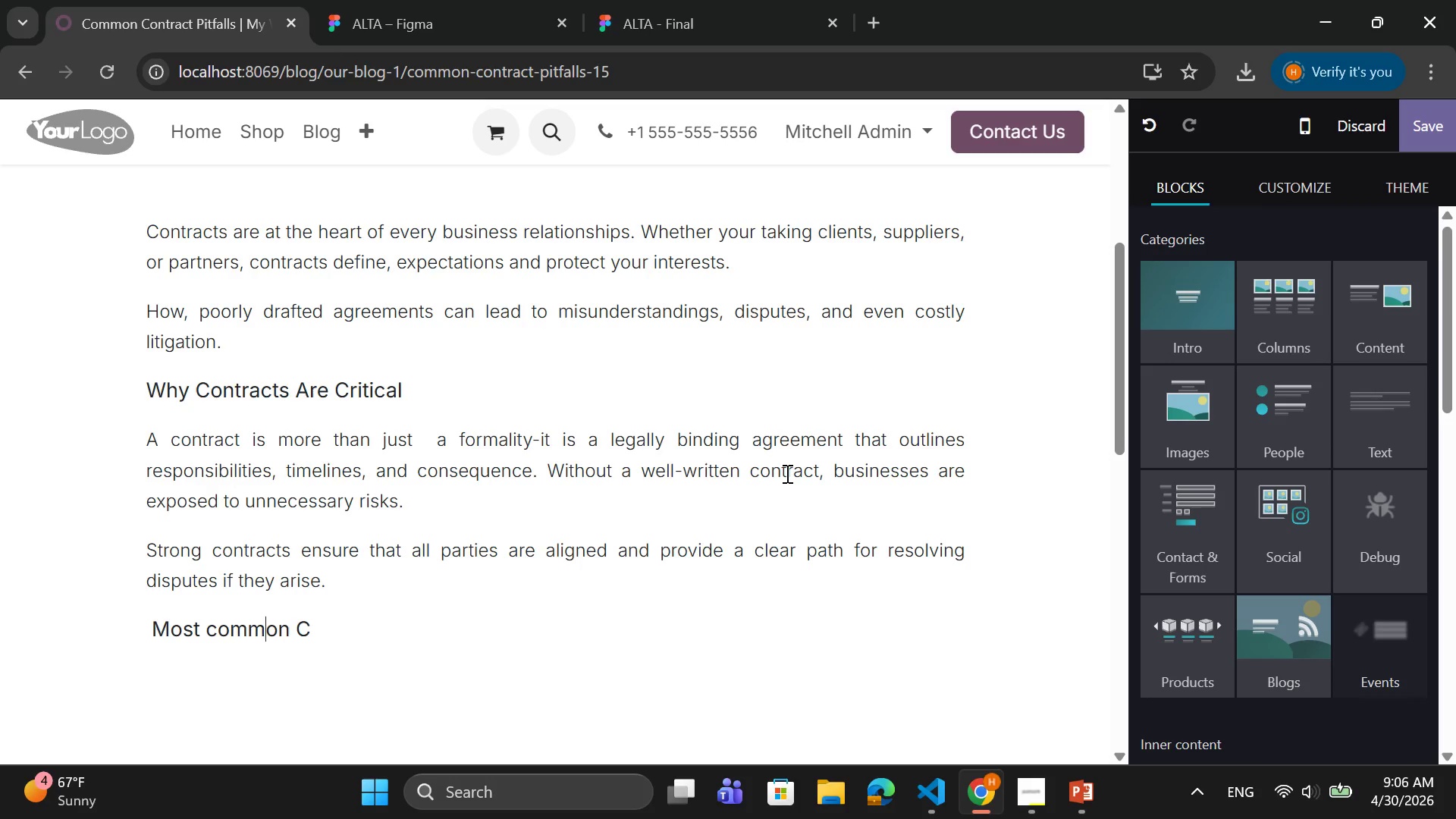 
key(ArrowLeft)
 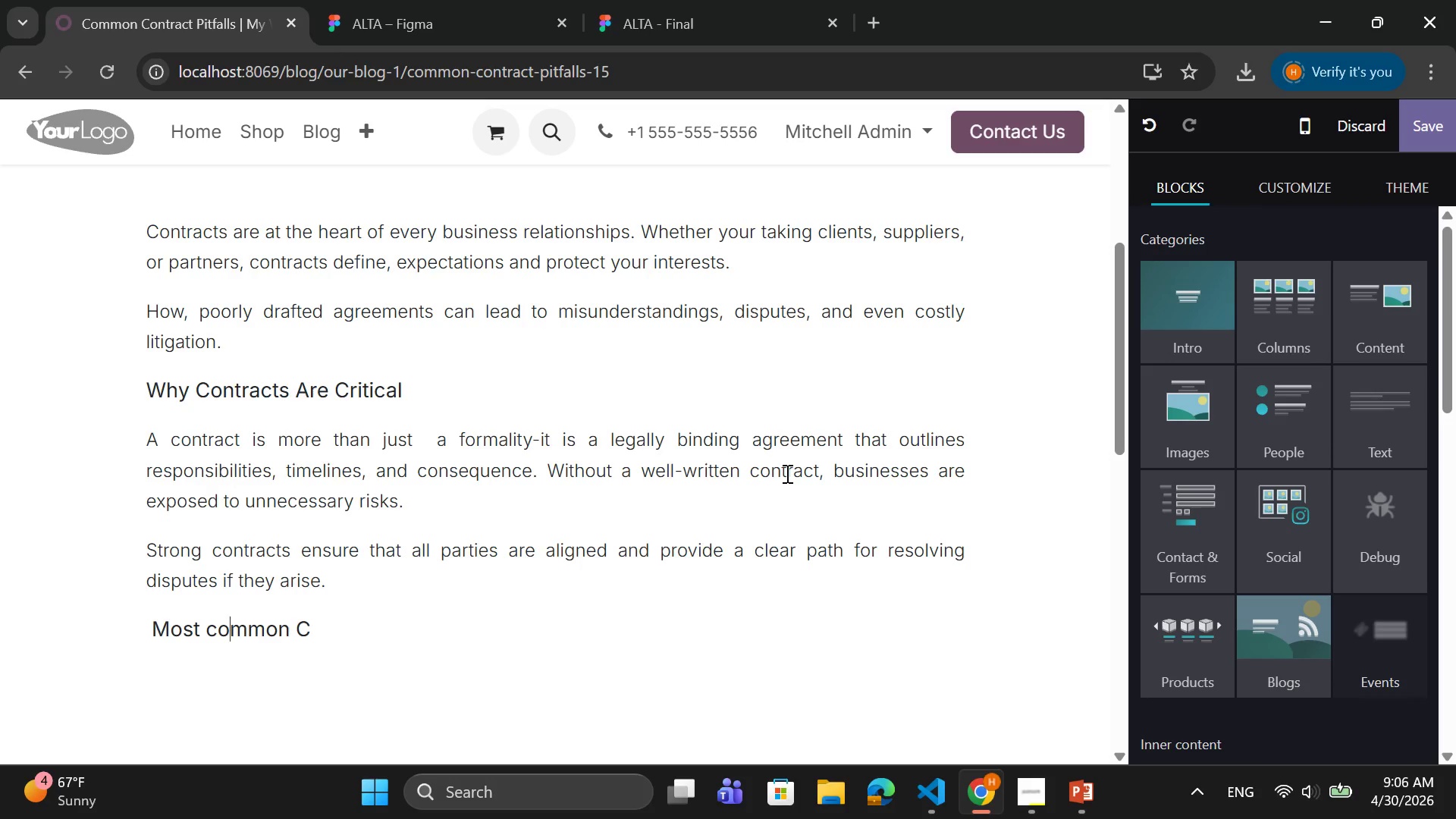 
key(ArrowLeft)
 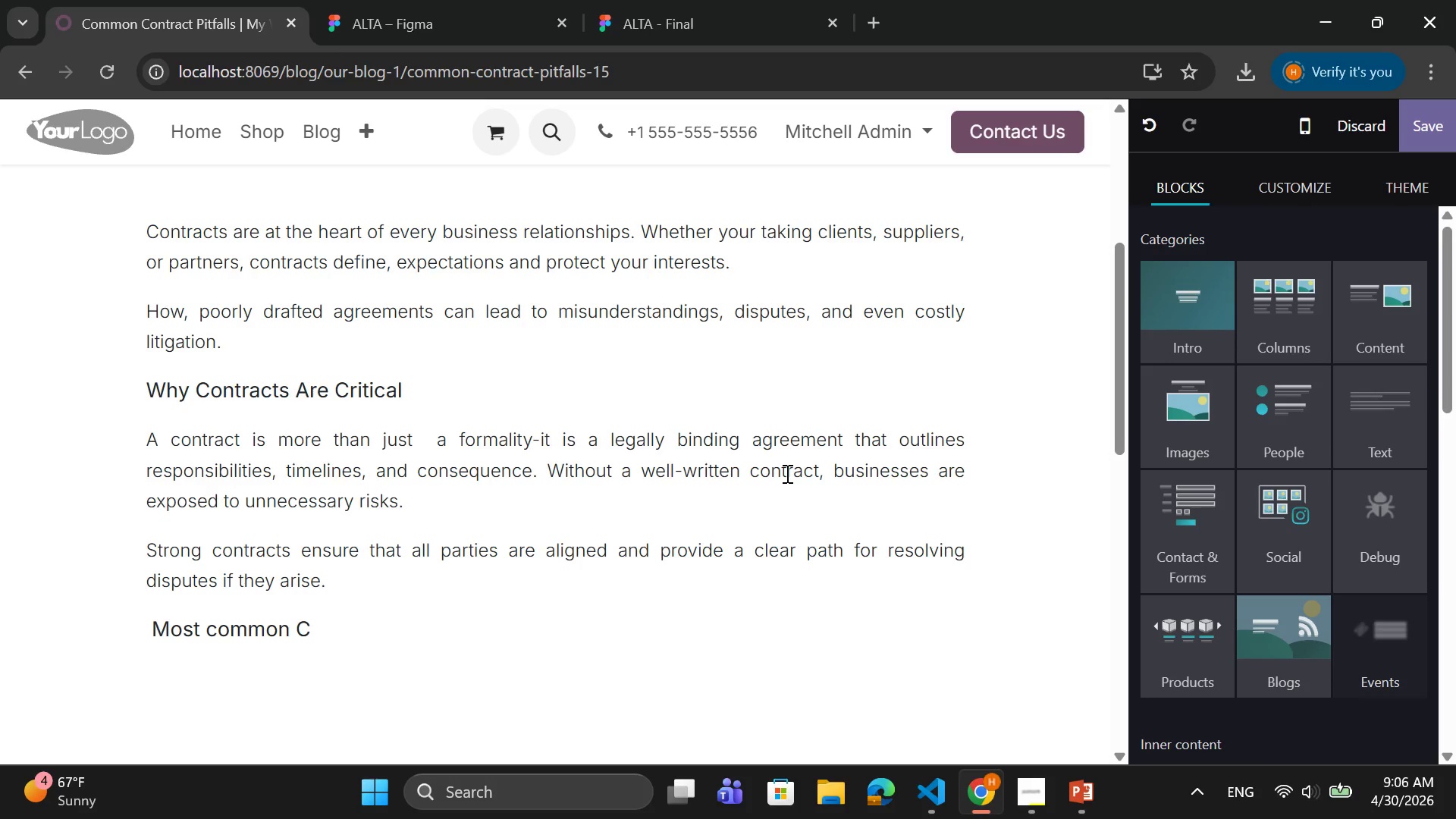 
key(ArrowLeft)
 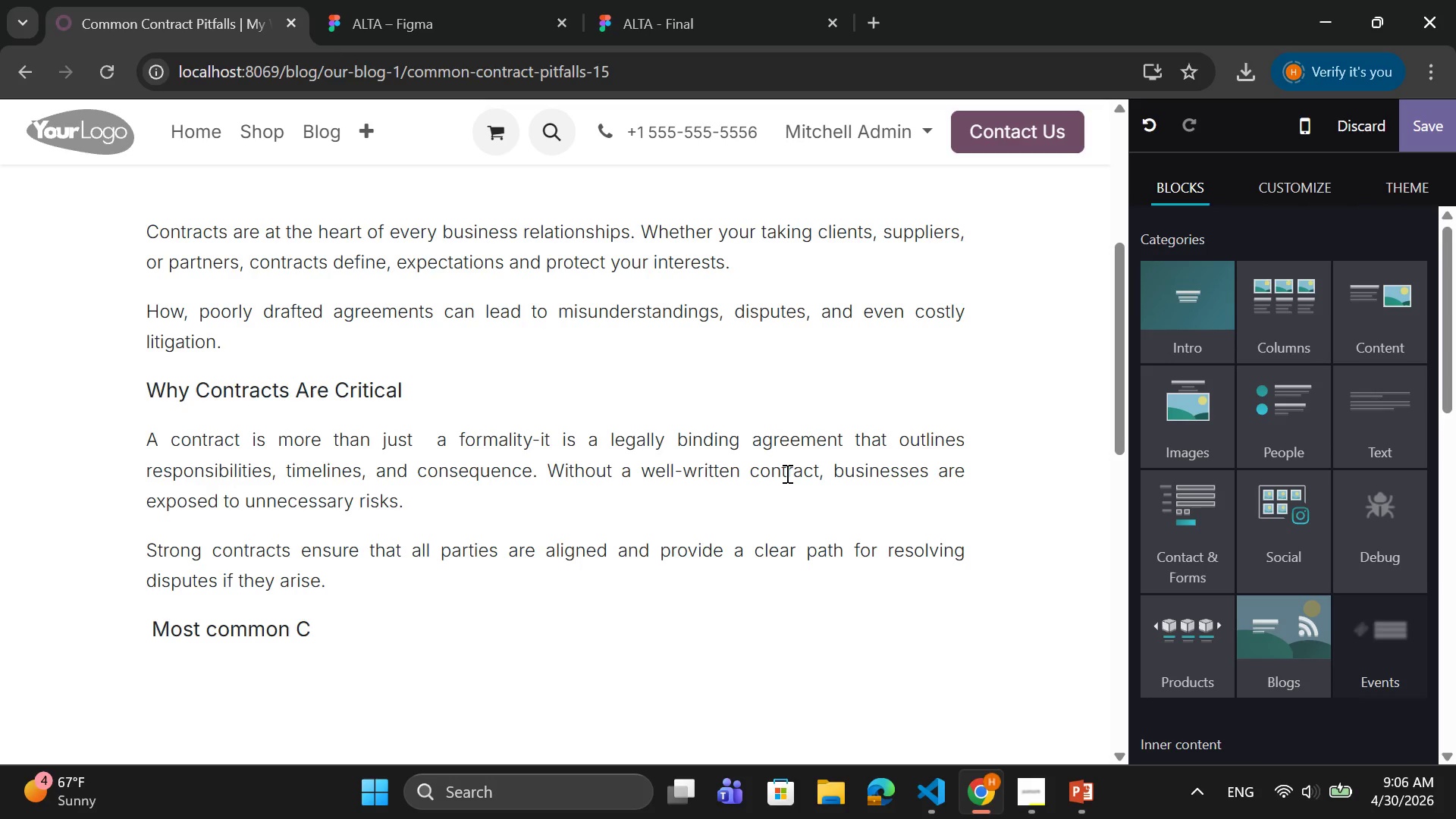 
key(Backspace)
 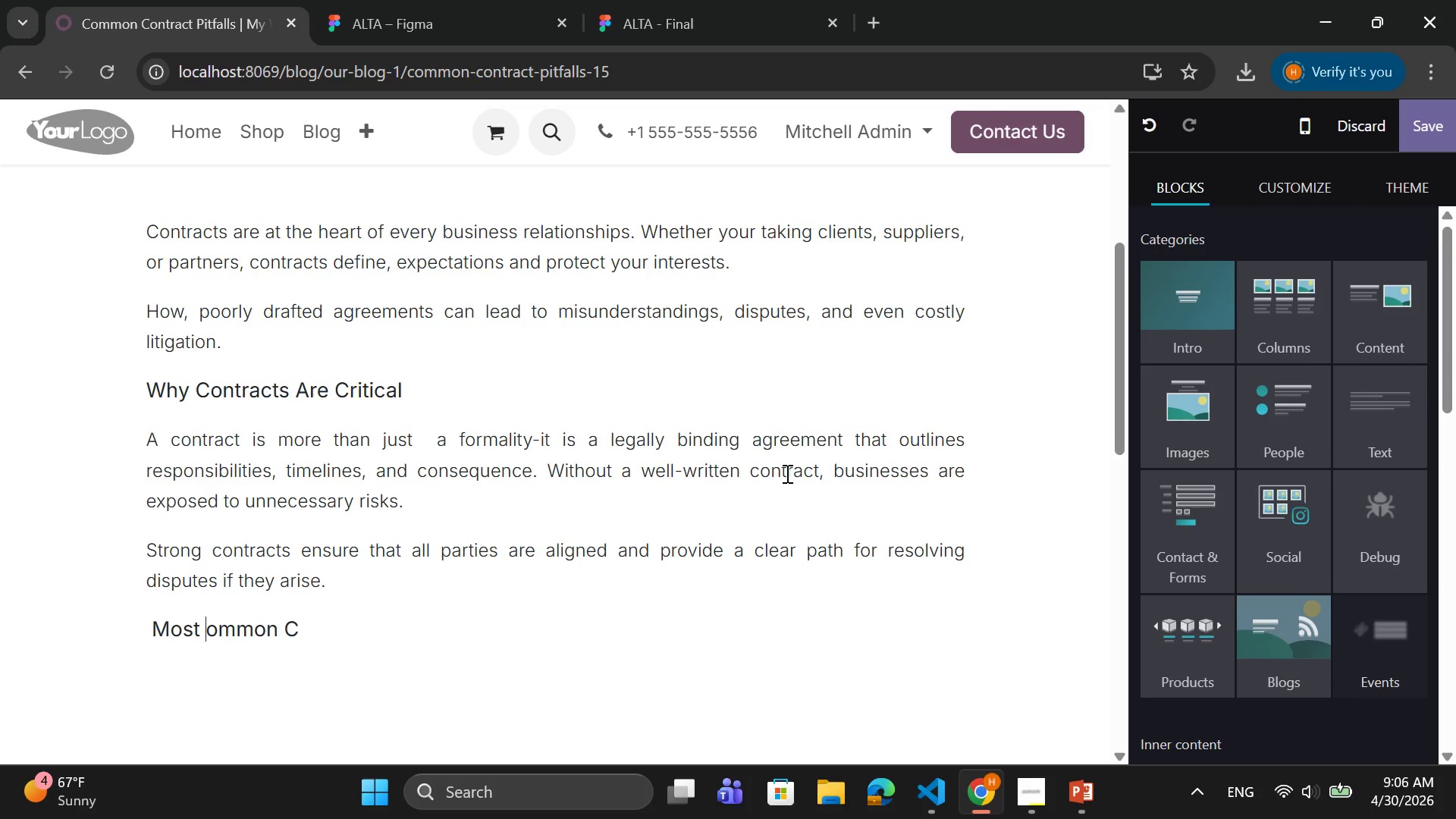 
key(CapsLock)
 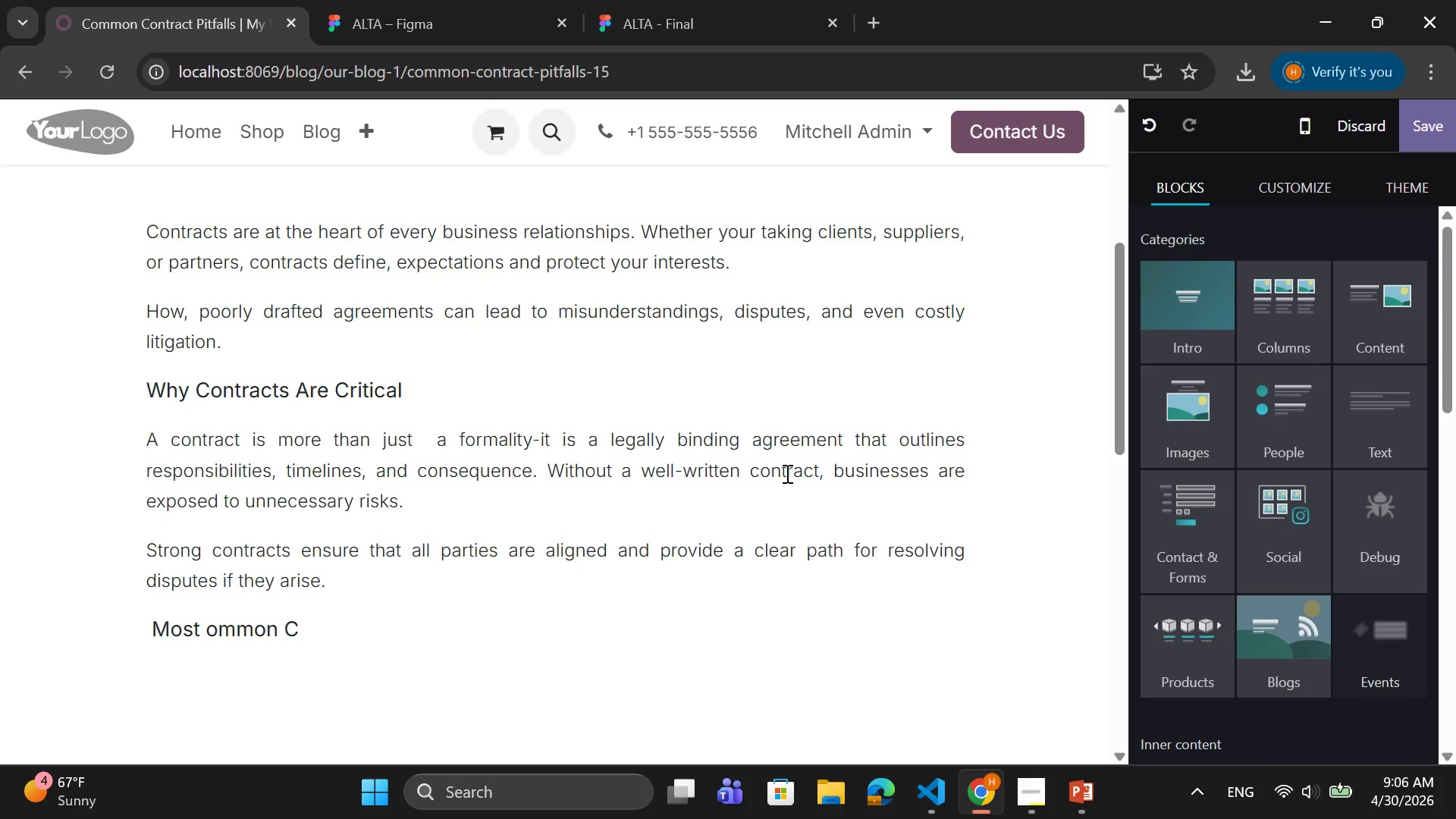 
key(C)
 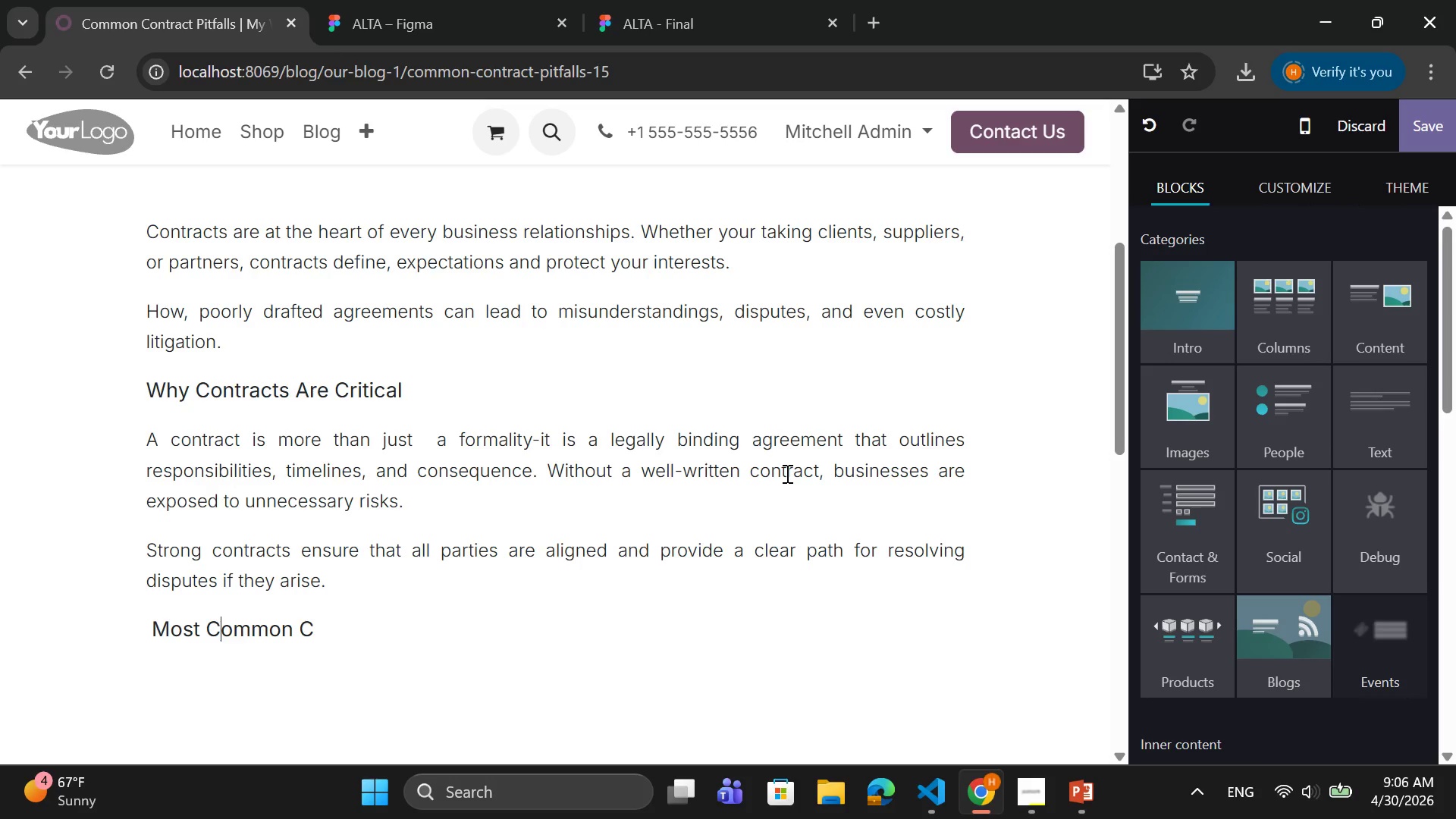 
key(CapsLock)
 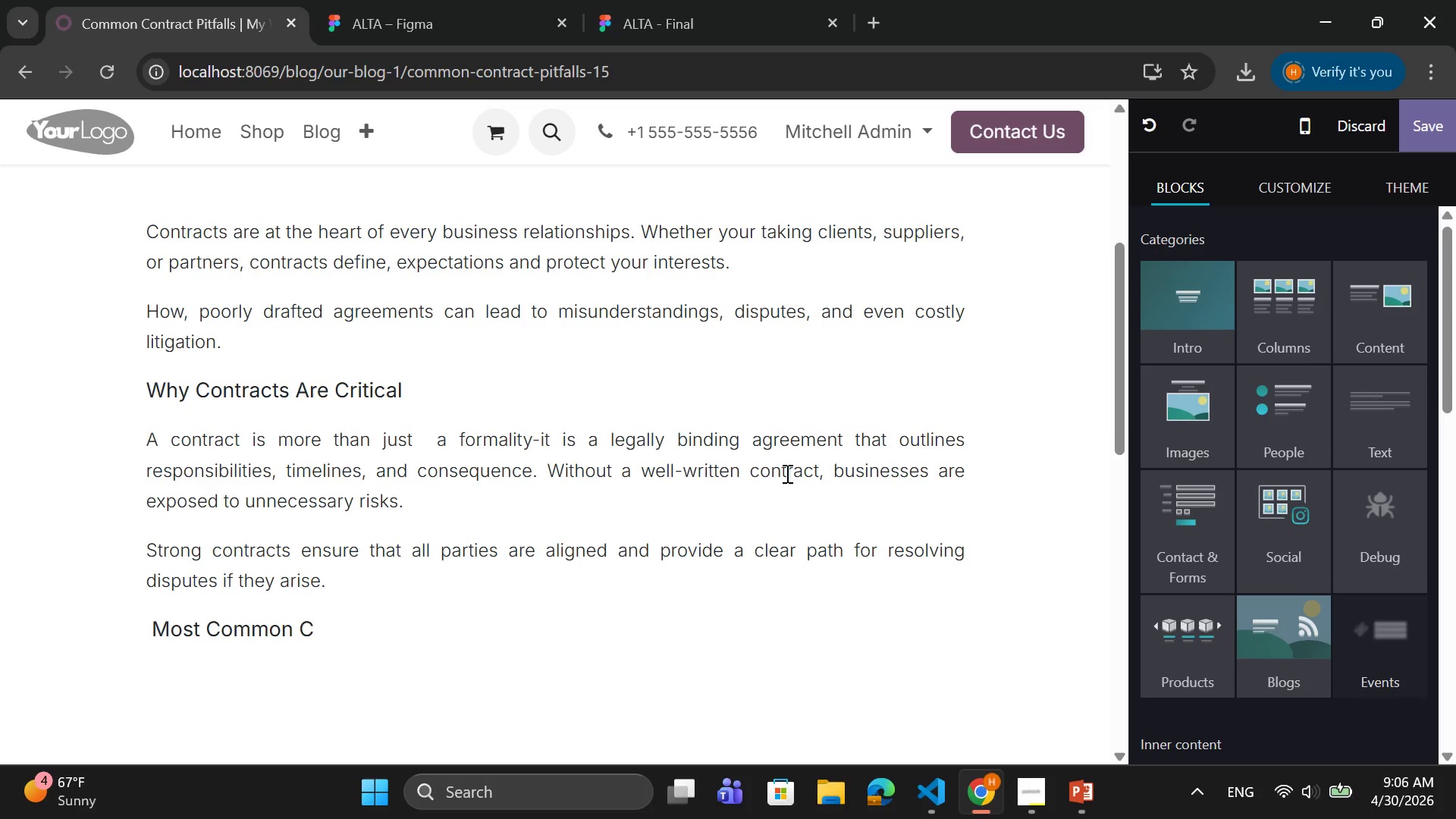 
key(ArrowRight)
 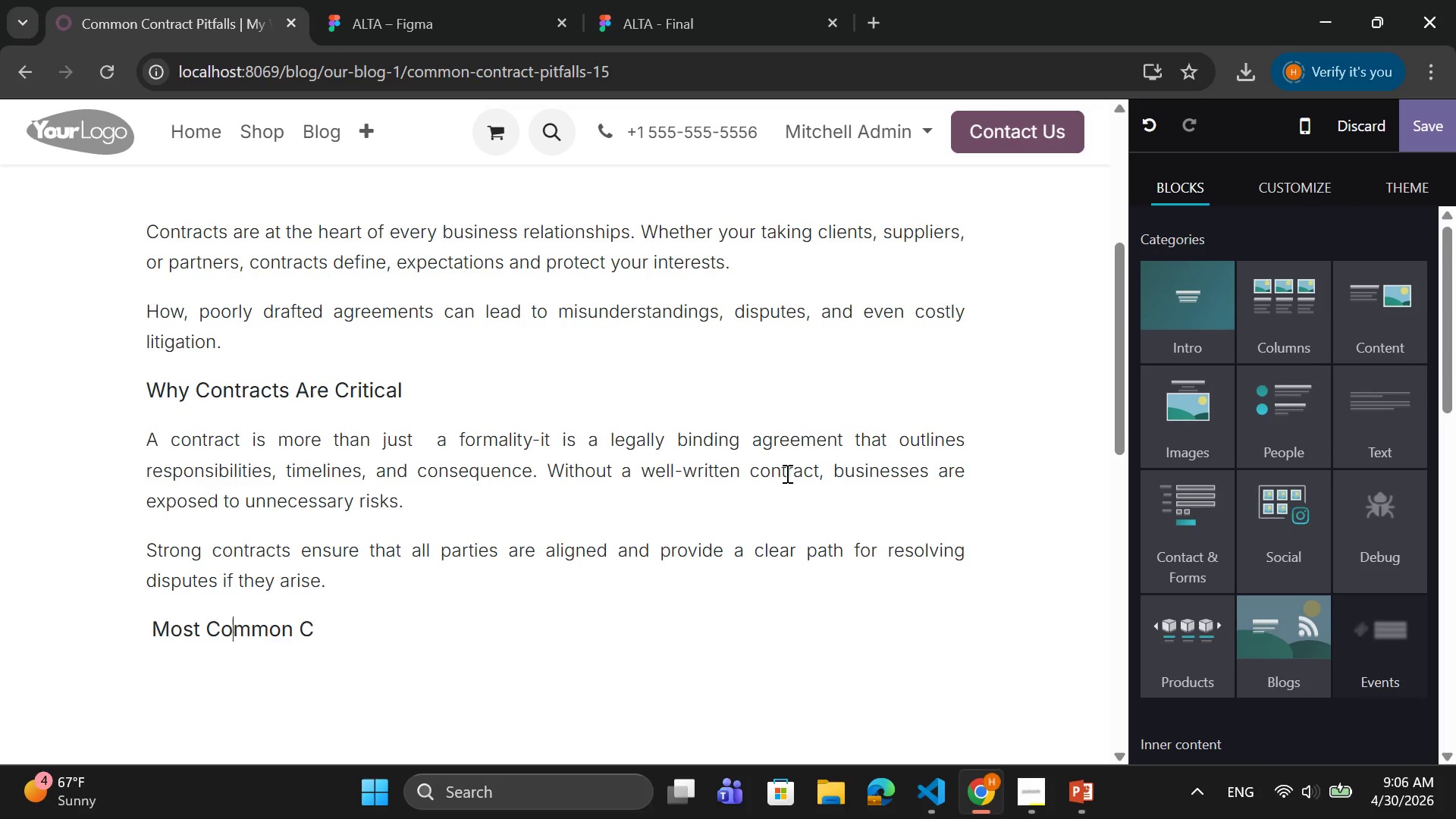 
key(ArrowRight)
 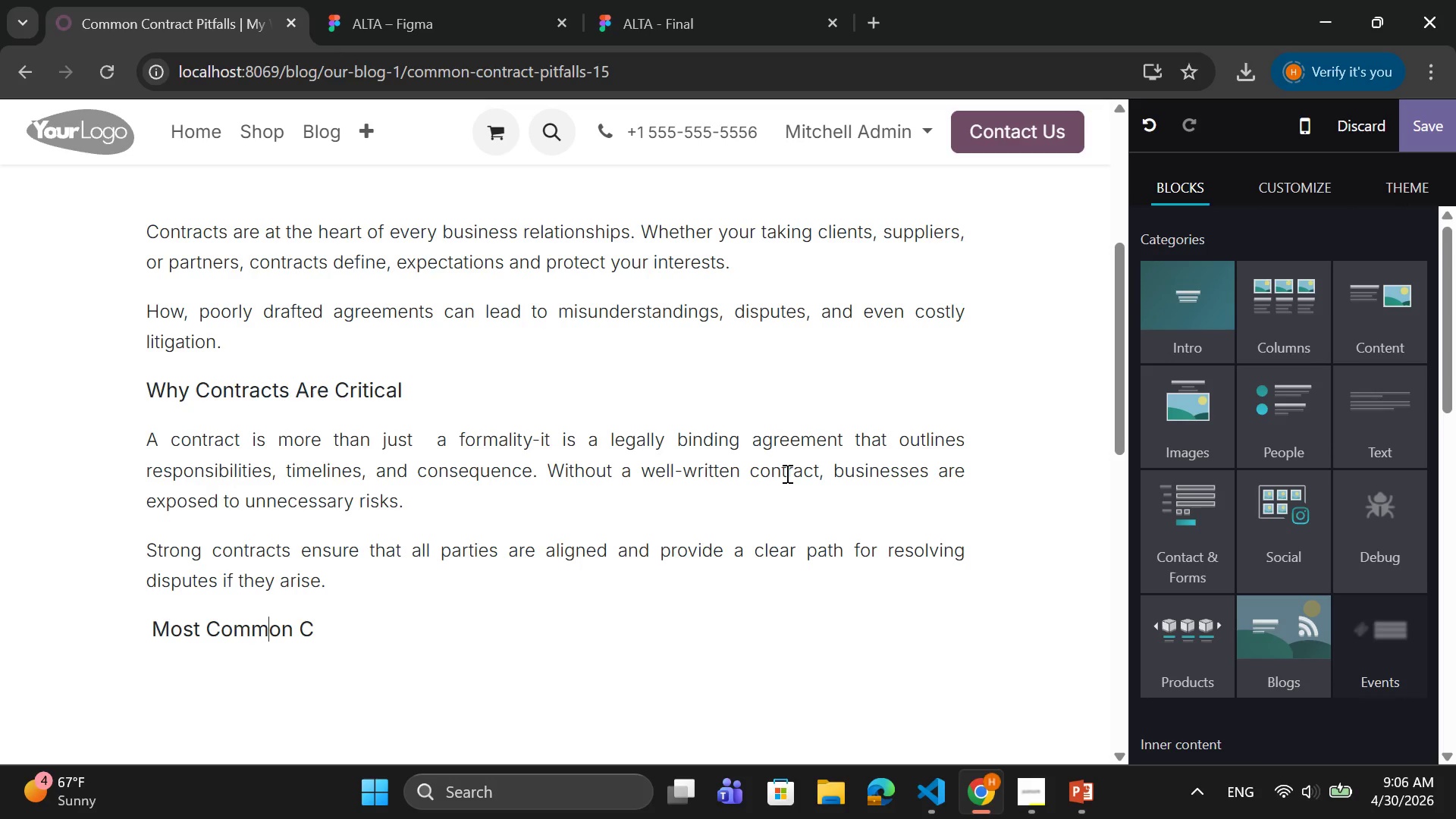 
key(ArrowRight)
 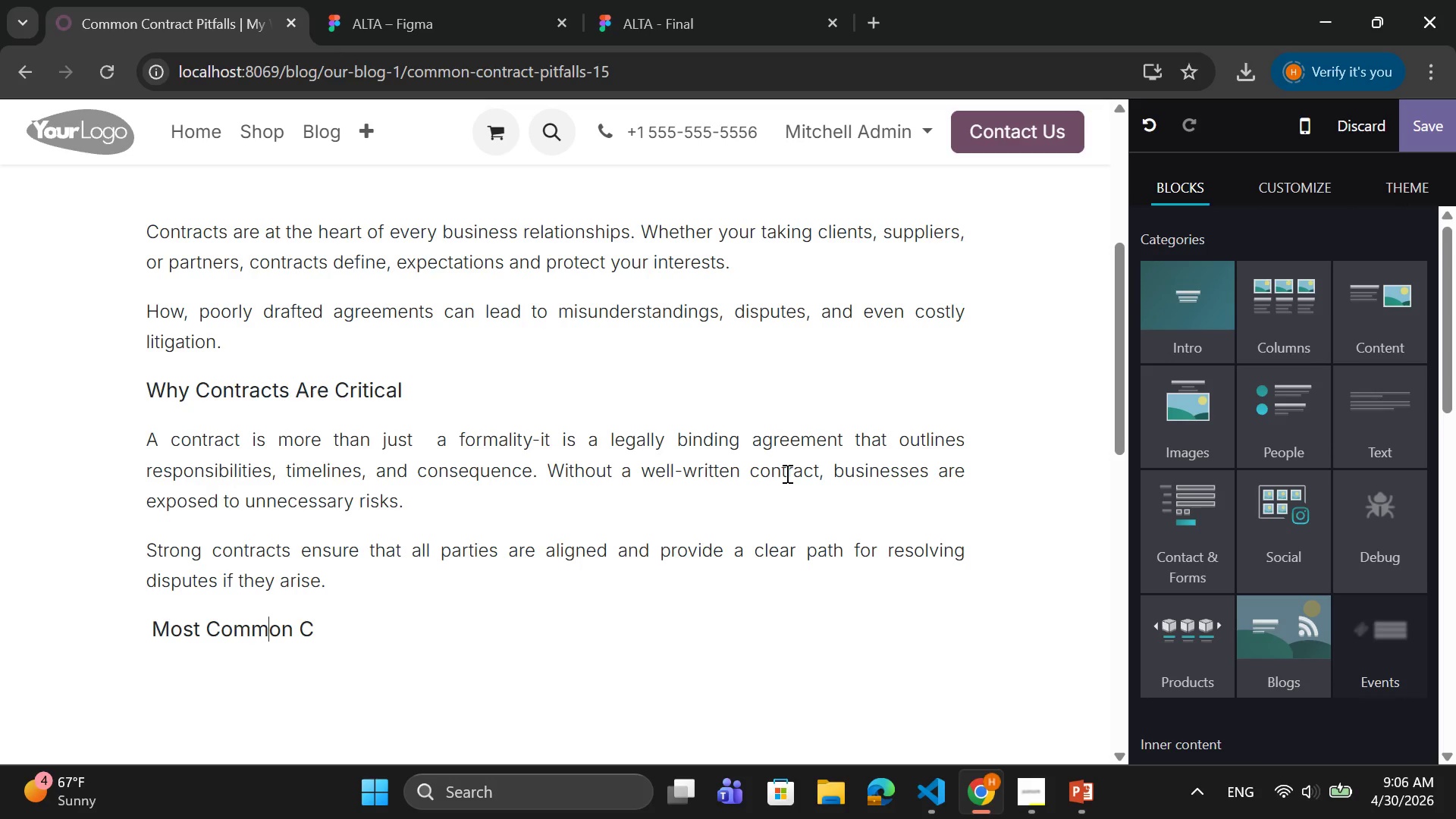 
key(ArrowRight)
 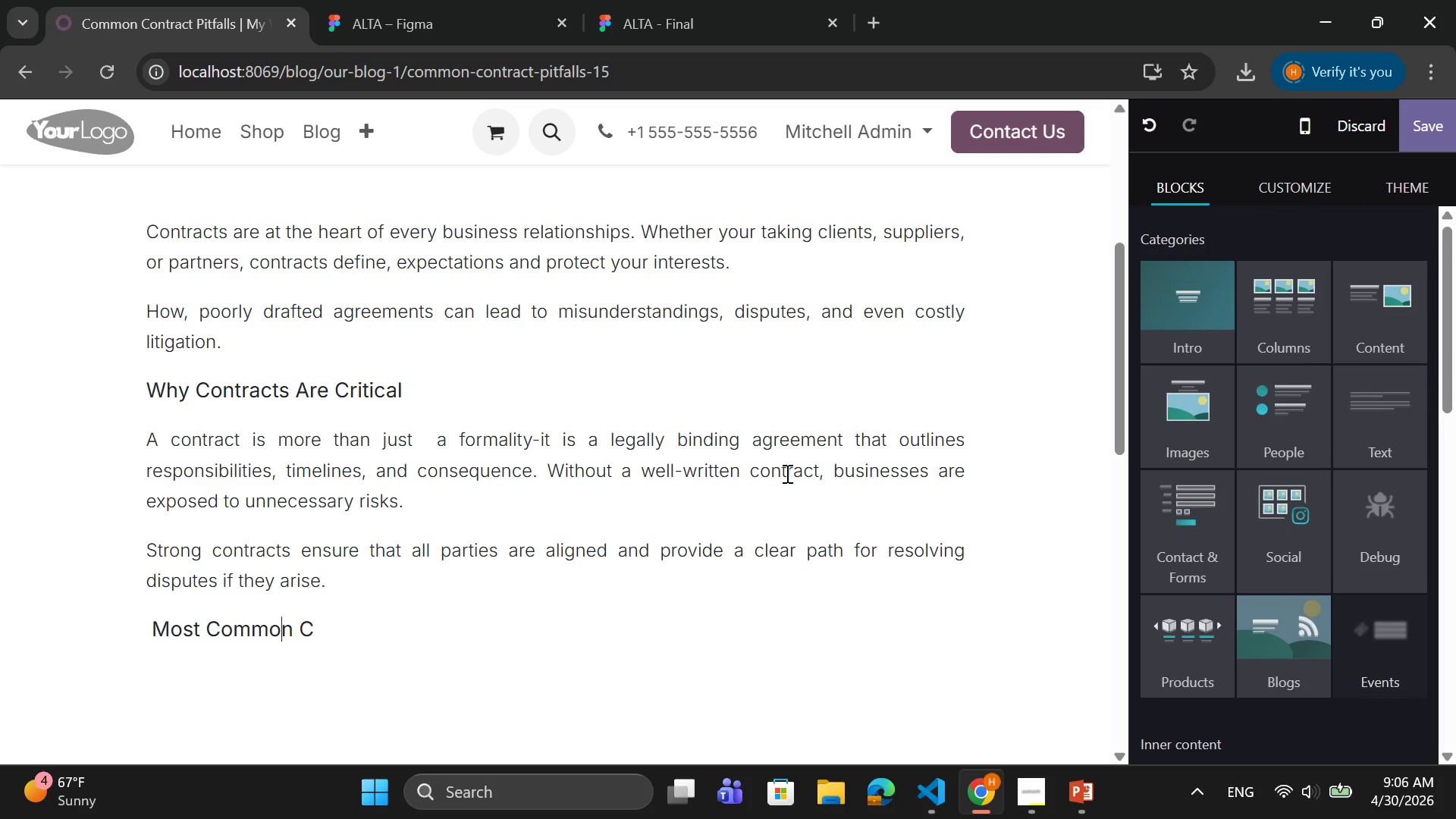 
key(ArrowRight)
 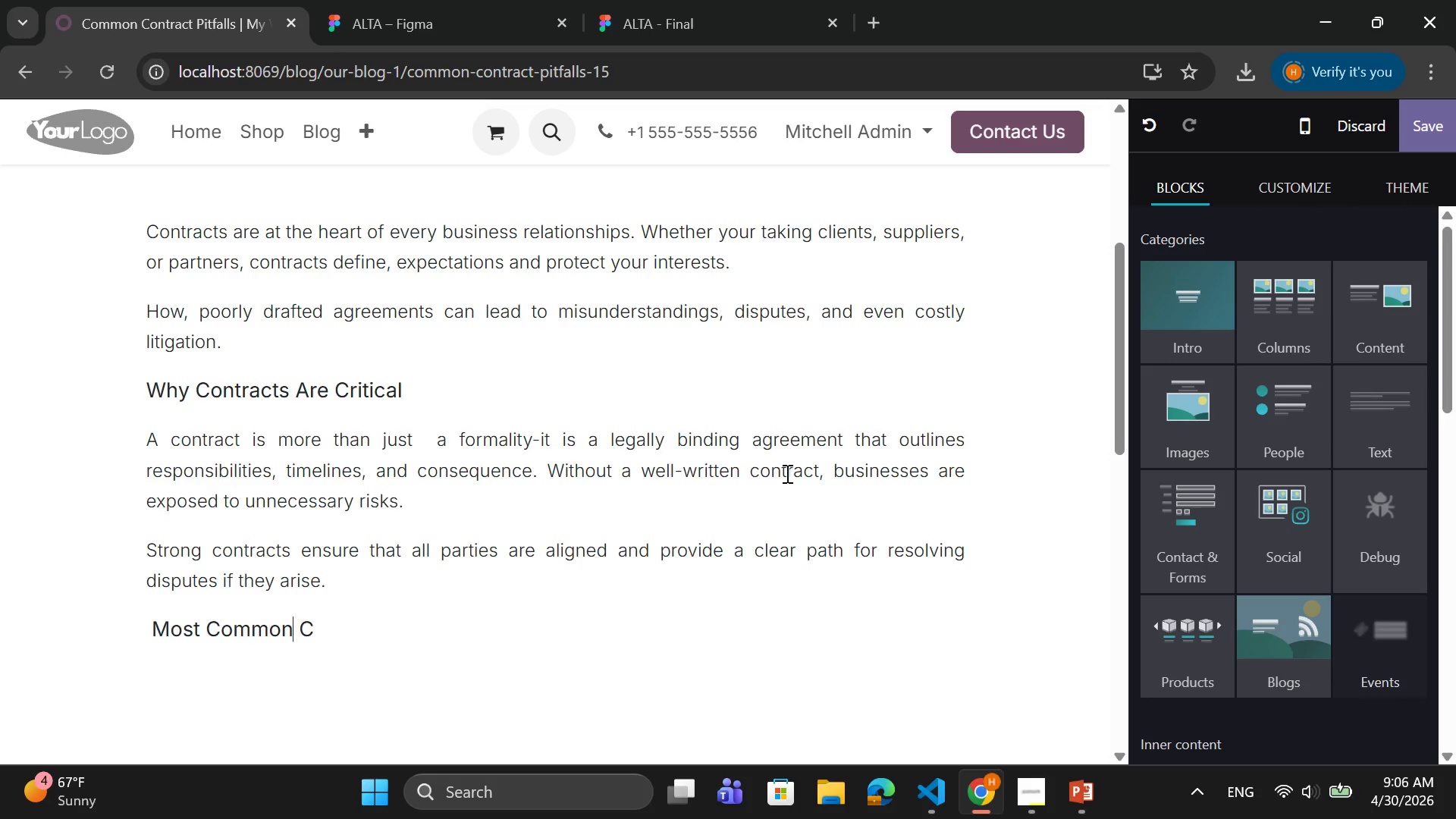 
key(ArrowRight)
 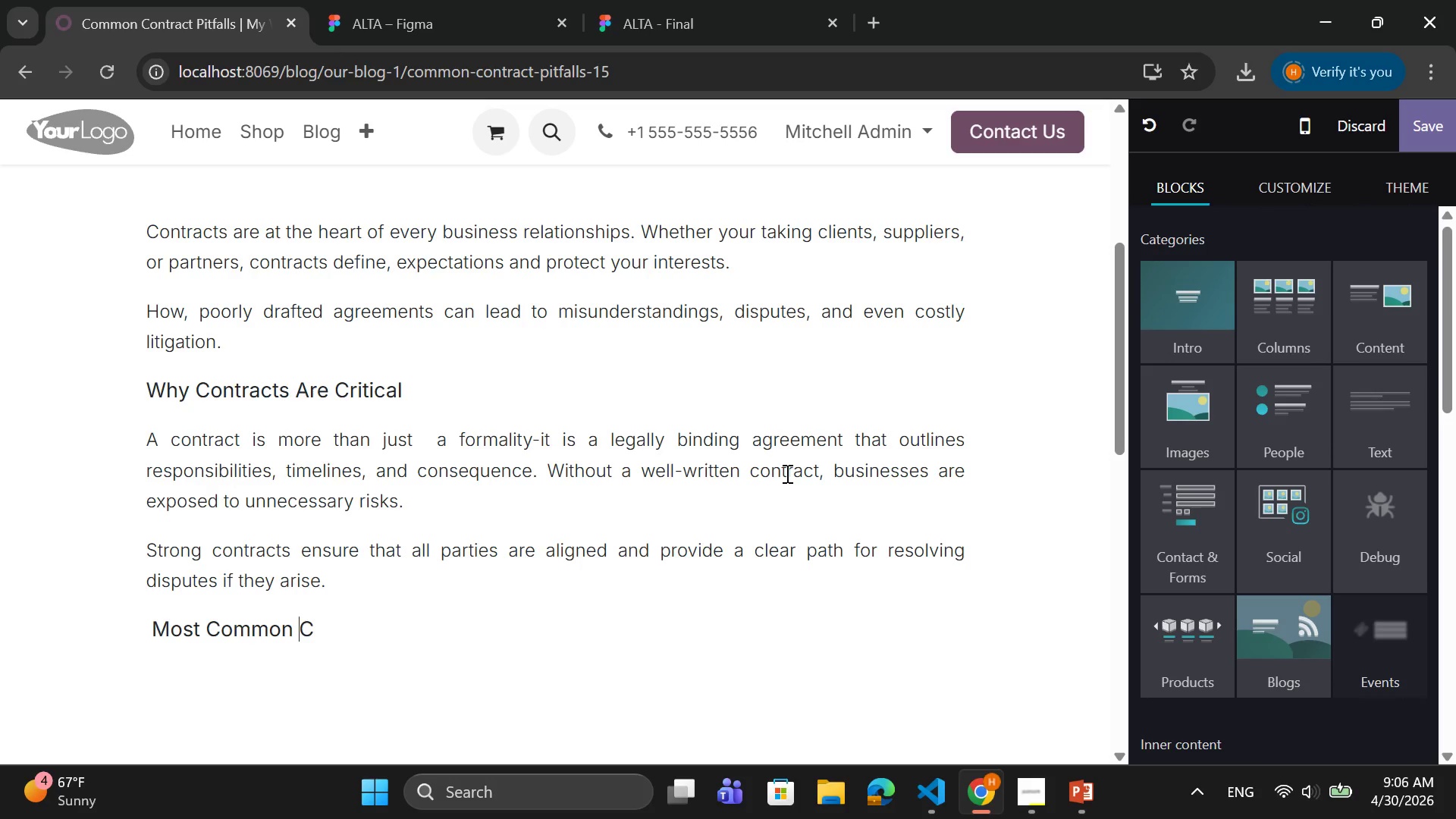 
key(ArrowRight)
 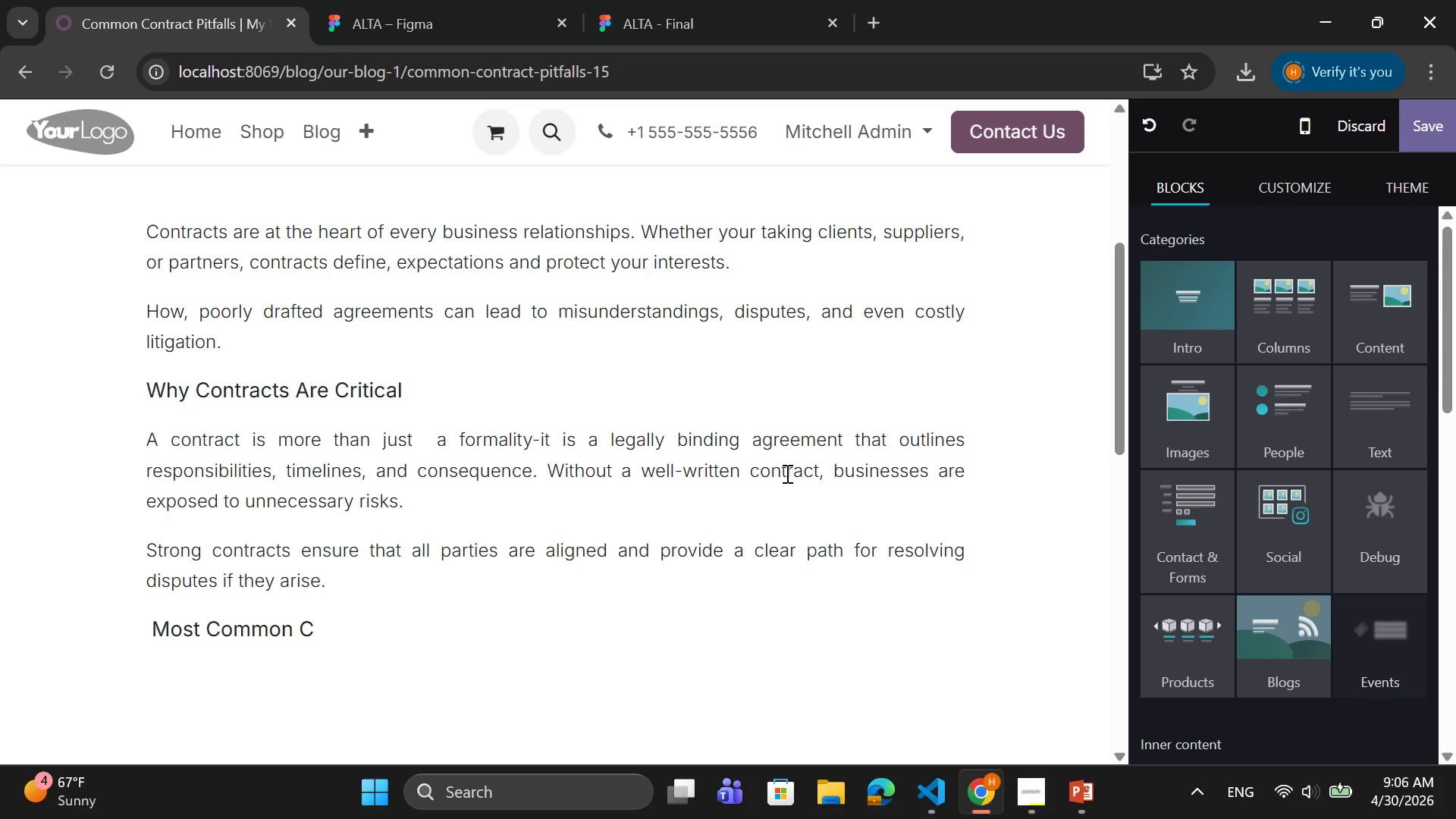 
type(ontract Mistakes)
 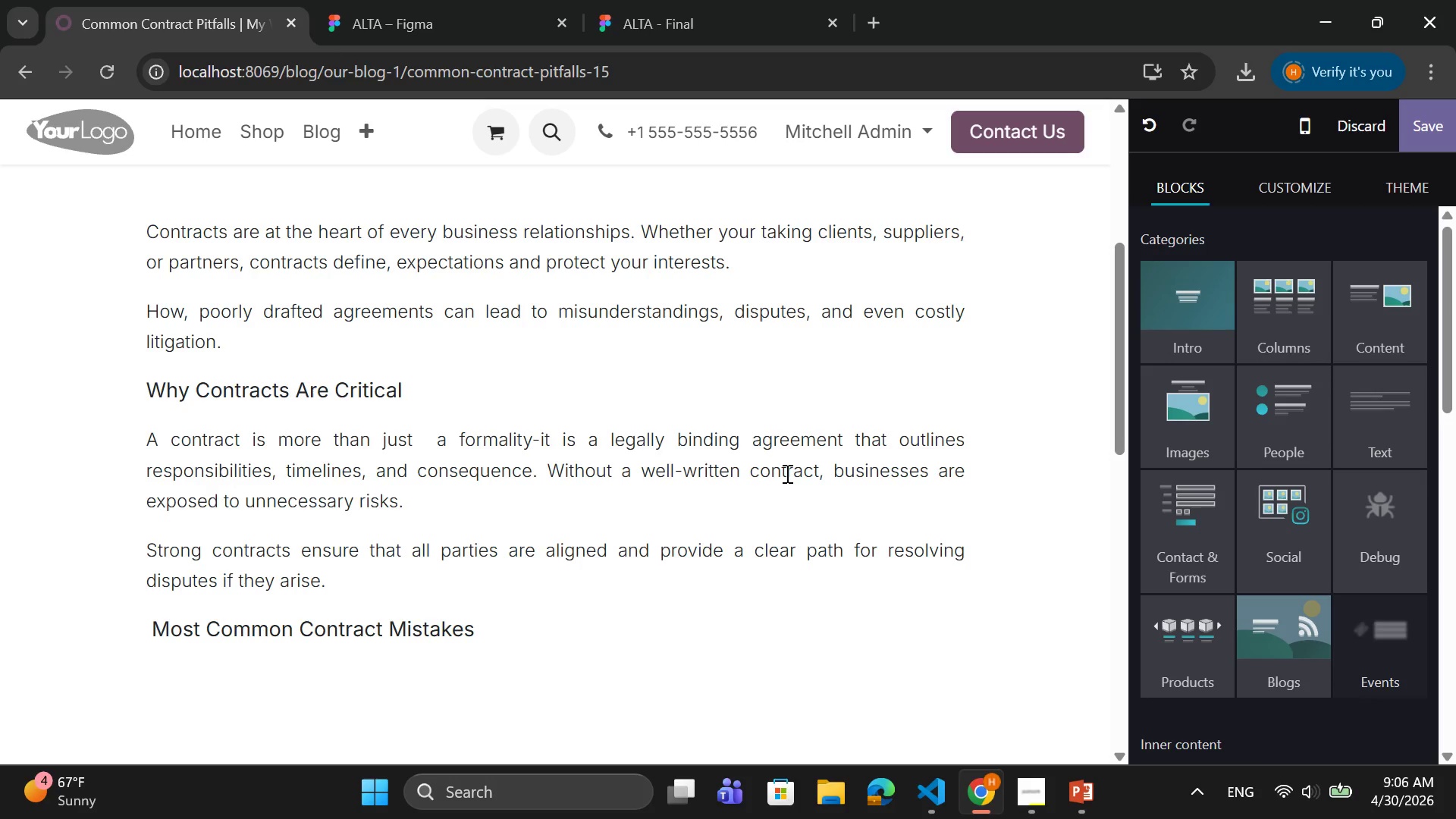 
key(Enter)
 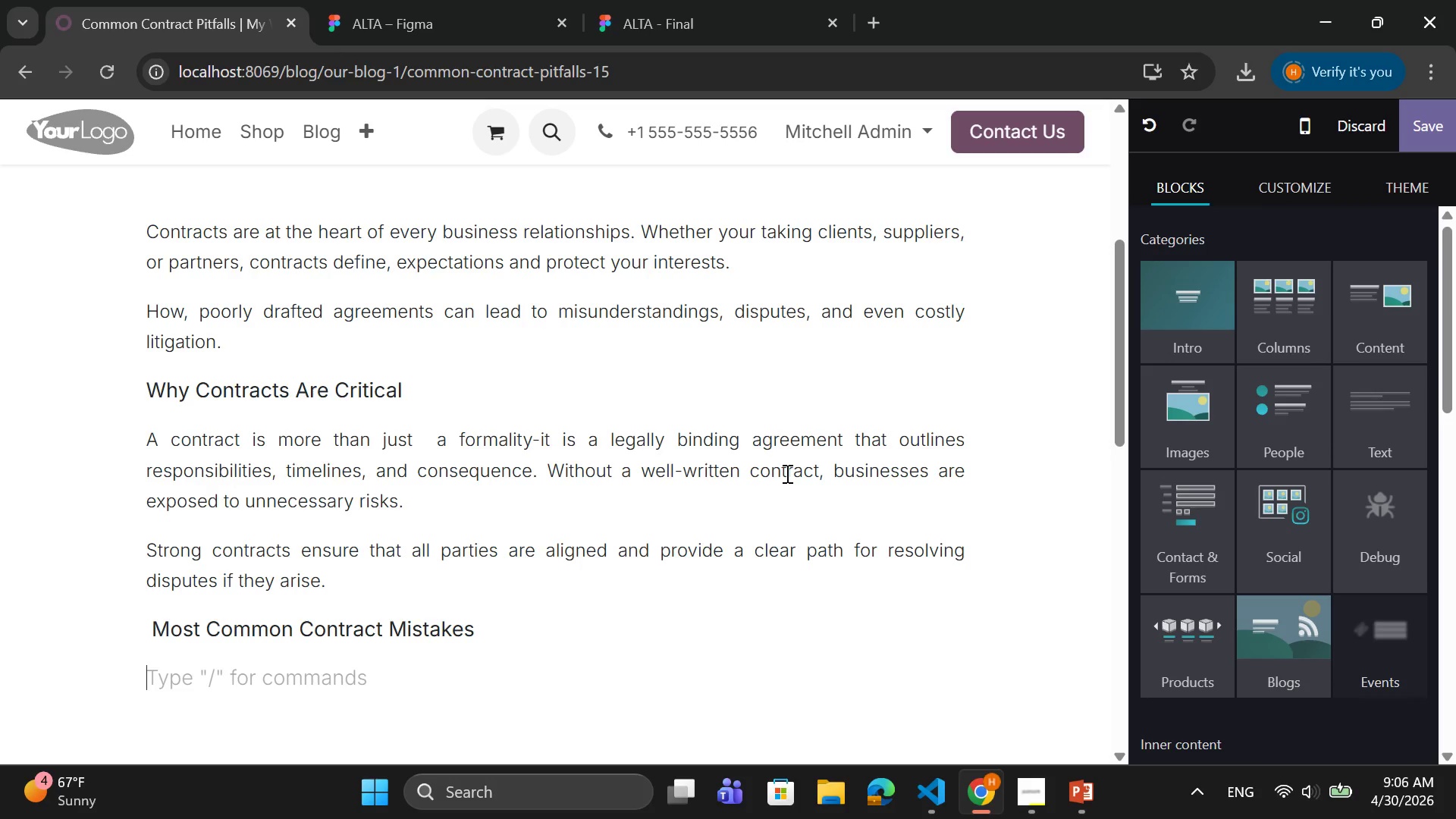 
type(One og )
key(Backspace)
key(Backspace)
type(f the most requent )
 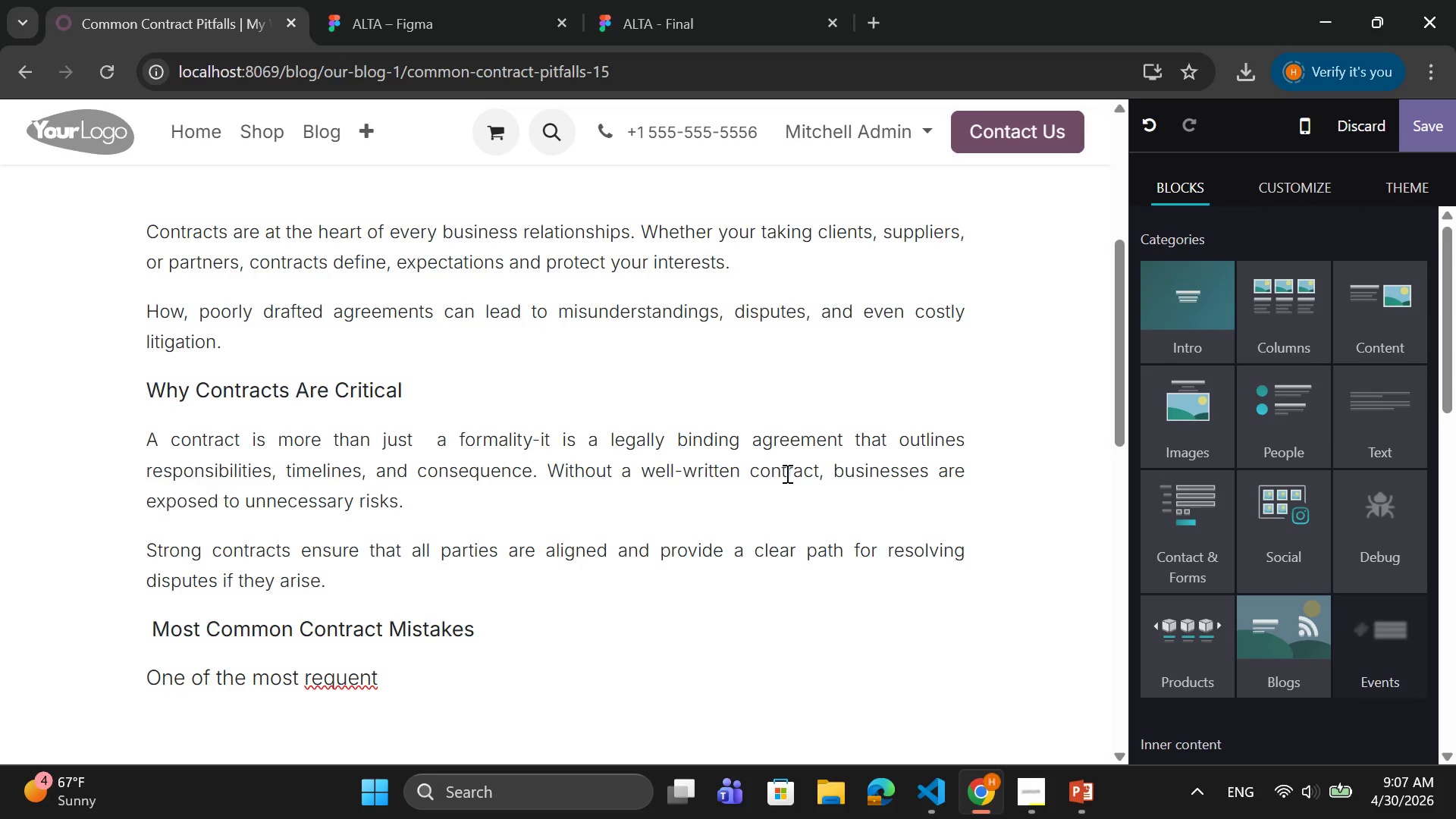 
key(ArrowLeft)
 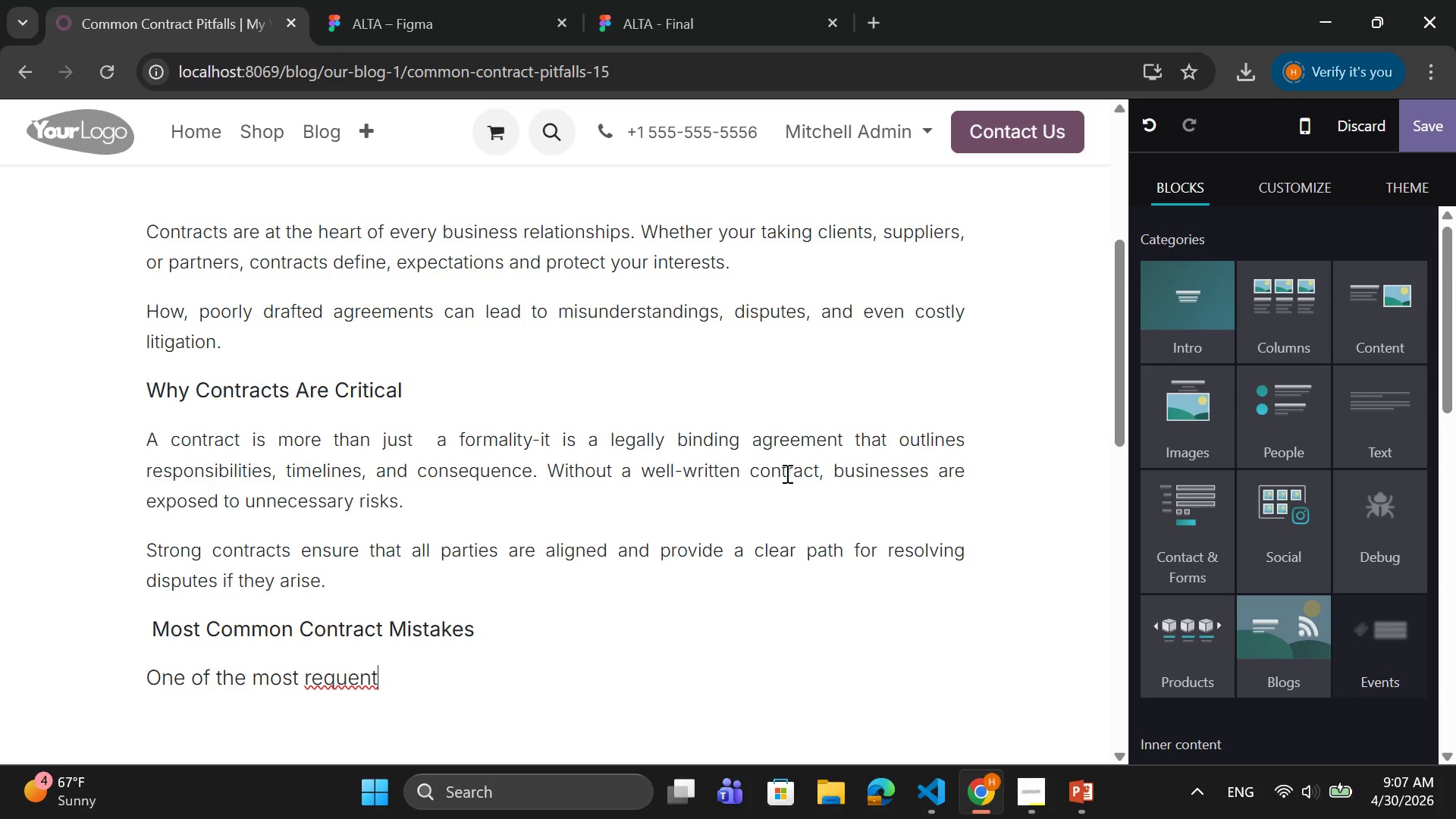 
key(ArrowLeft)
 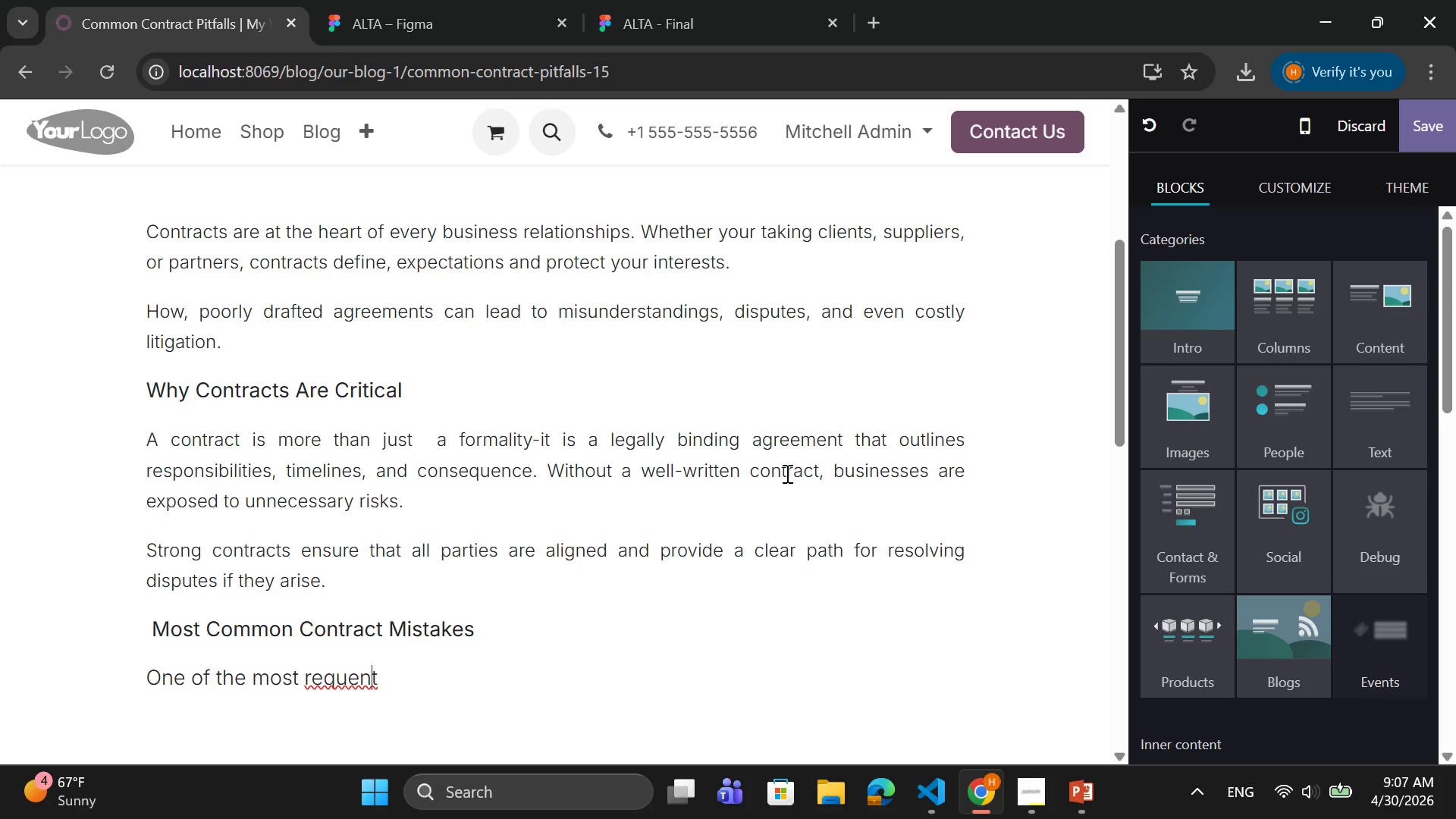 
key(ArrowLeft)
 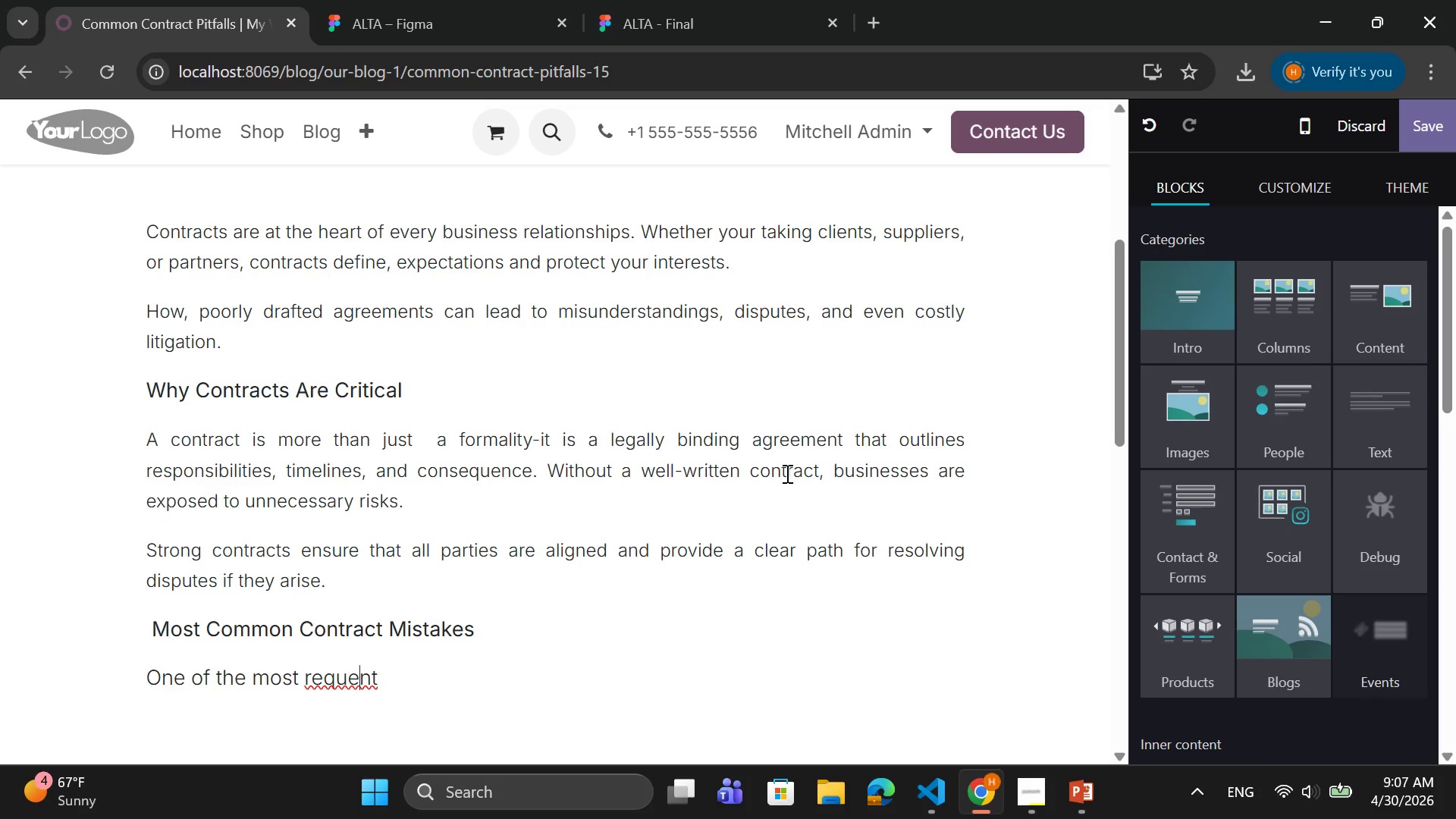 
key(ArrowLeft)
 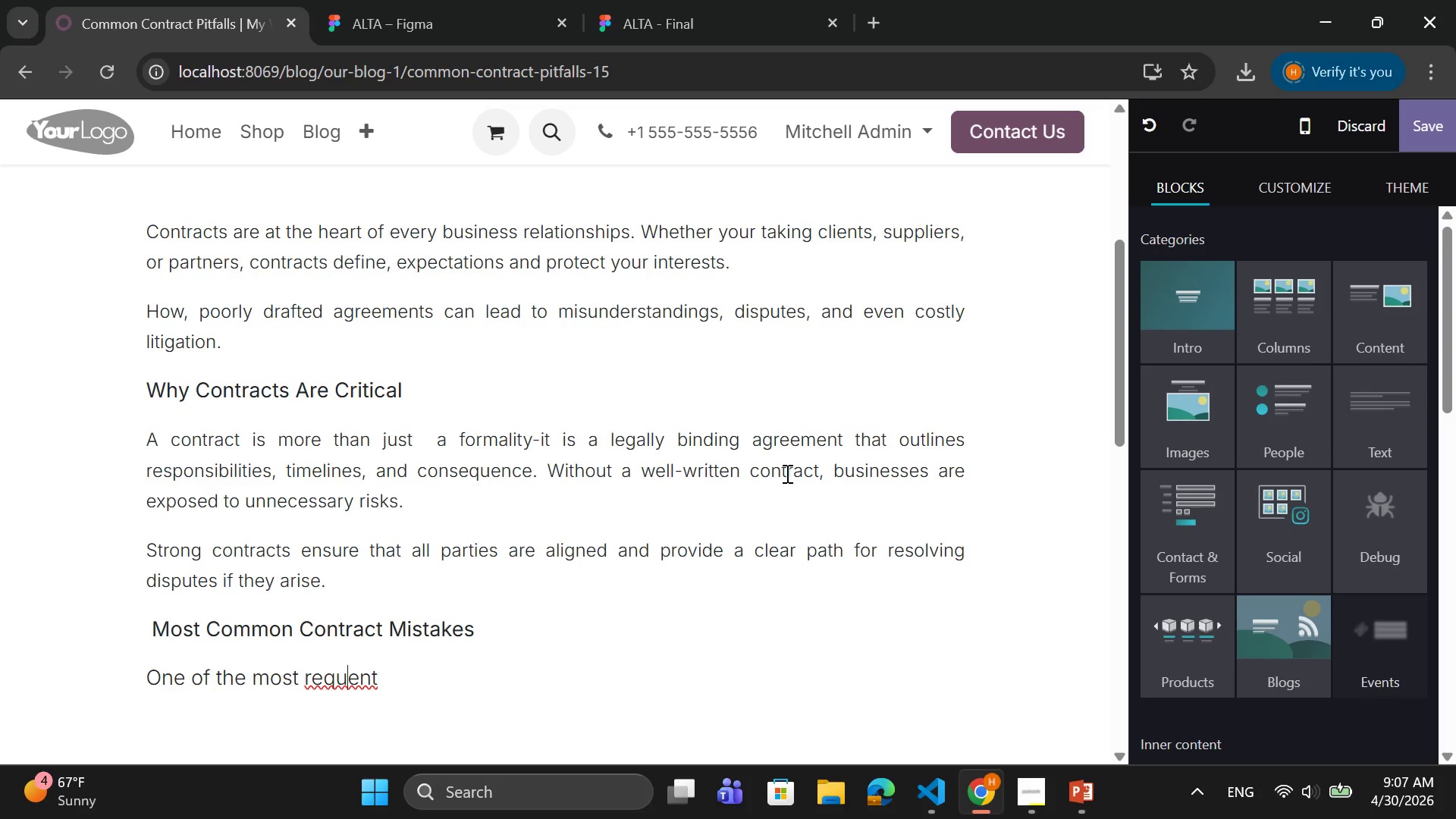 
key(ArrowLeft)
 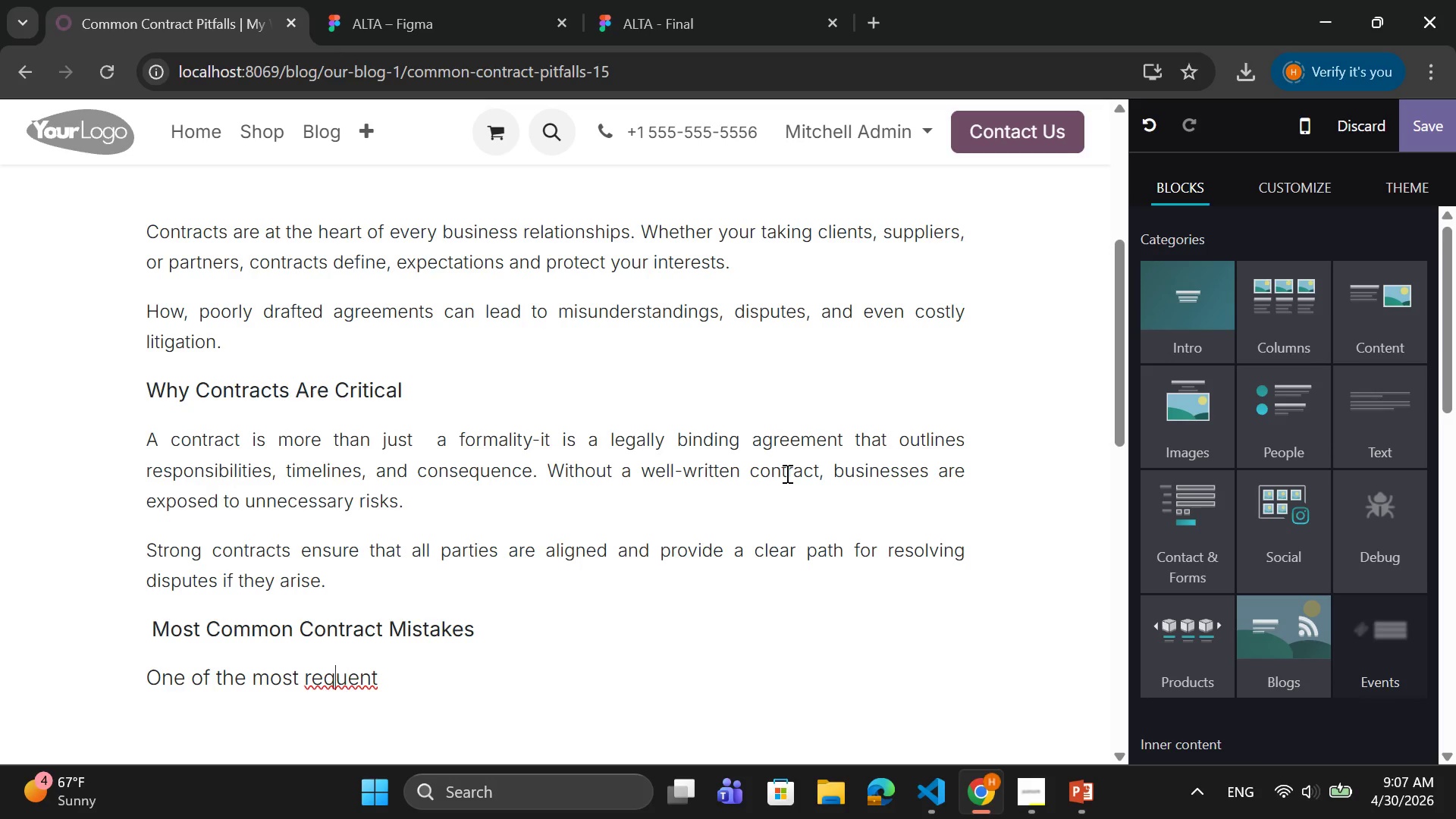 
key(ArrowLeft)
 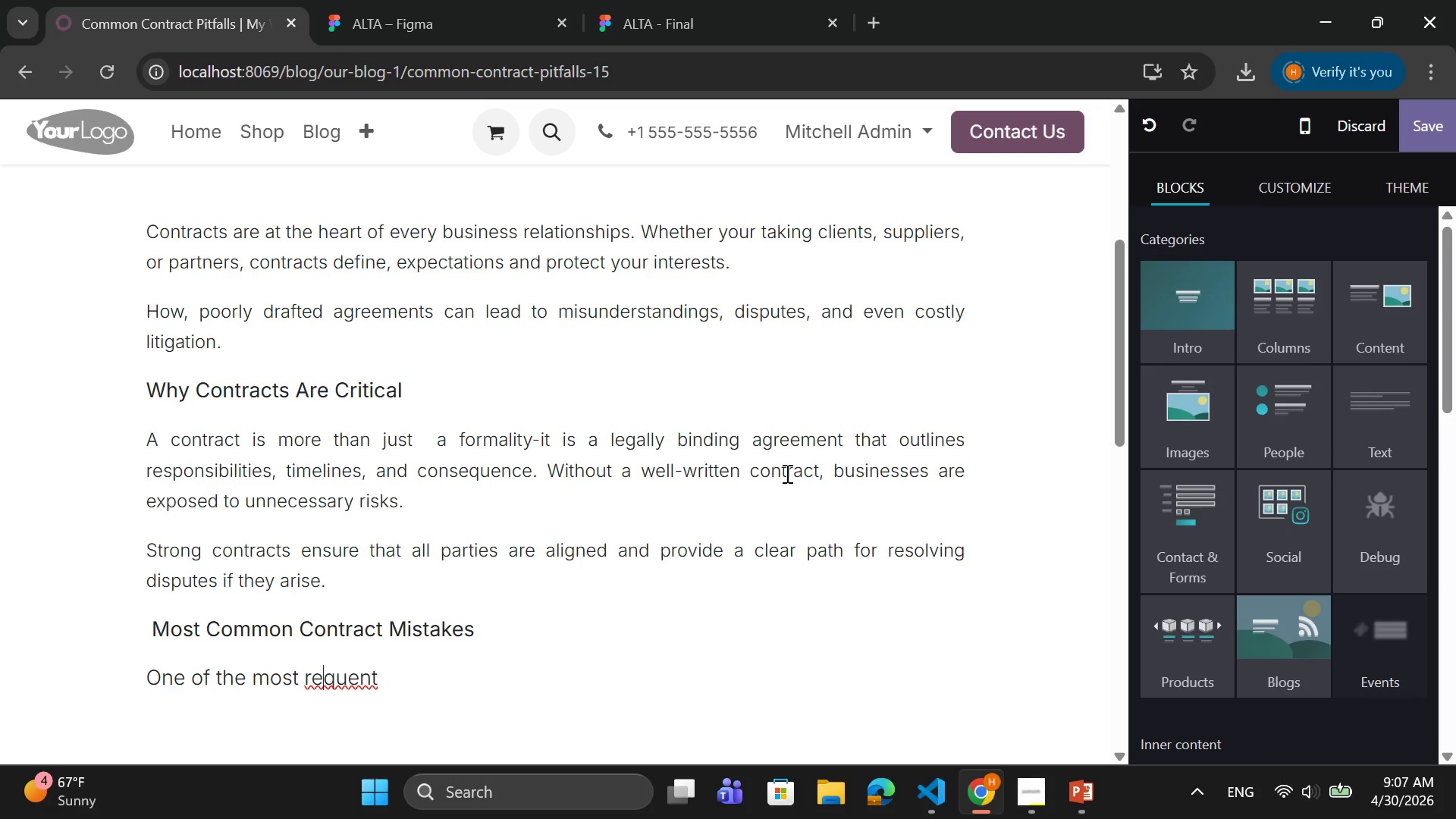 
key(ArrowLeft)
 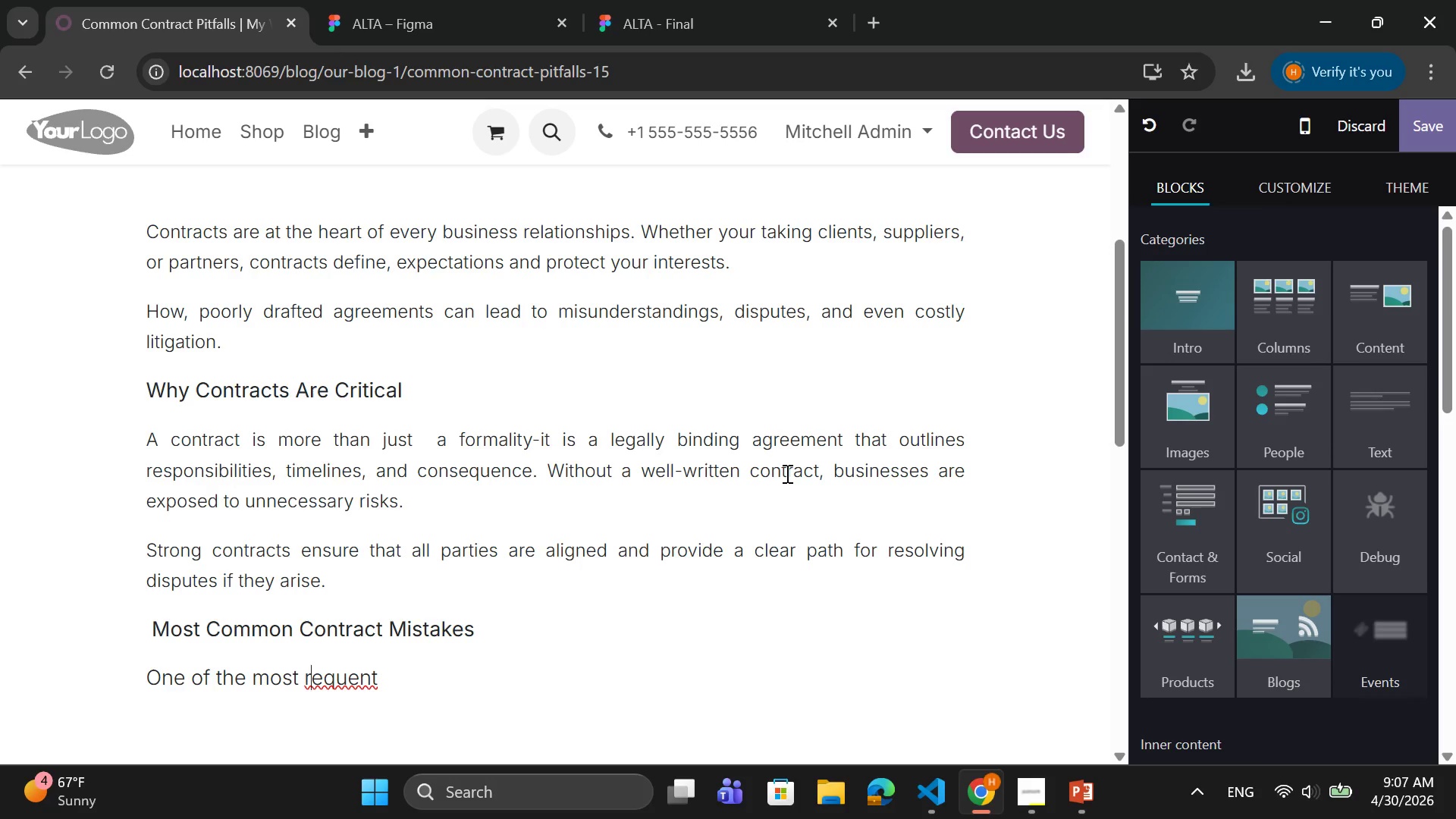 
key(ArrowLeft)
 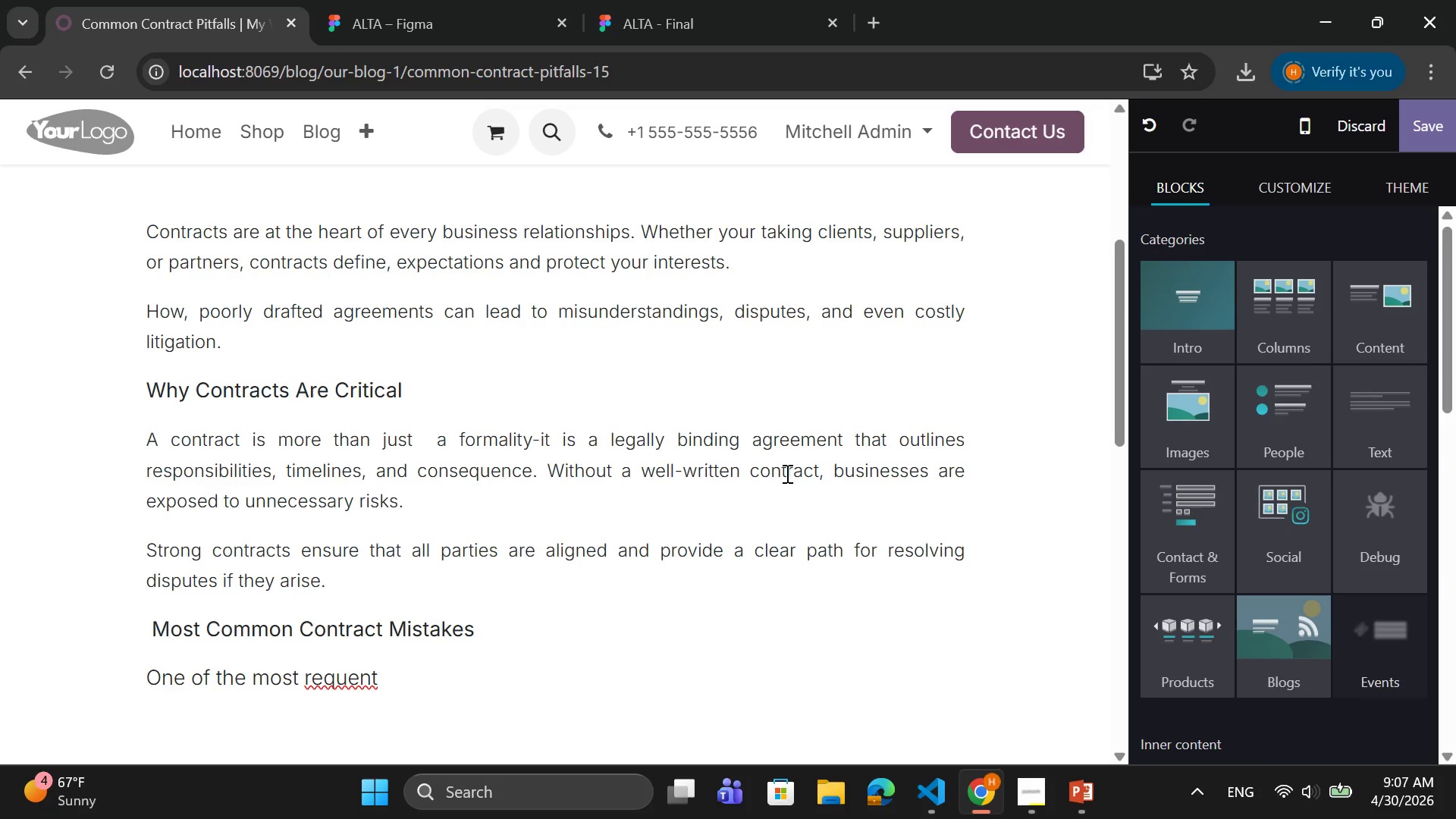 
key(F)
 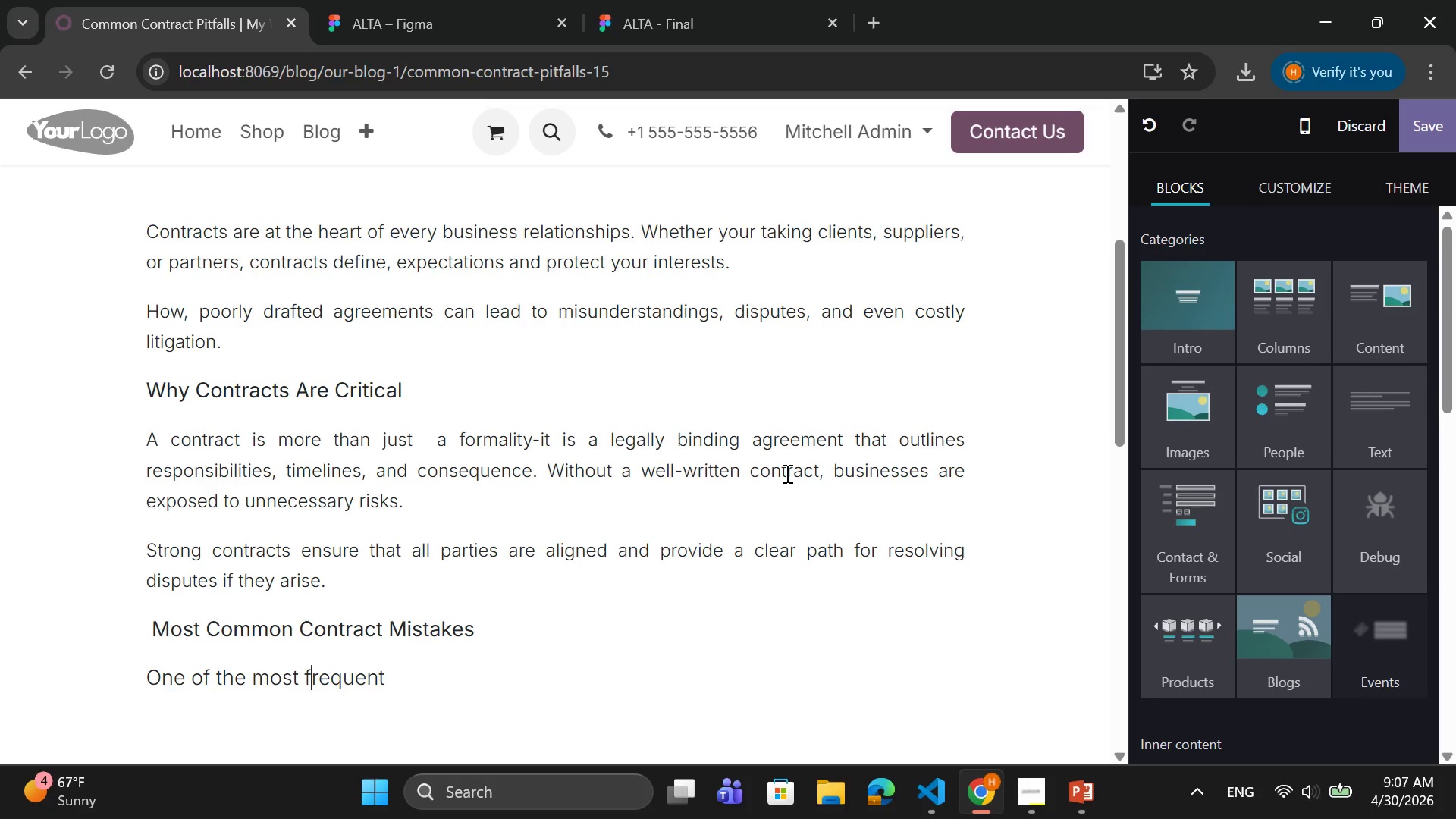 
key(ArrowRight)
 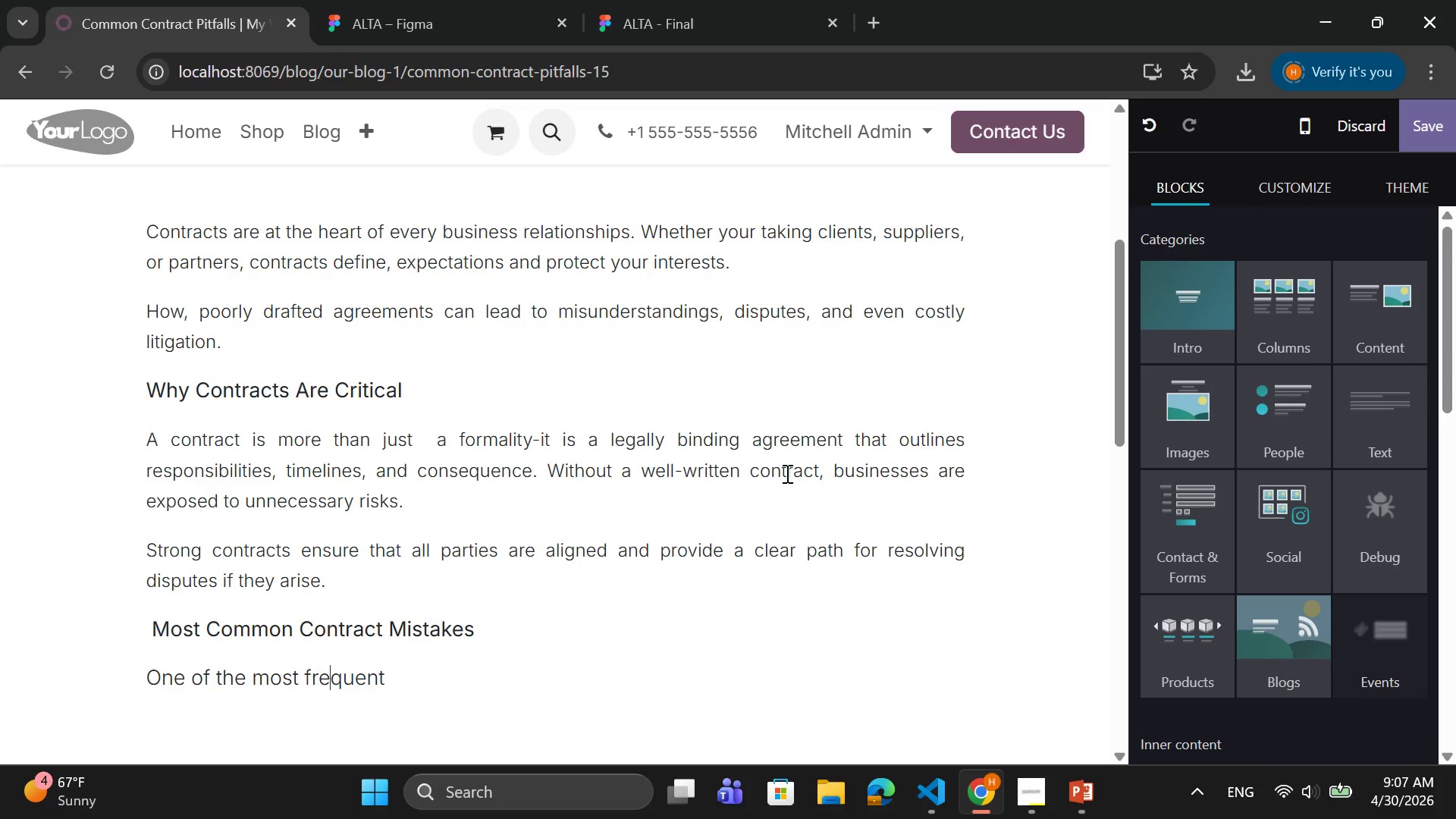 
key(ArrowRight)
 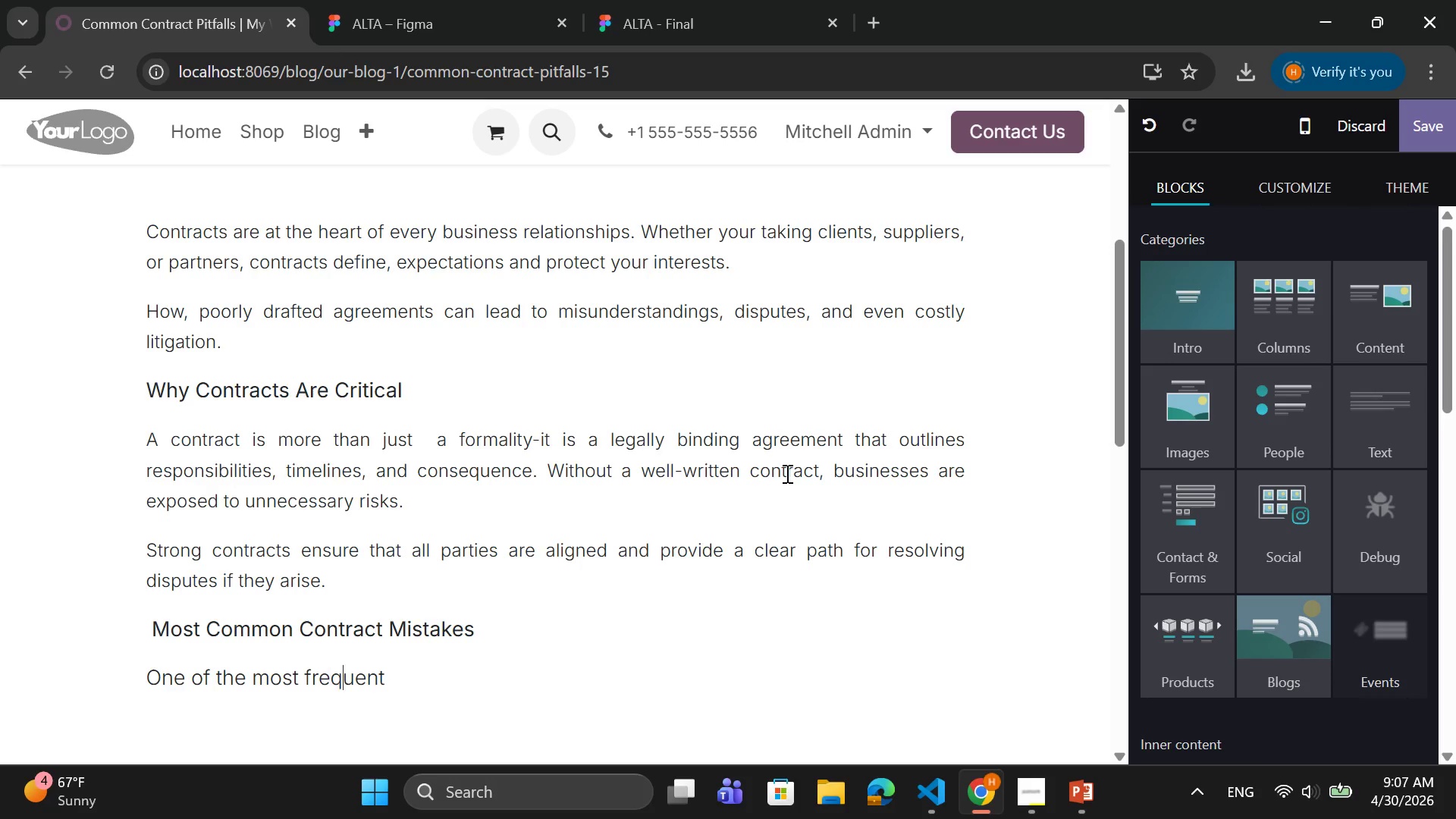 
key(ArrowRight)
 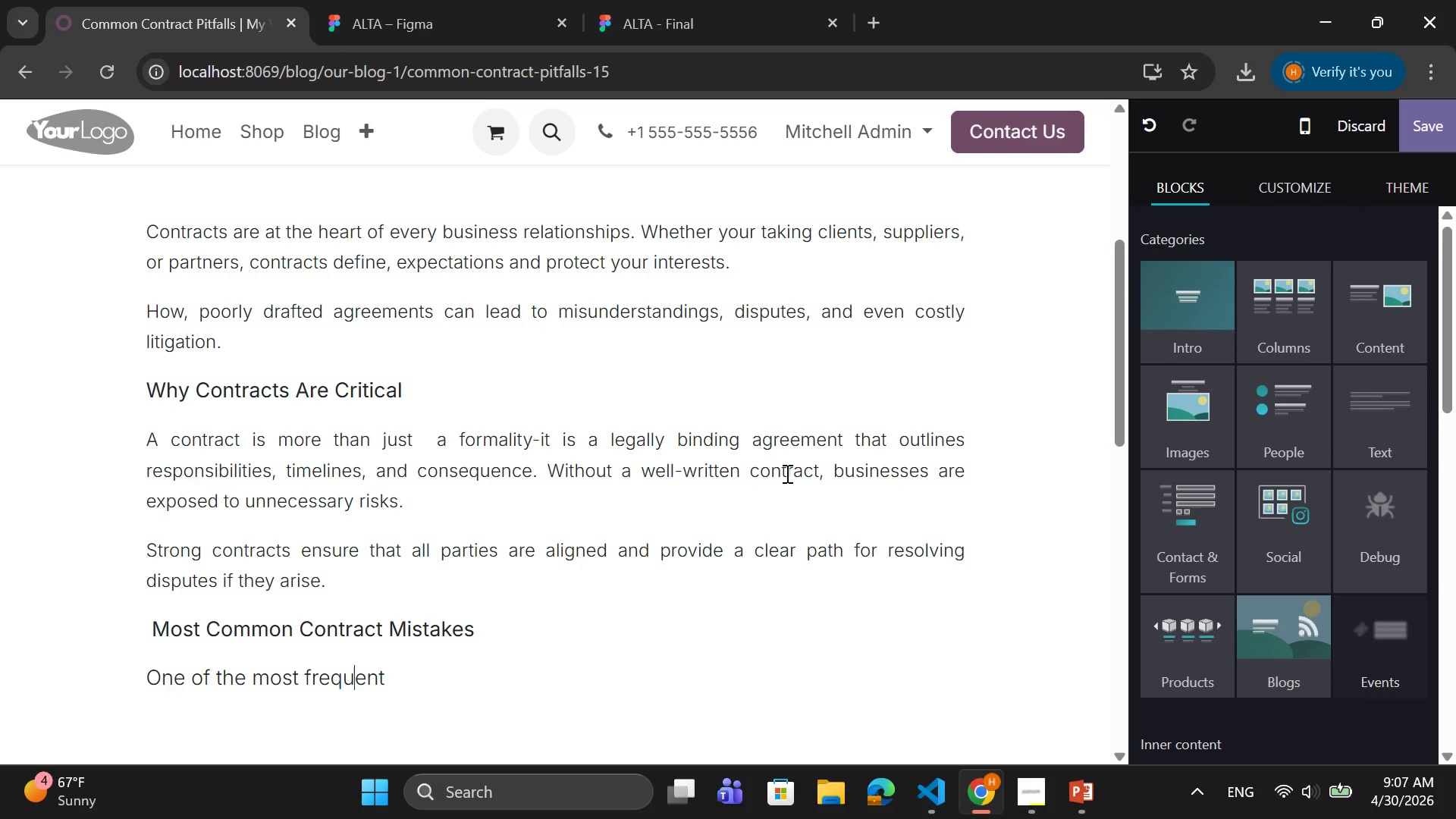 
key(ArrowRight)
 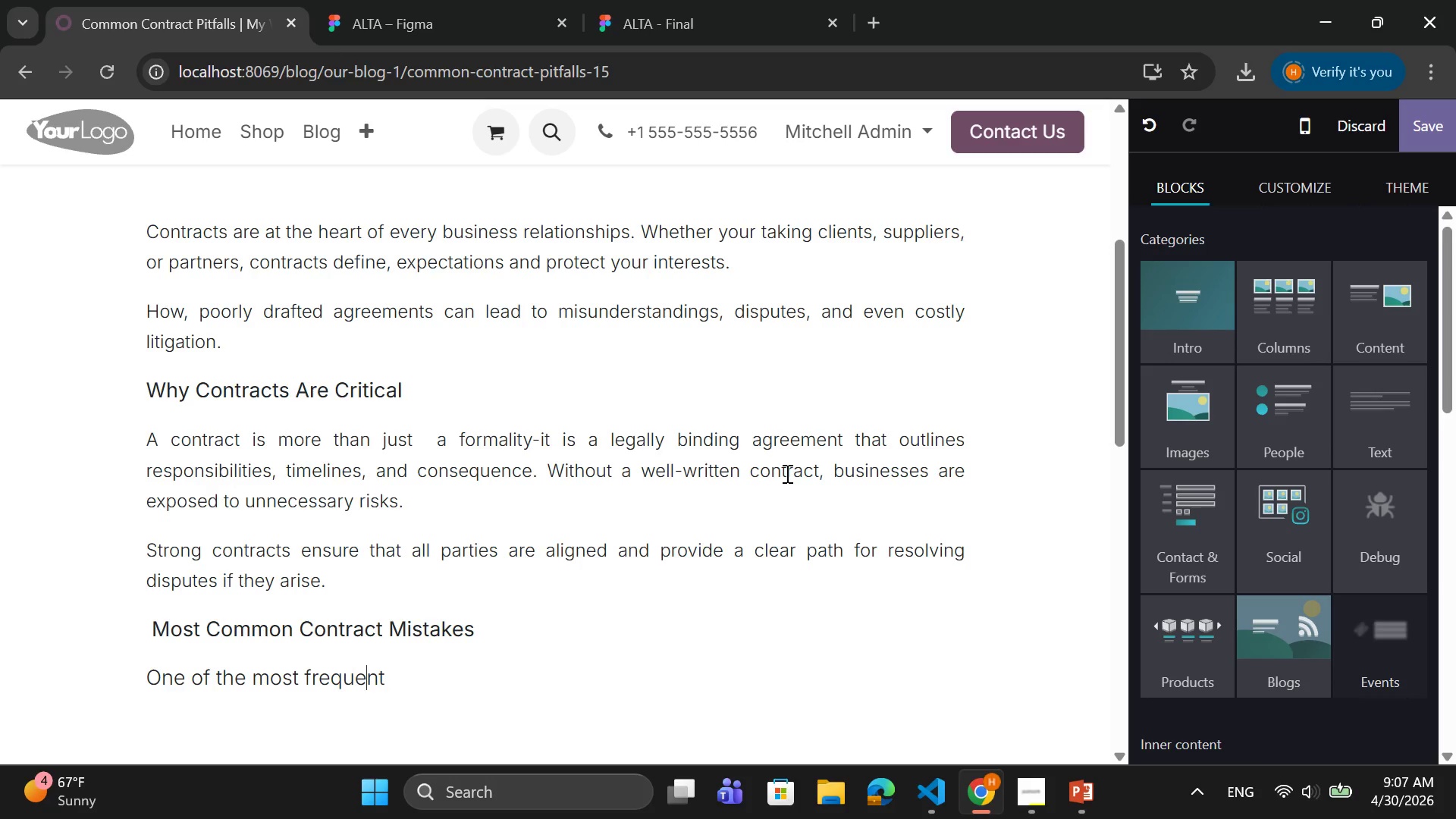 
key(ArrowRight)
 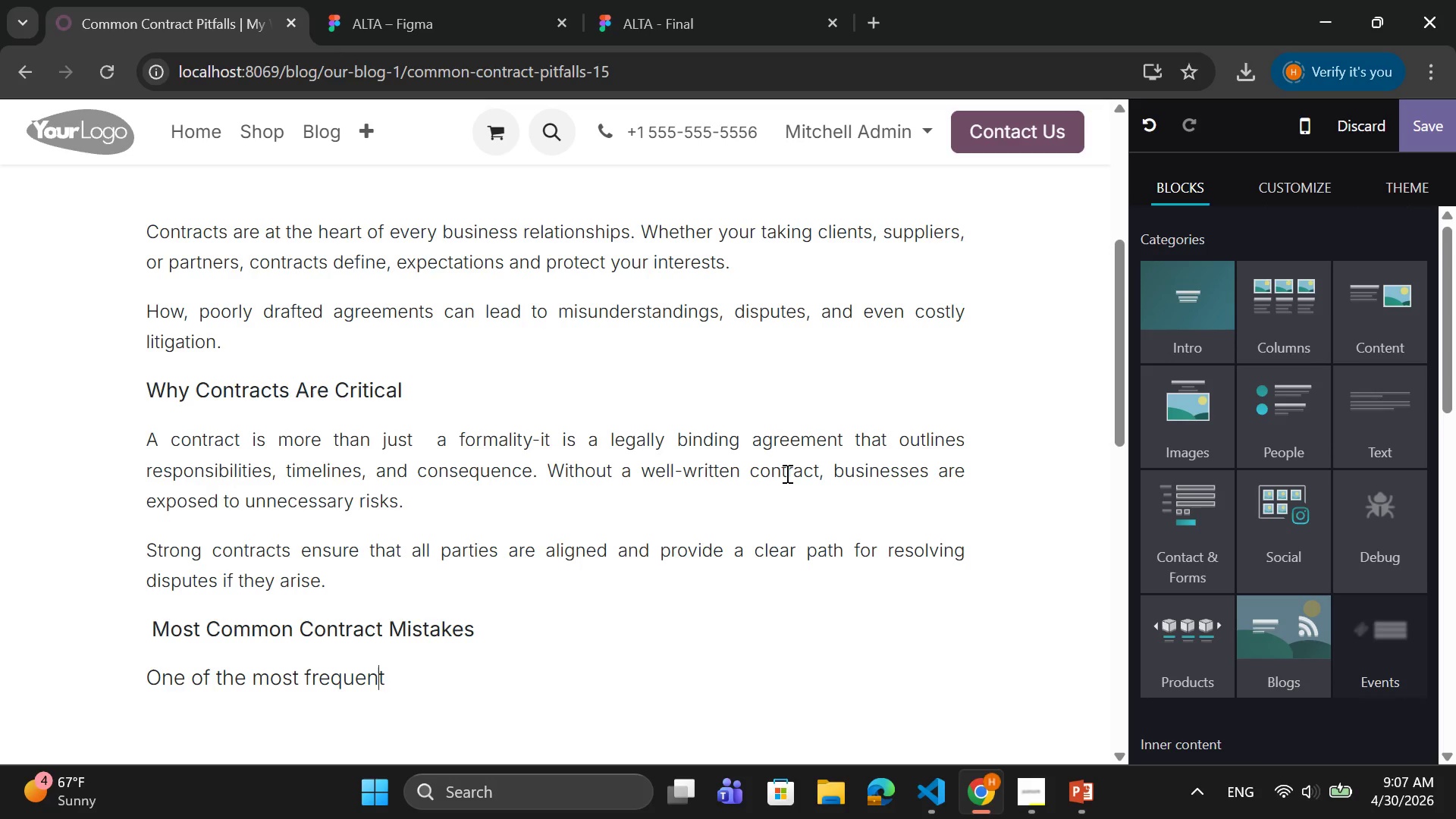 
key(ArrowRight)
 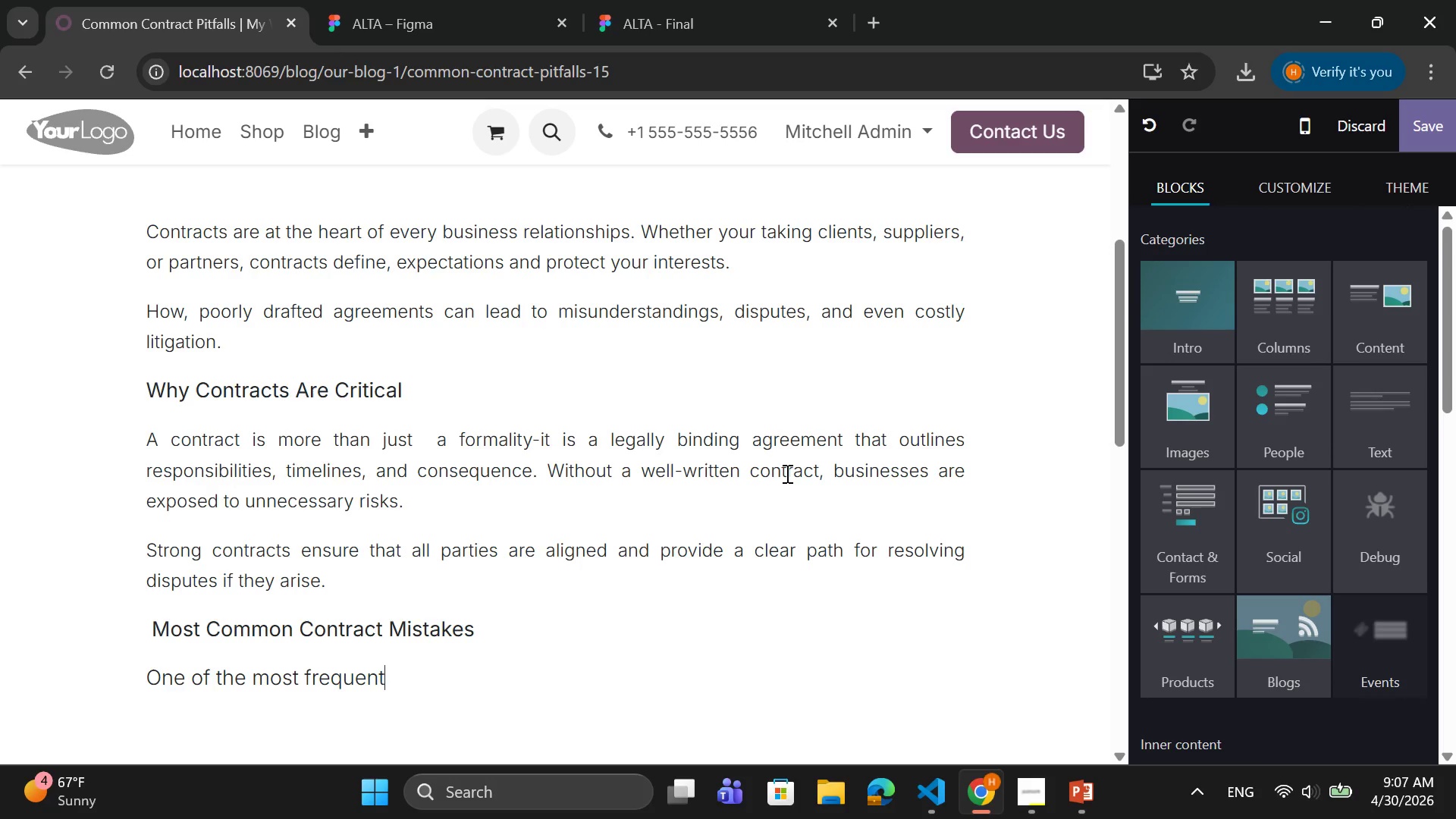 
key(ArrowRight)
 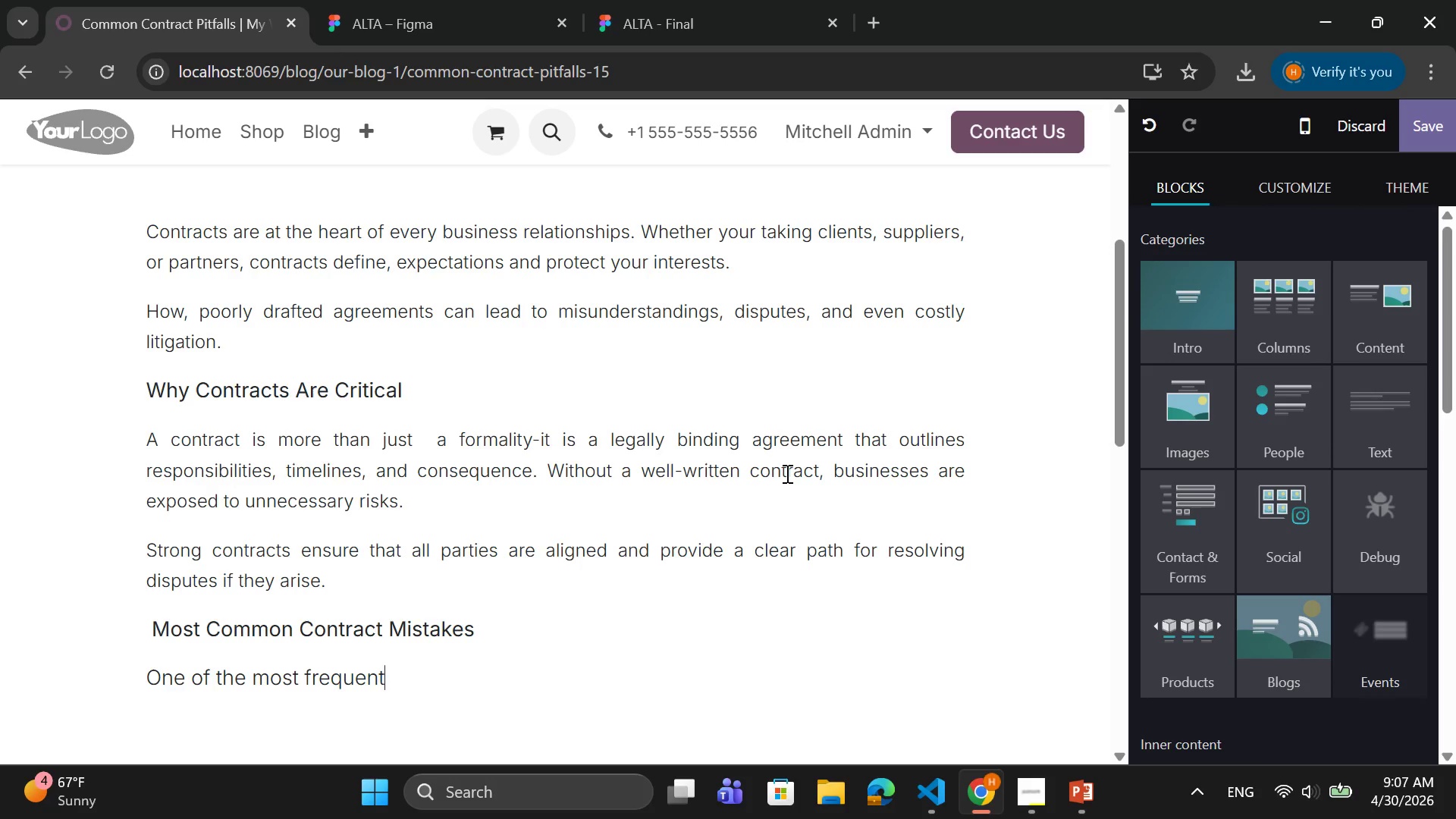 
type( mistake)
 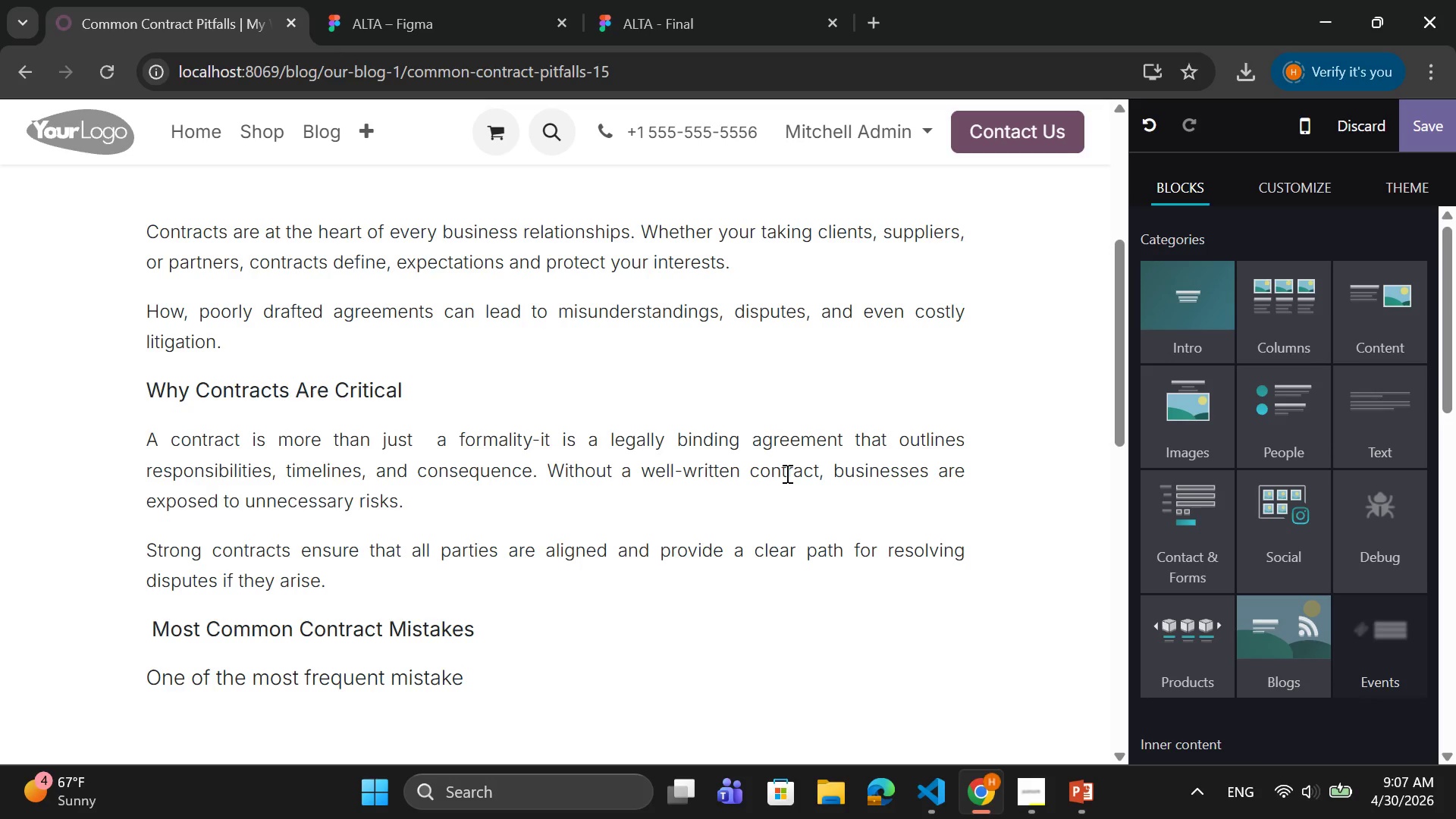 
type(s is using vague lanuage)
 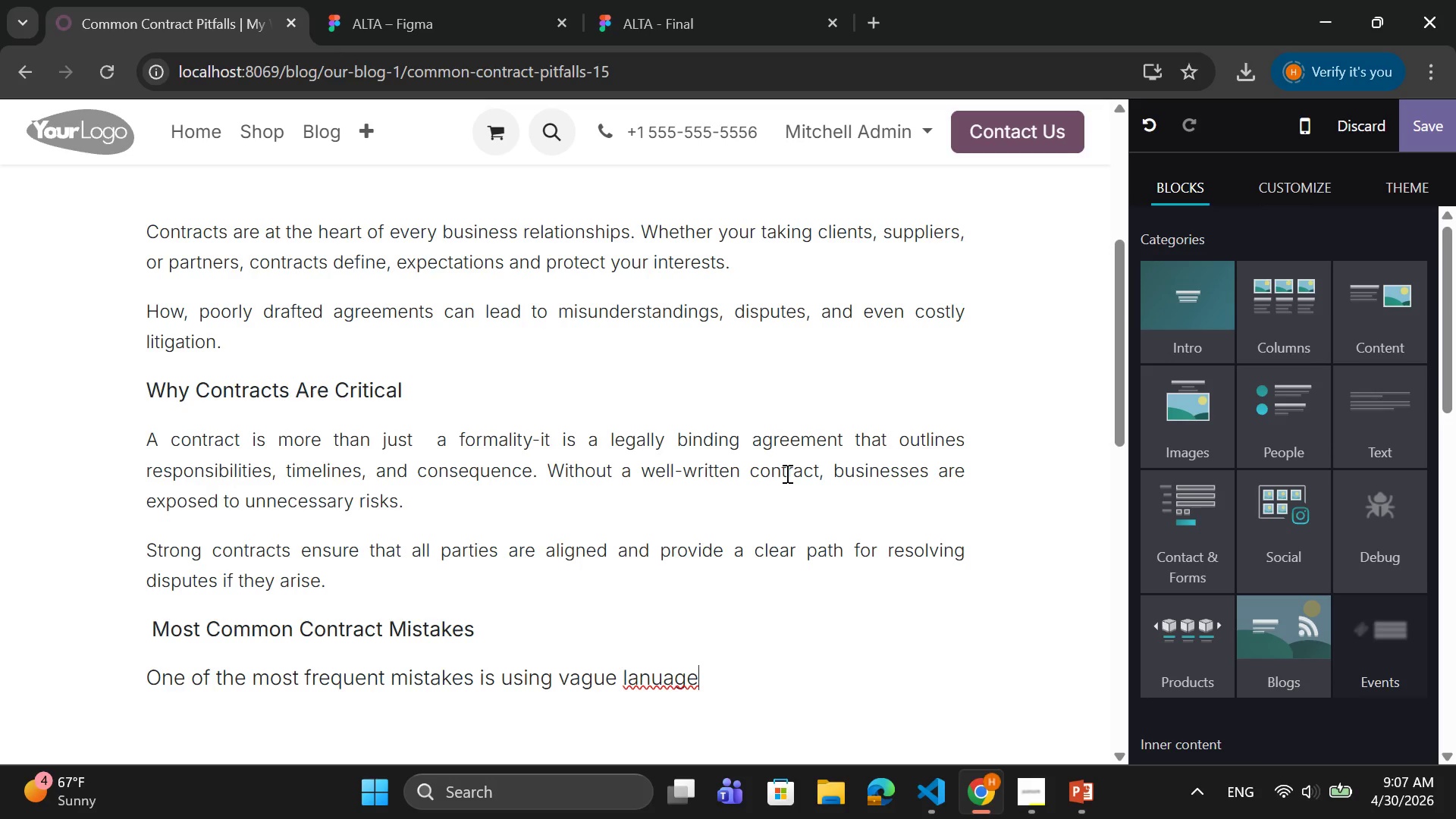 
key(Backspace)
key(Backspace)
key(Backspace)
key(Backspace)
type(guage. Ambigy)
key(Backspace)
type(uous teerms)
key(Backspace)
key(Backspace)
key(Backspace)
key(Backspace)
type(rms can be interpreted in multiople)
key(Backspace)
key(Backspace)
key(Backspace)
key(Backspace)
type(ple ways, leading to disagreemen)
key(Backspace)
key(Backspace)
type(nts)
key(Backspace)
key(Backspace)
key(Backspace)
type(ents.)
 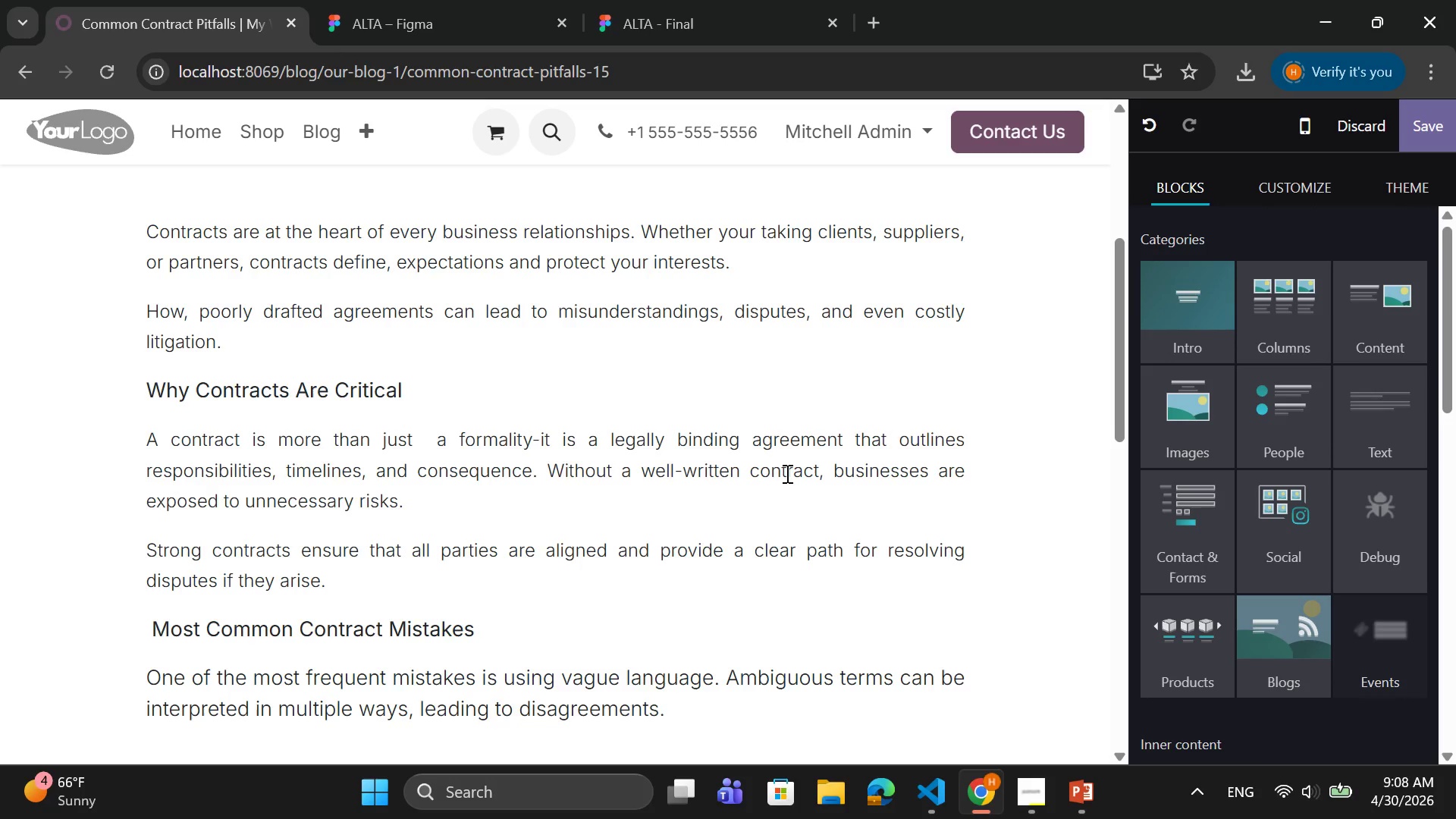 
key(Enter)
 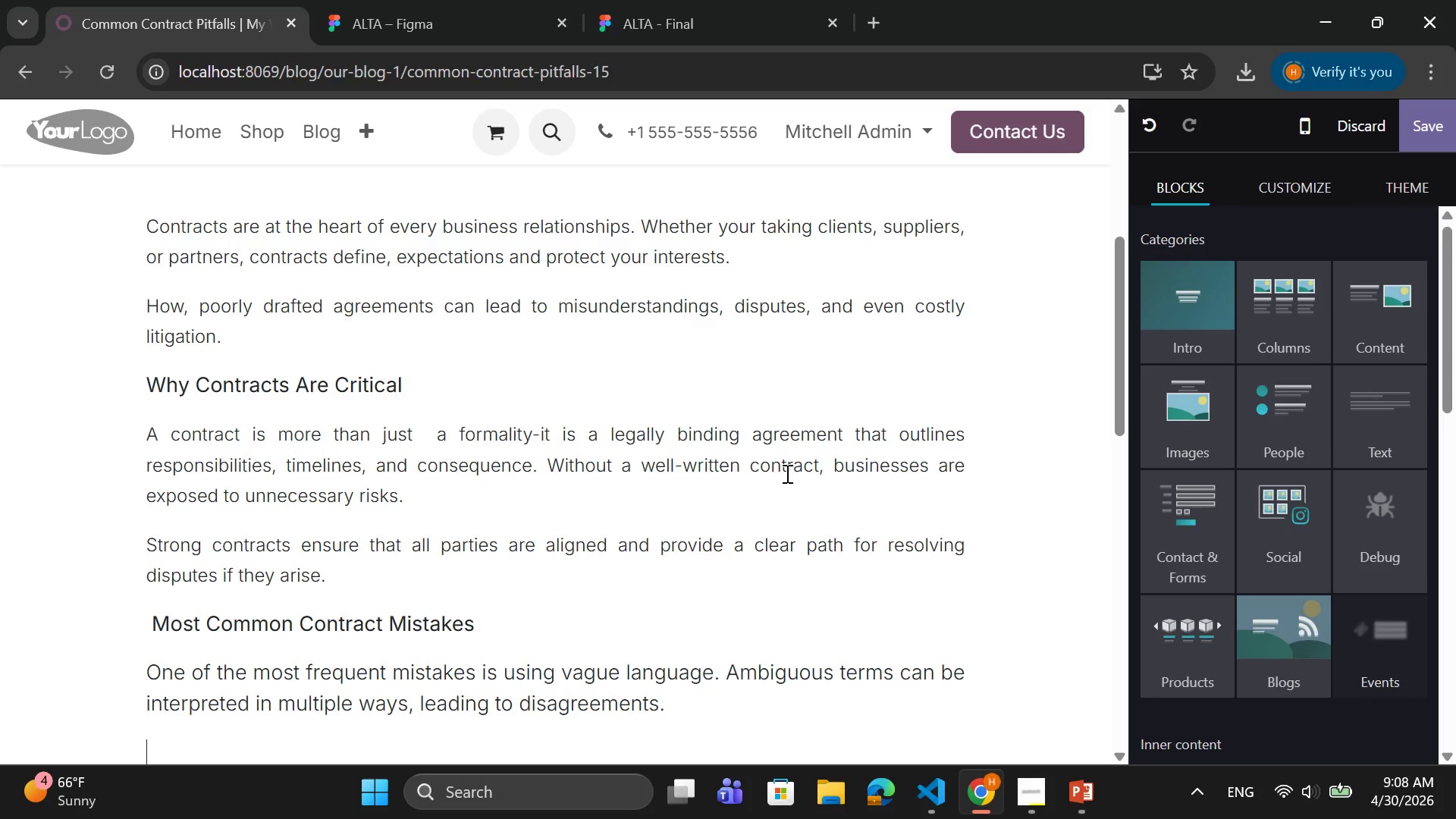 
type(Another iue )
key(Backspace)
key(Backspace)
key(Backspace)
type(sue is missing key)
 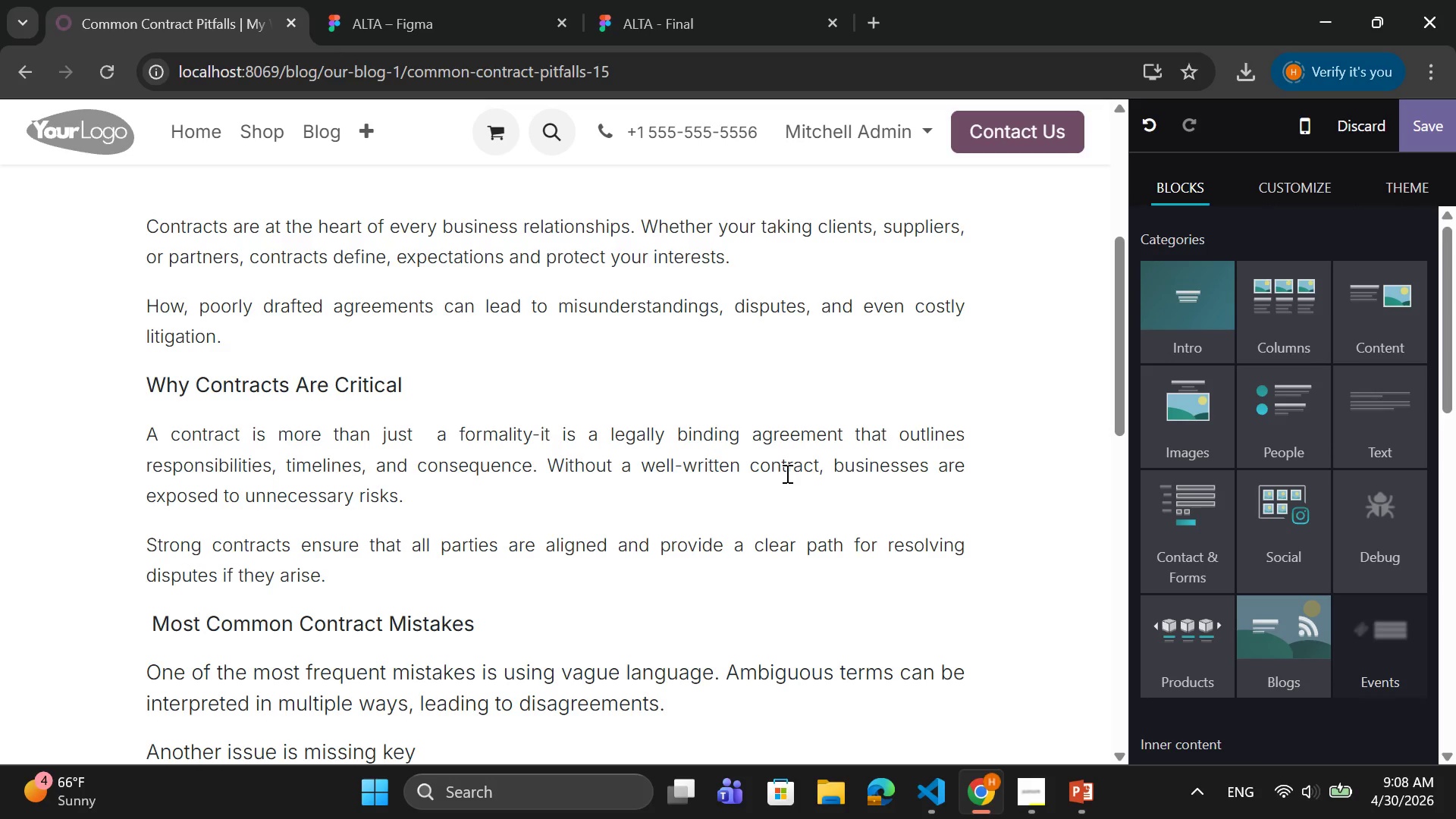 
type( calsue)
key(Backspace)
key(Backspace)
key(Backspace)
key(Backspace)
key(Backspace)
type(lasue )
key(Backspace)
key(Backspace)
key(Backspace)
key(Backspace)
type(use )
key(Backspace)
type(s. Many contracts fail to include essential elements susch as)
key(Backspace)
key(Backspace)
key(Backspace)
key(Backspace)
key(Backspace)
key(Backspace)
type(ch as)
 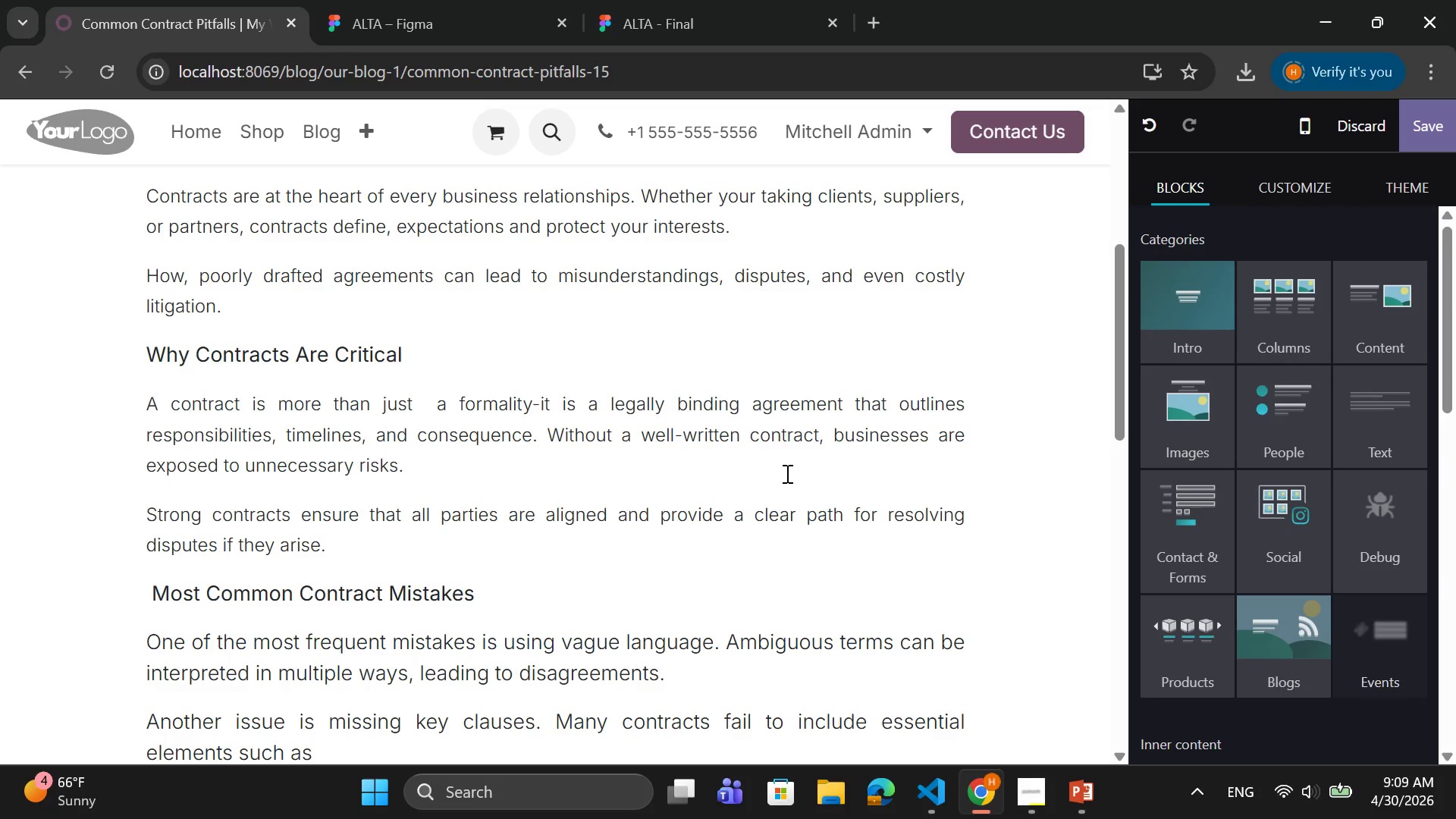 
type( termination conditions, paymants)
key(Backspace)
key(Backspace)
key(Backspace)
key(Backspace)
type(em)
key(Backspace)
type(nts)
key(Backspace)
type( terms )
key(Backspace)
type(, or disputes resoultion)
key(Backspace)
key(Backspace)
key(Backspace)
key(Backspace)
key(Backspace)
key(Backspace)
type(lution)
 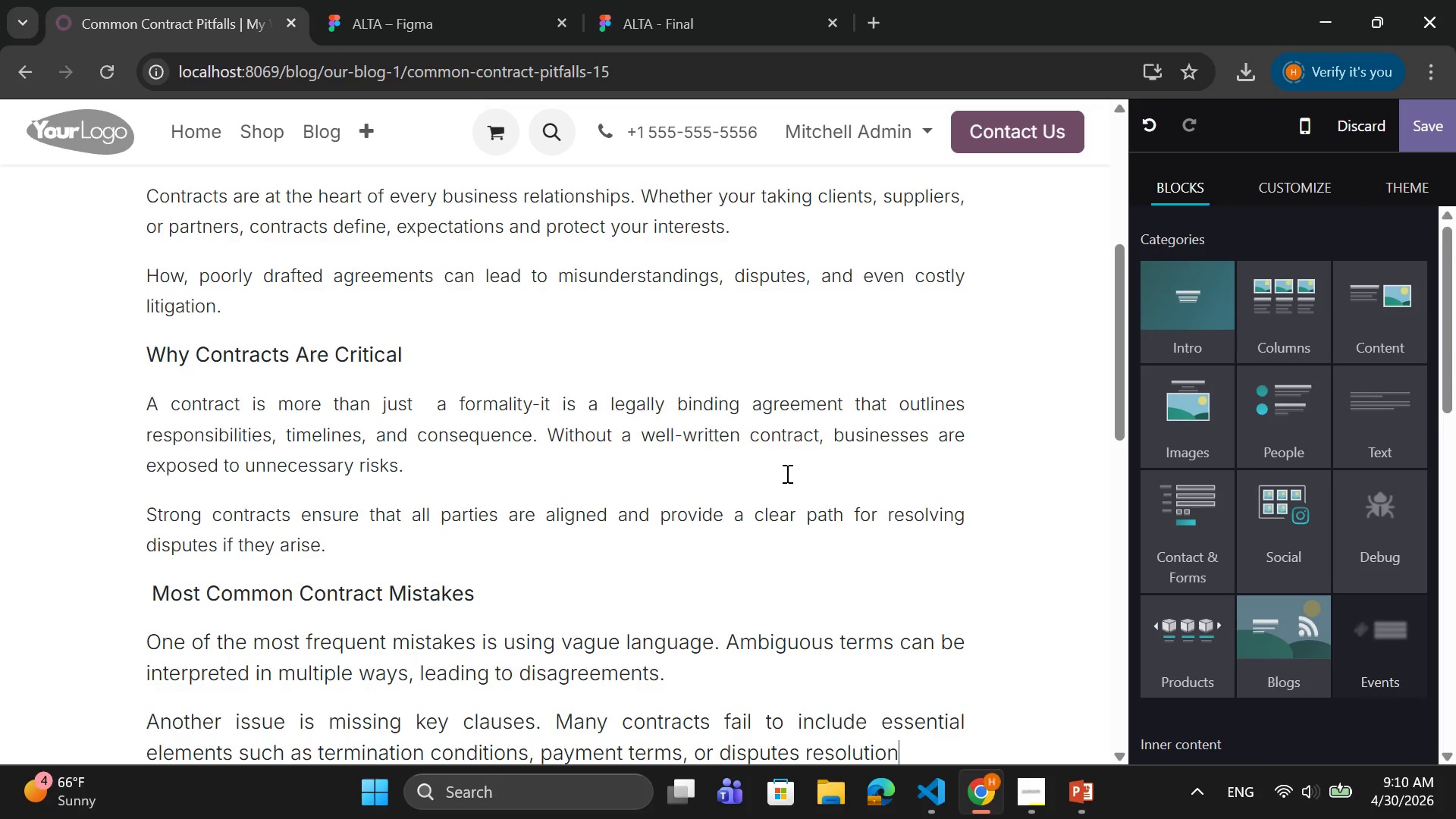 
wait(27.3)
 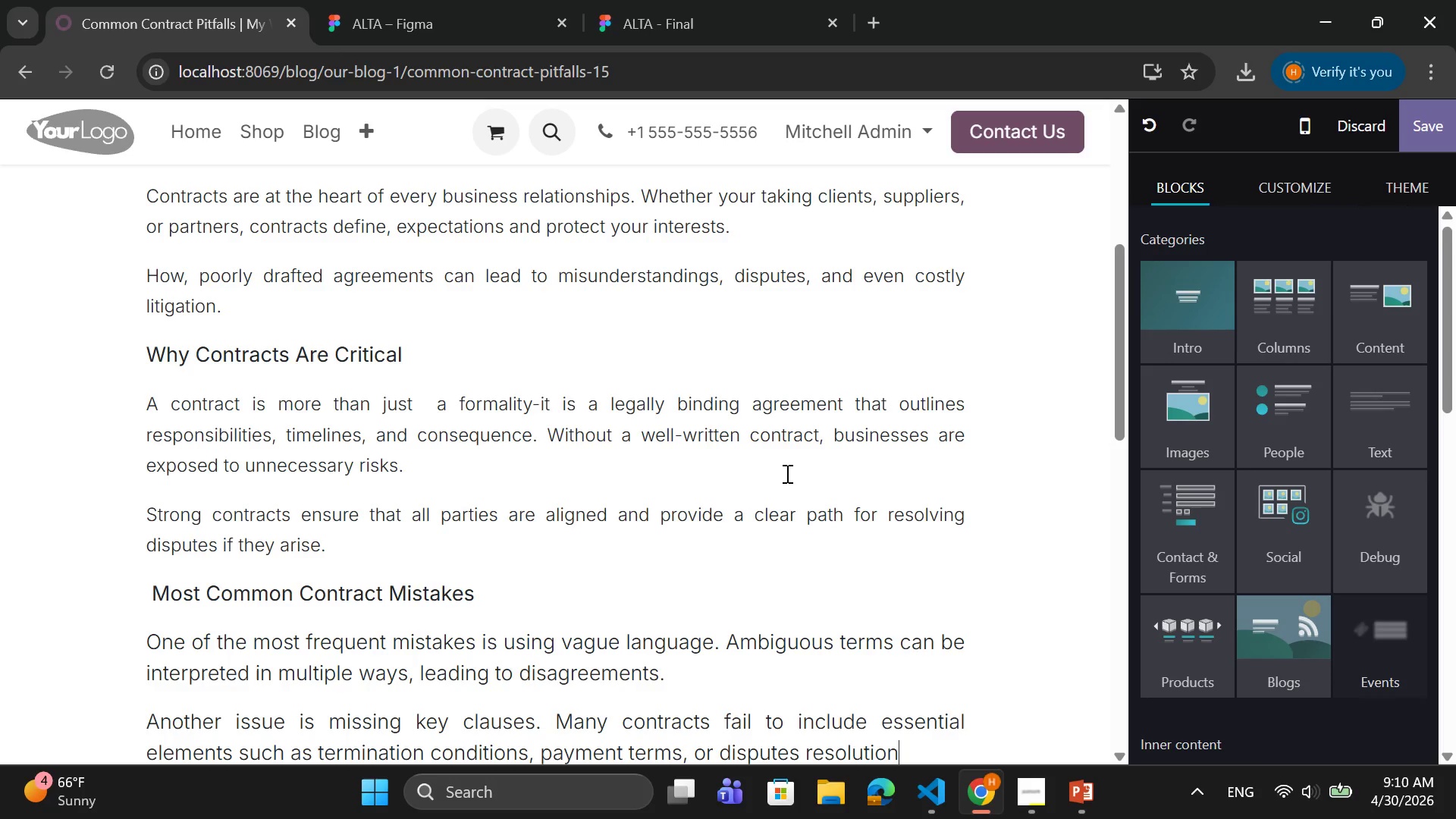 
type( mechanisms.)
 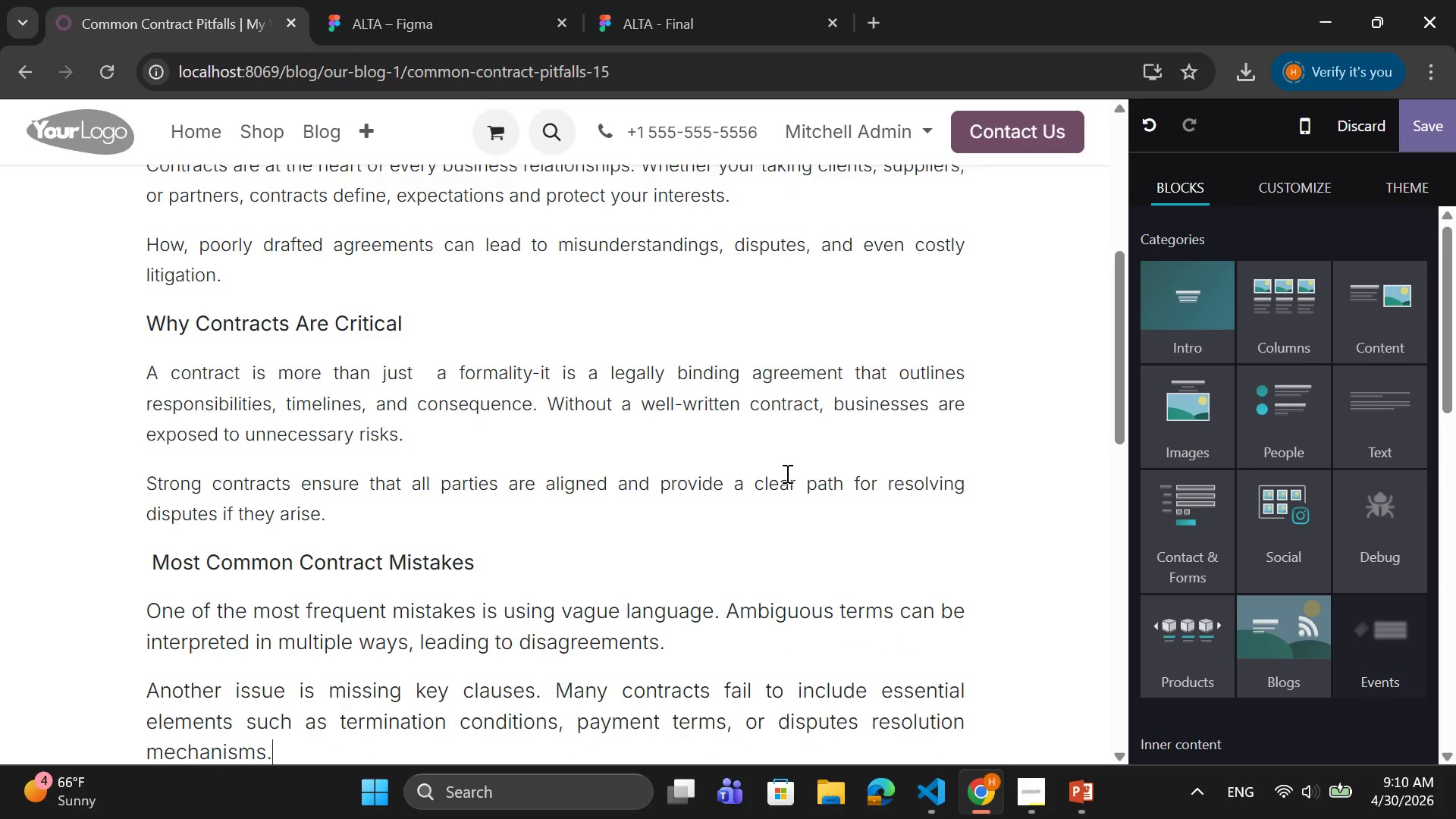 
key(Enter)
 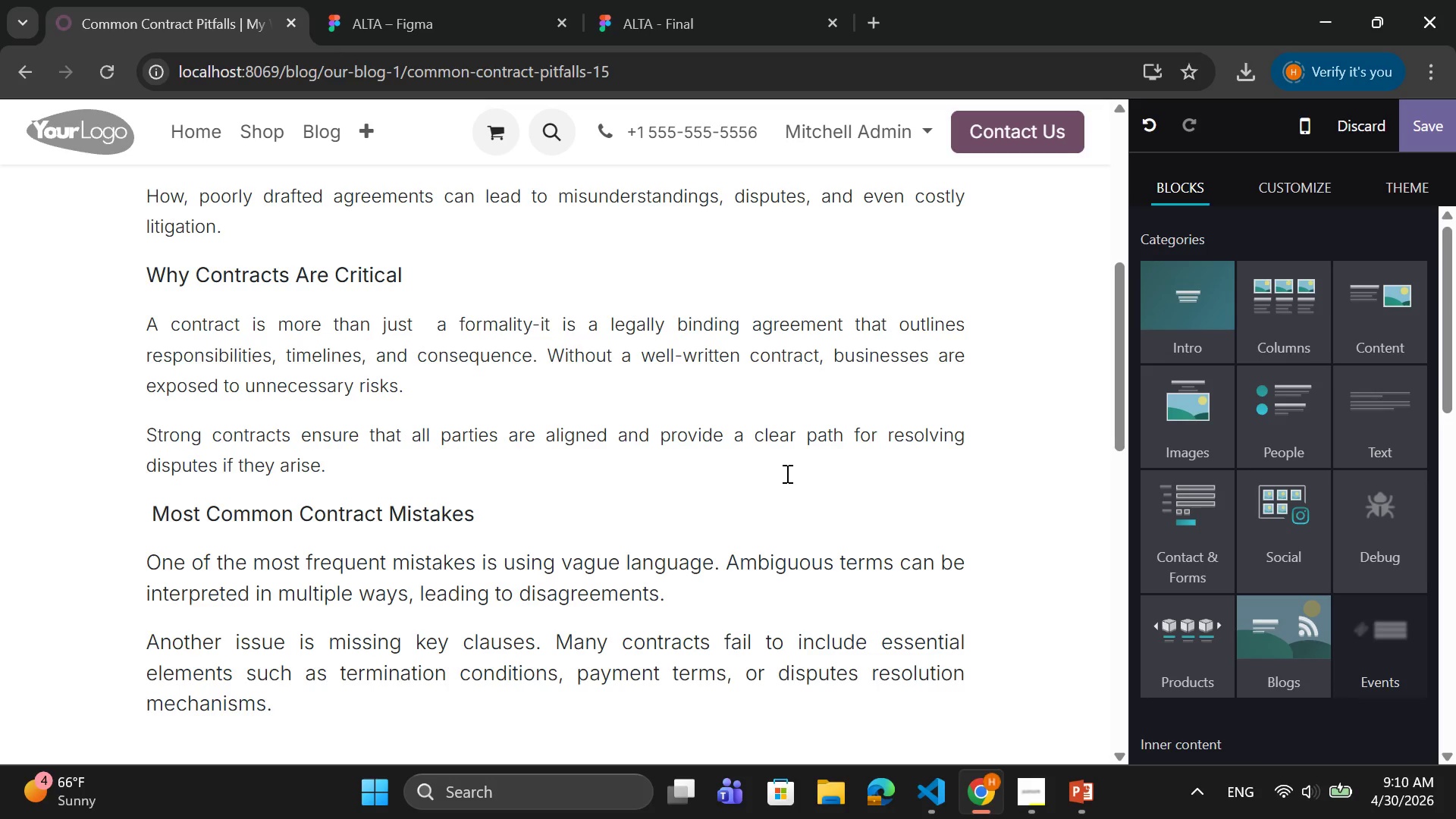 
type(Failure to clrea)
key(Backspace)
key(Backspace)
key(Backspace)
type(early define responsibilities is sh)
key(Backspace)
key(Backspace)
type(anoteh)
key(Backspace)
key(Backspace)
type(her coo)
key(Backspace)
type(mmon problem )
key(Backspace)
type(. If it is not  explii)
key(Backspace)
type(cii)
key(Backspace)
type(tly stated who is responsible )
 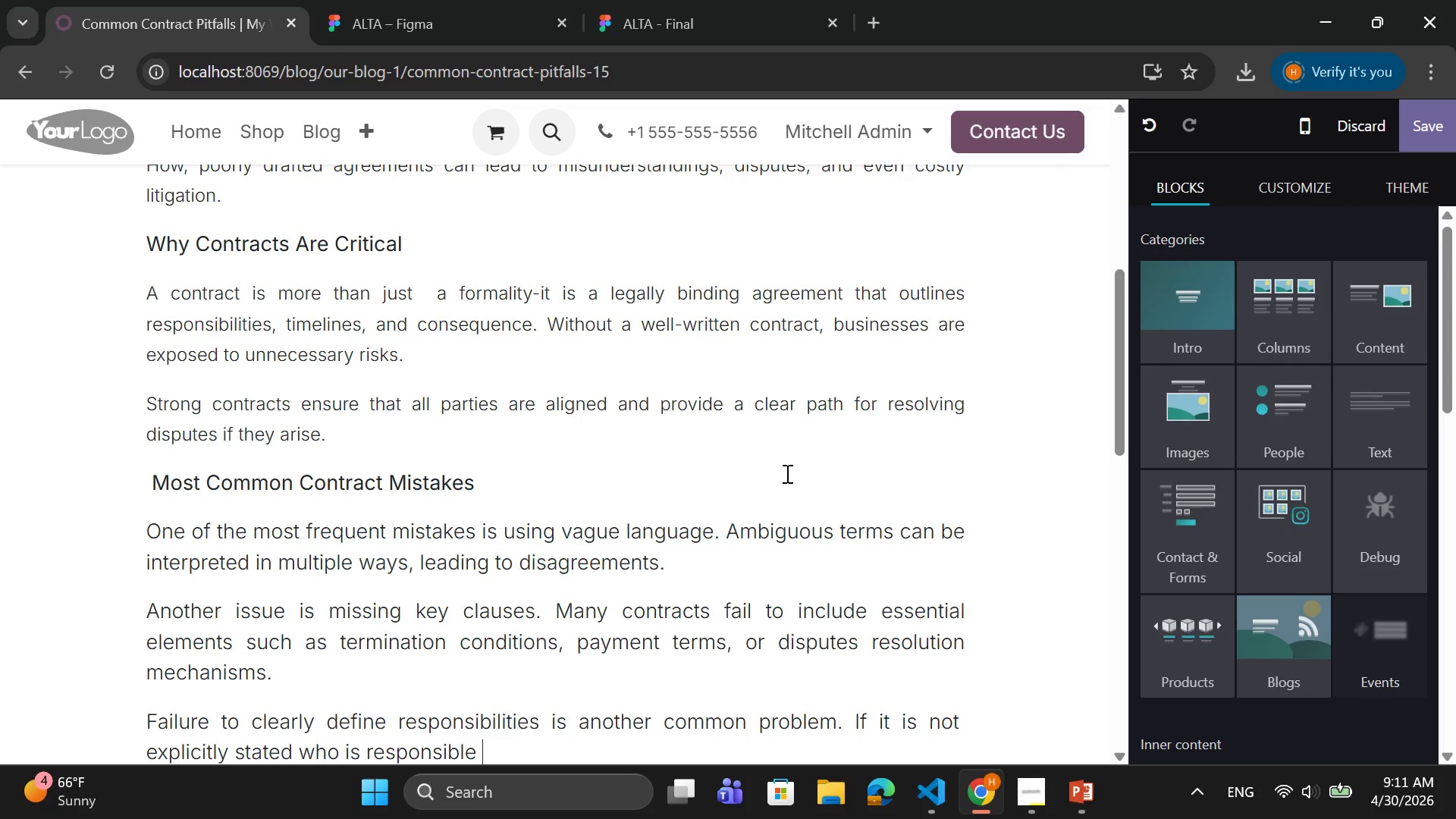 
wait(7.36)
 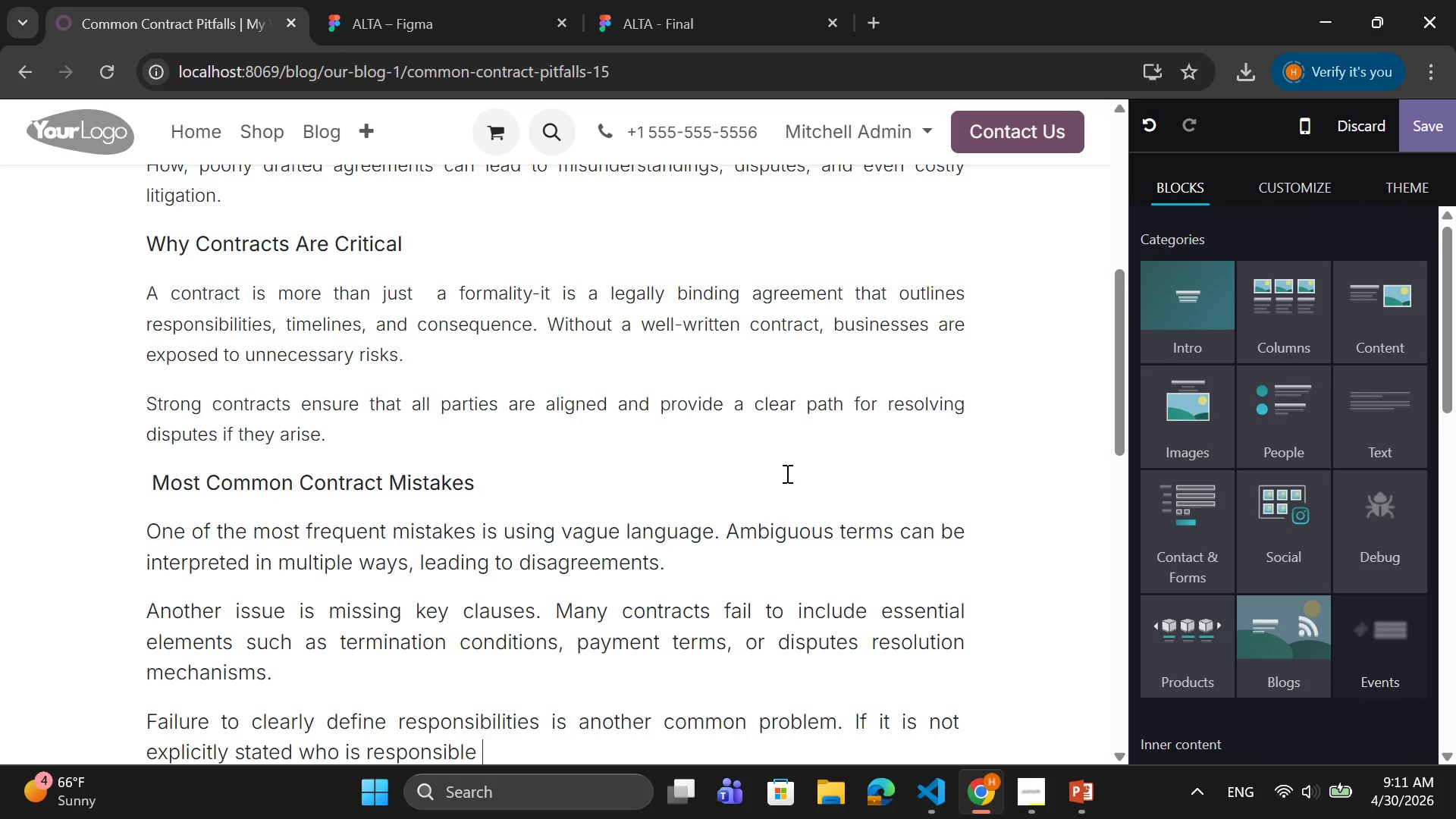 
type( for what, confi)
key(Backspace)
type(k)
key(Backspace)
type(liv)
key(Backspace)
type(cts are almost inevitable.)
 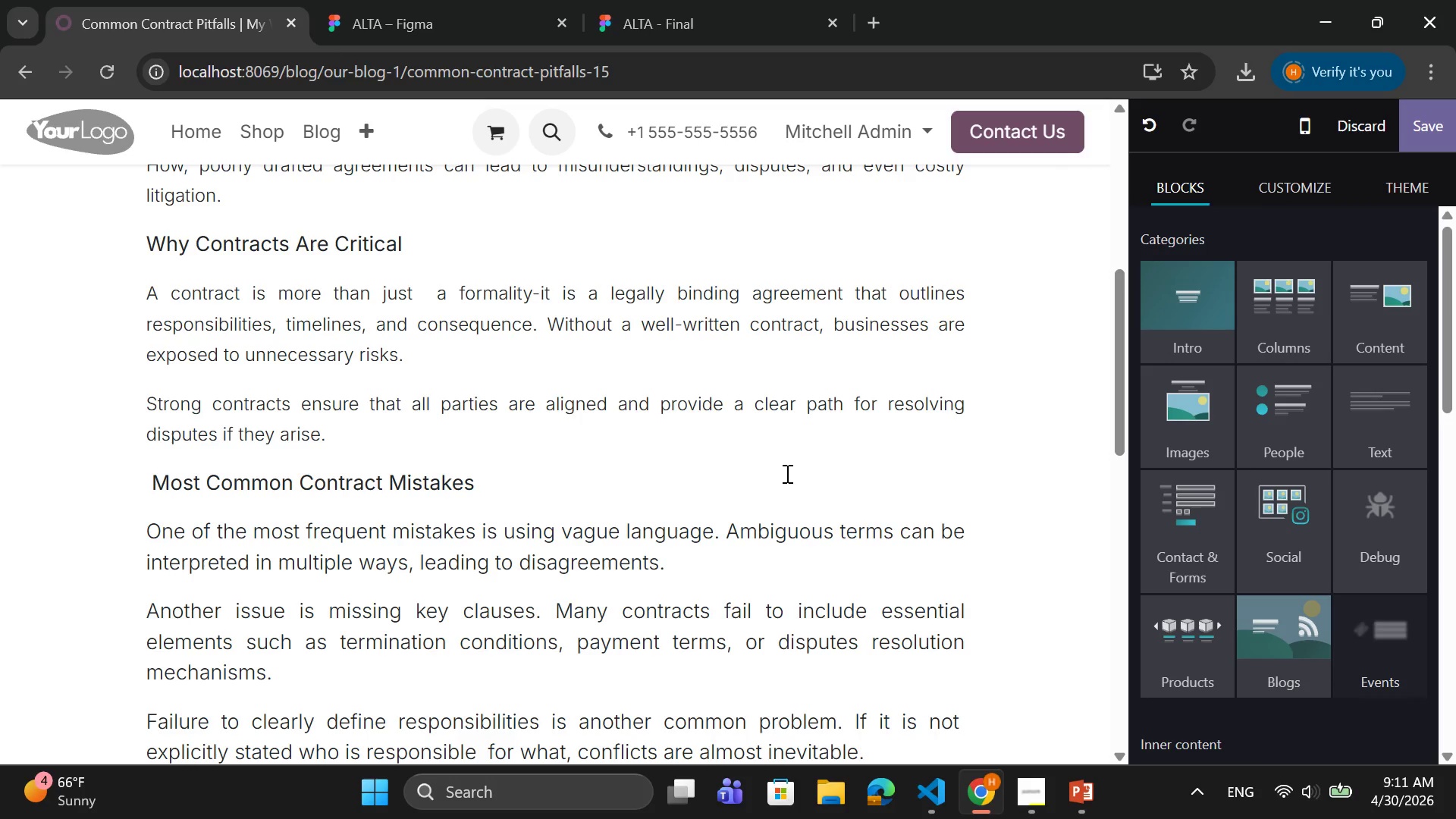 
key(Enter)
 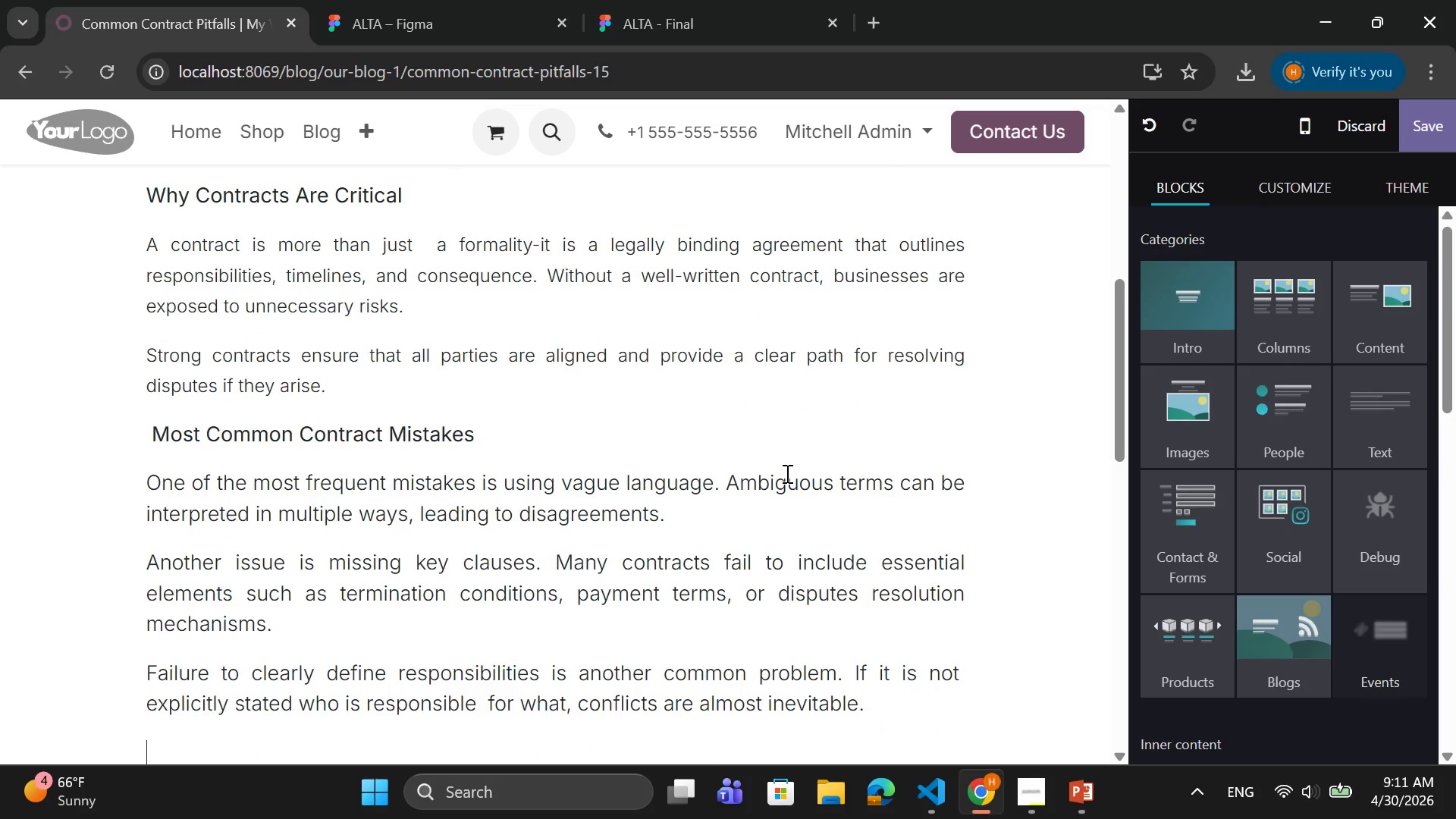 
type(Many businesses also relp)
key(Backspace)
type(y on genrer)
key(Backspace)
key(Backspace)
key(Backspace)
type(erci)
key(Backspace)
key(Backspace)
type(ic )
 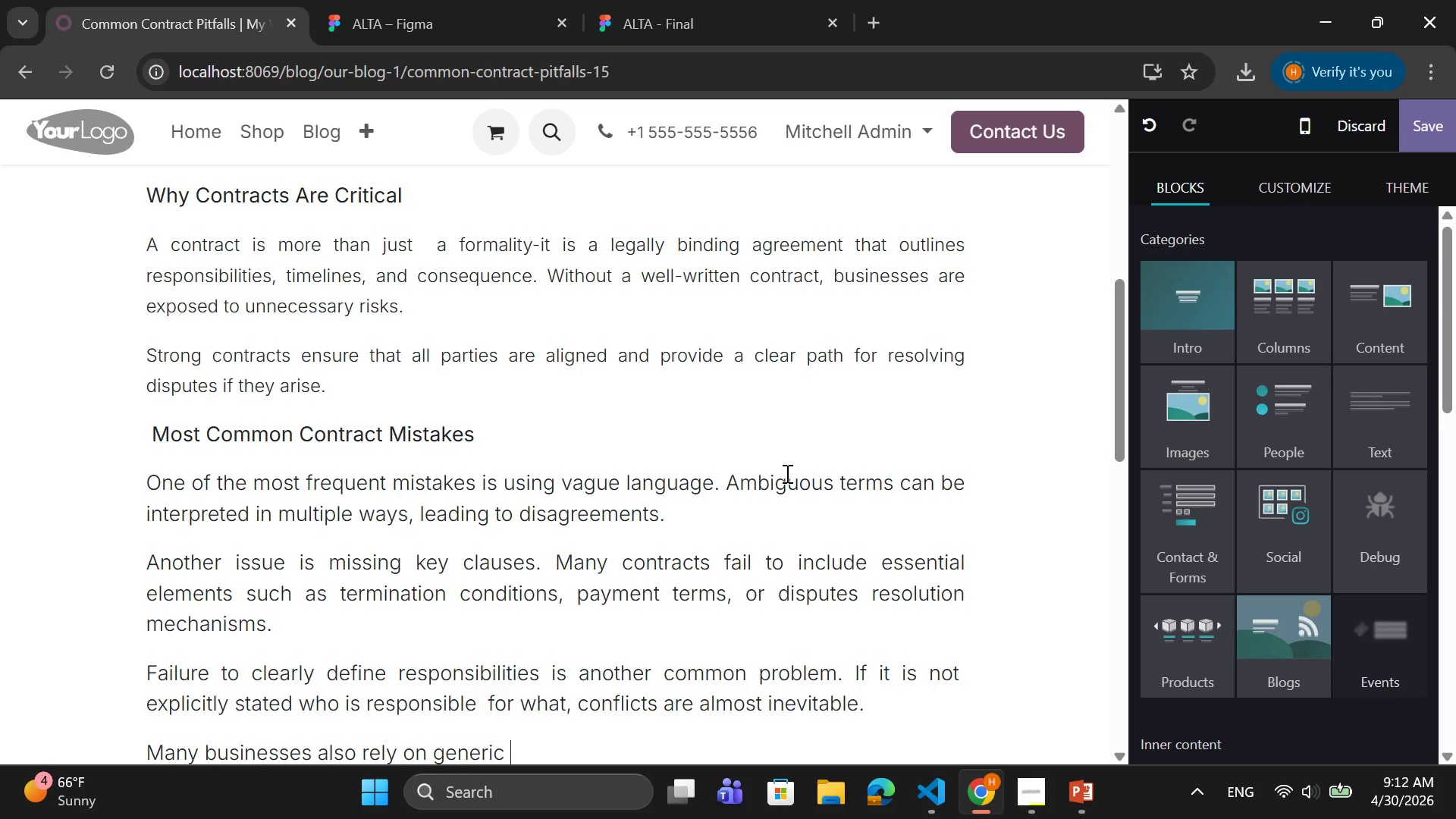 
type(templates that are not tailored to r)
key(Backspace)
type(their specific needs. While templated)
key(Backspace)
type(s can be helpful, they often lack the de)
 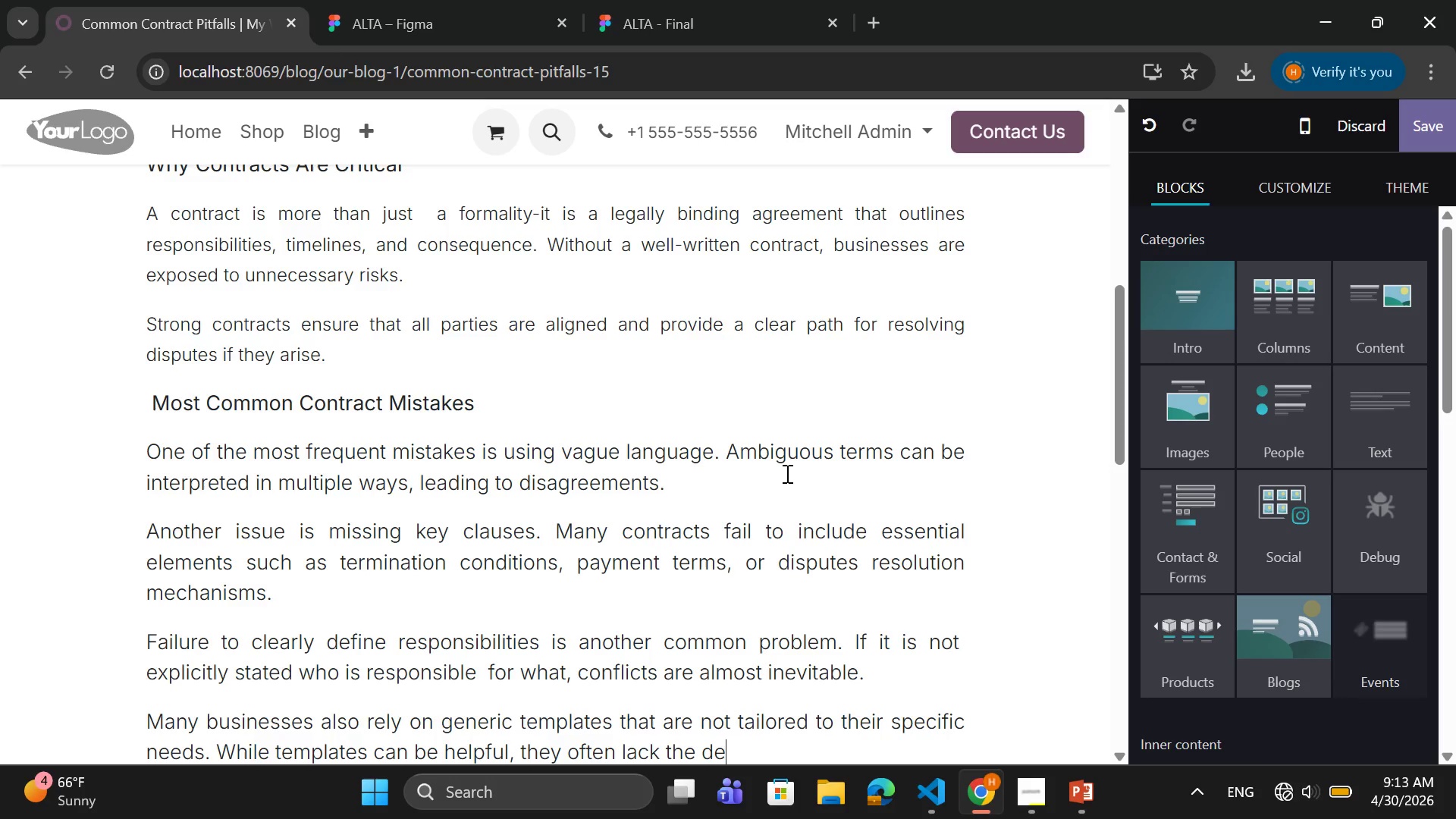 
wait(22.27)
 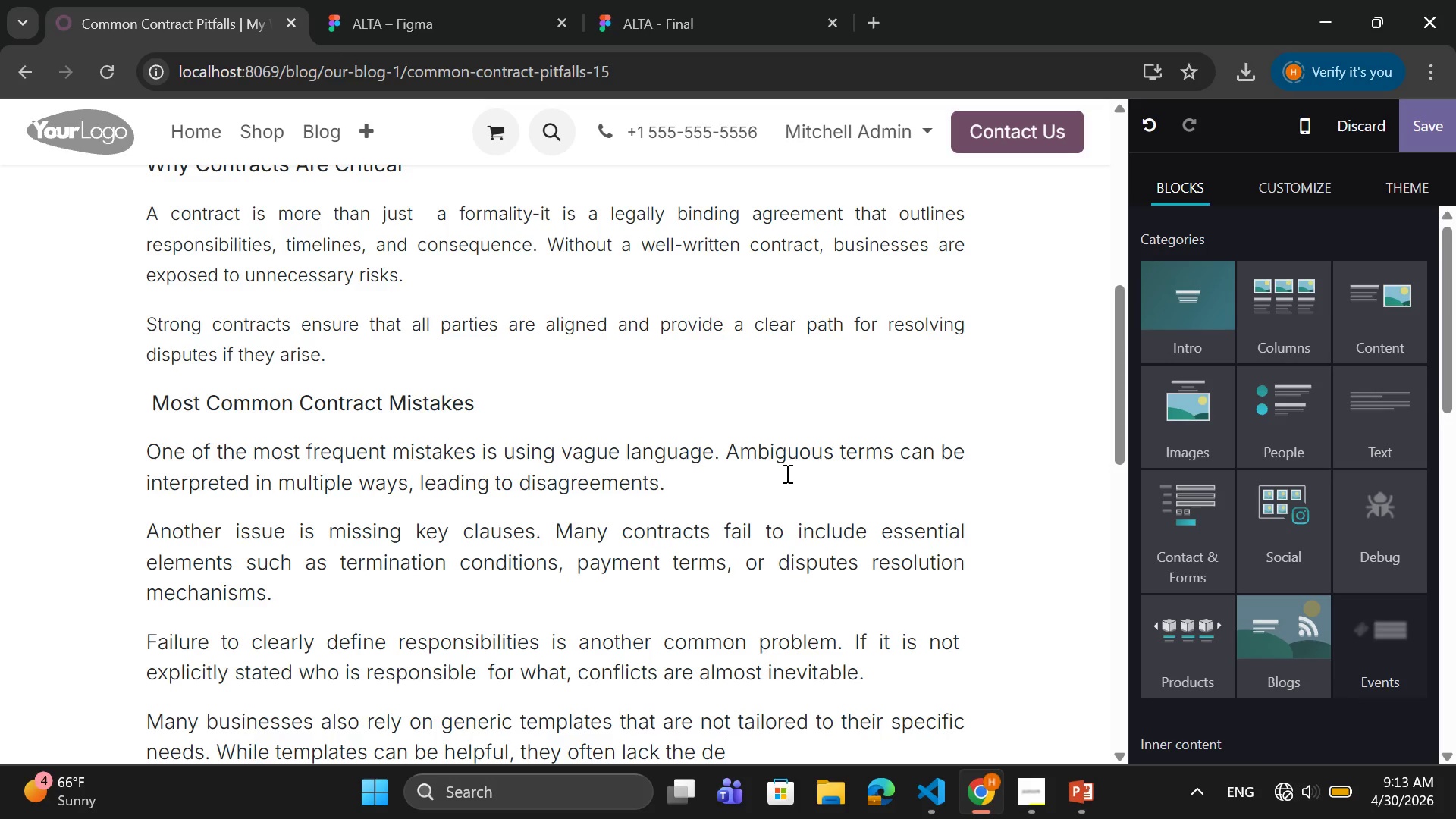 
key(Backspace)
type( )
key(Backspace)
type(etail)
 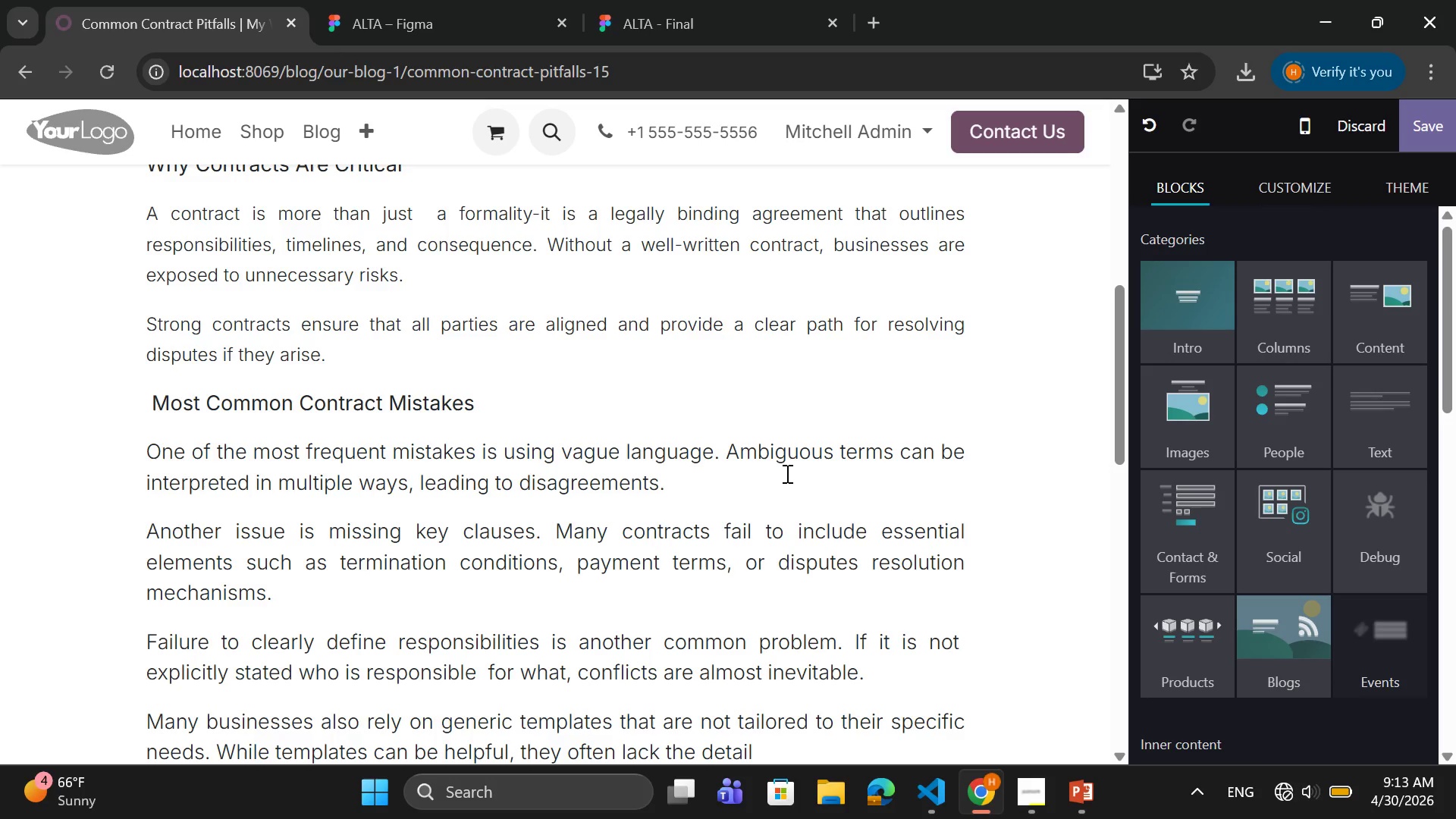 
wait(8.92)
 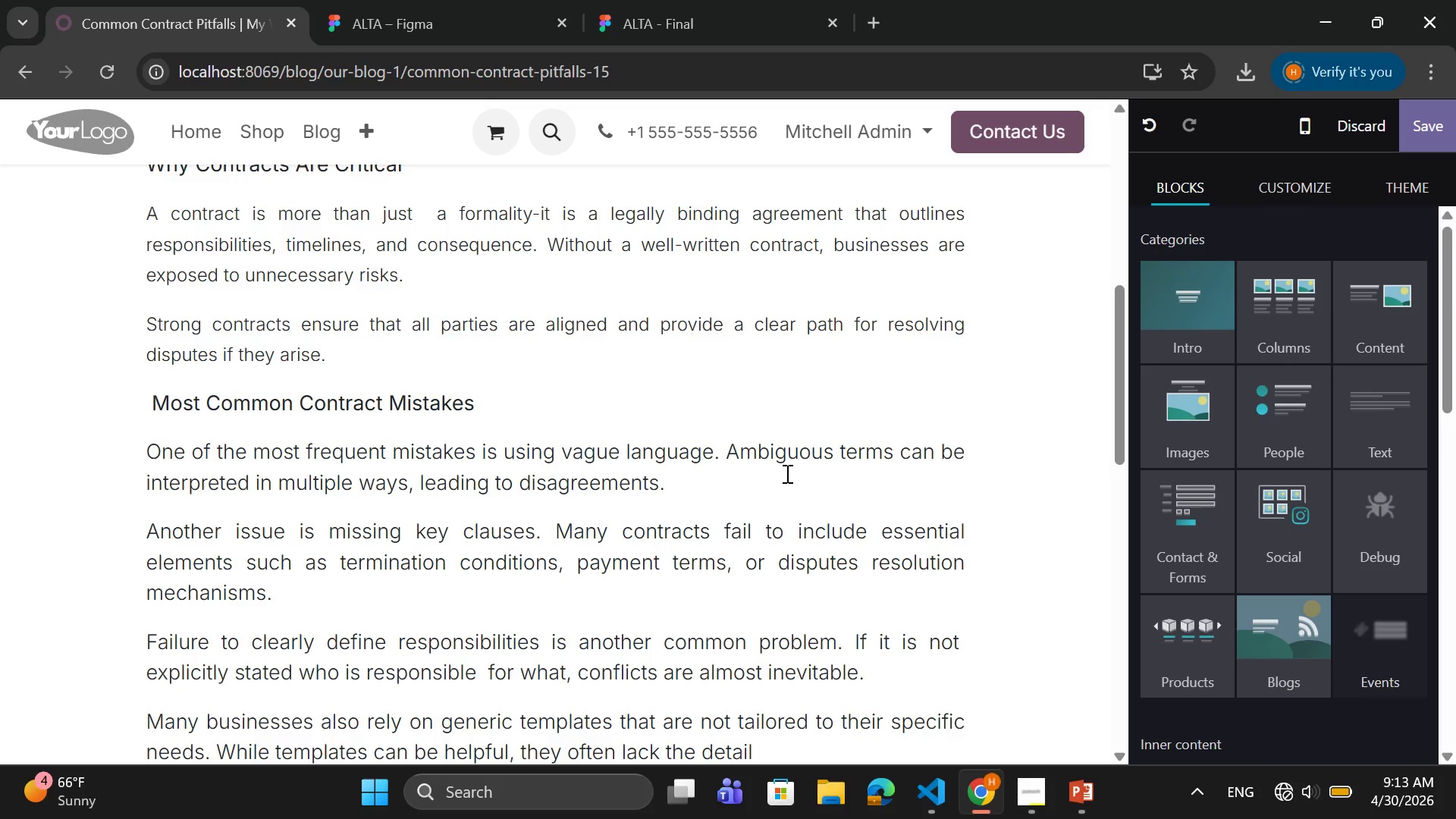 
type( rewuire)
key(Backspace)
key(Backspace)
key(Backspace)
key(Backspace)
key(Backspace)
type(quired for unique business situations.)
 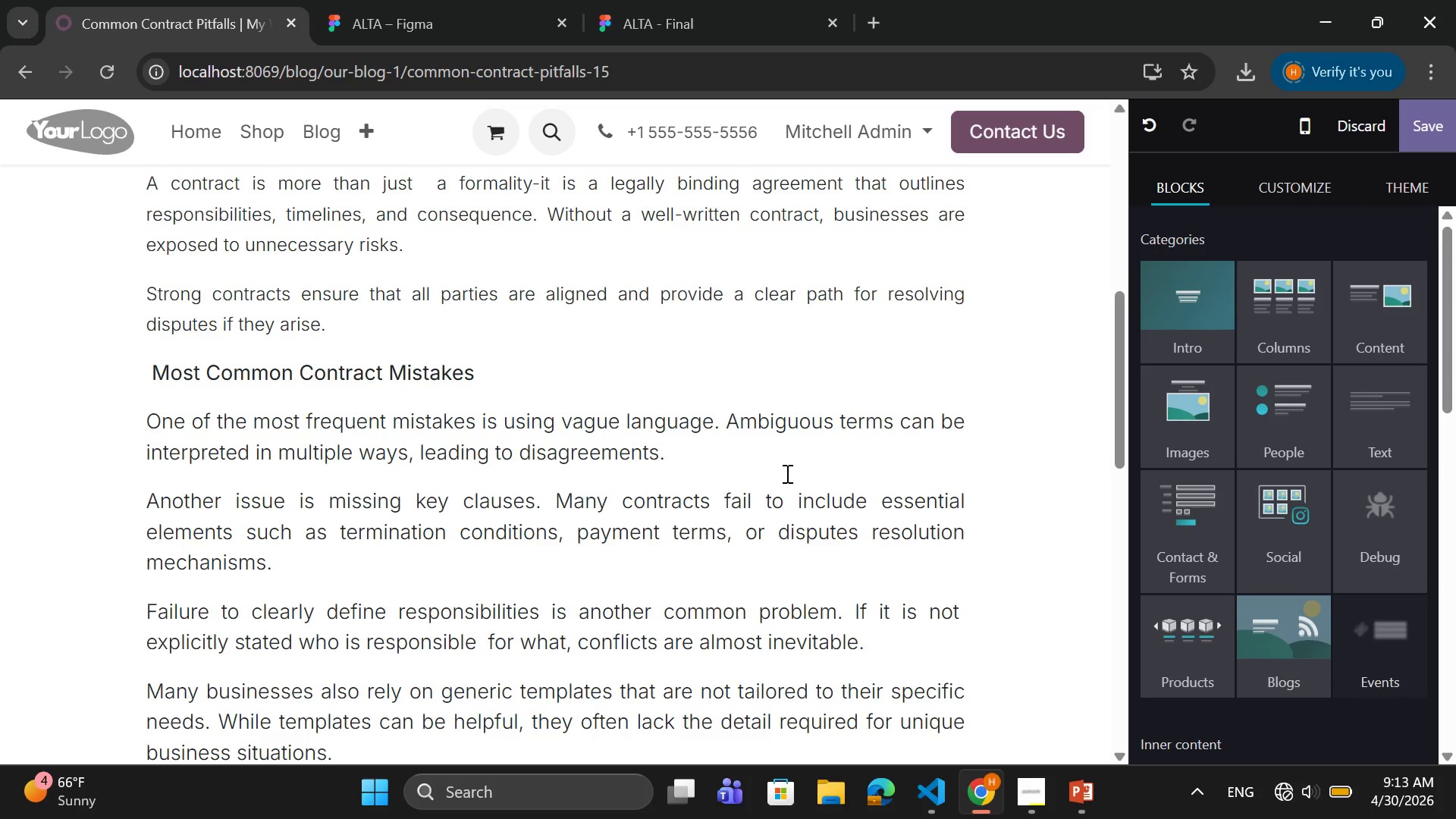 
key(Enter)
 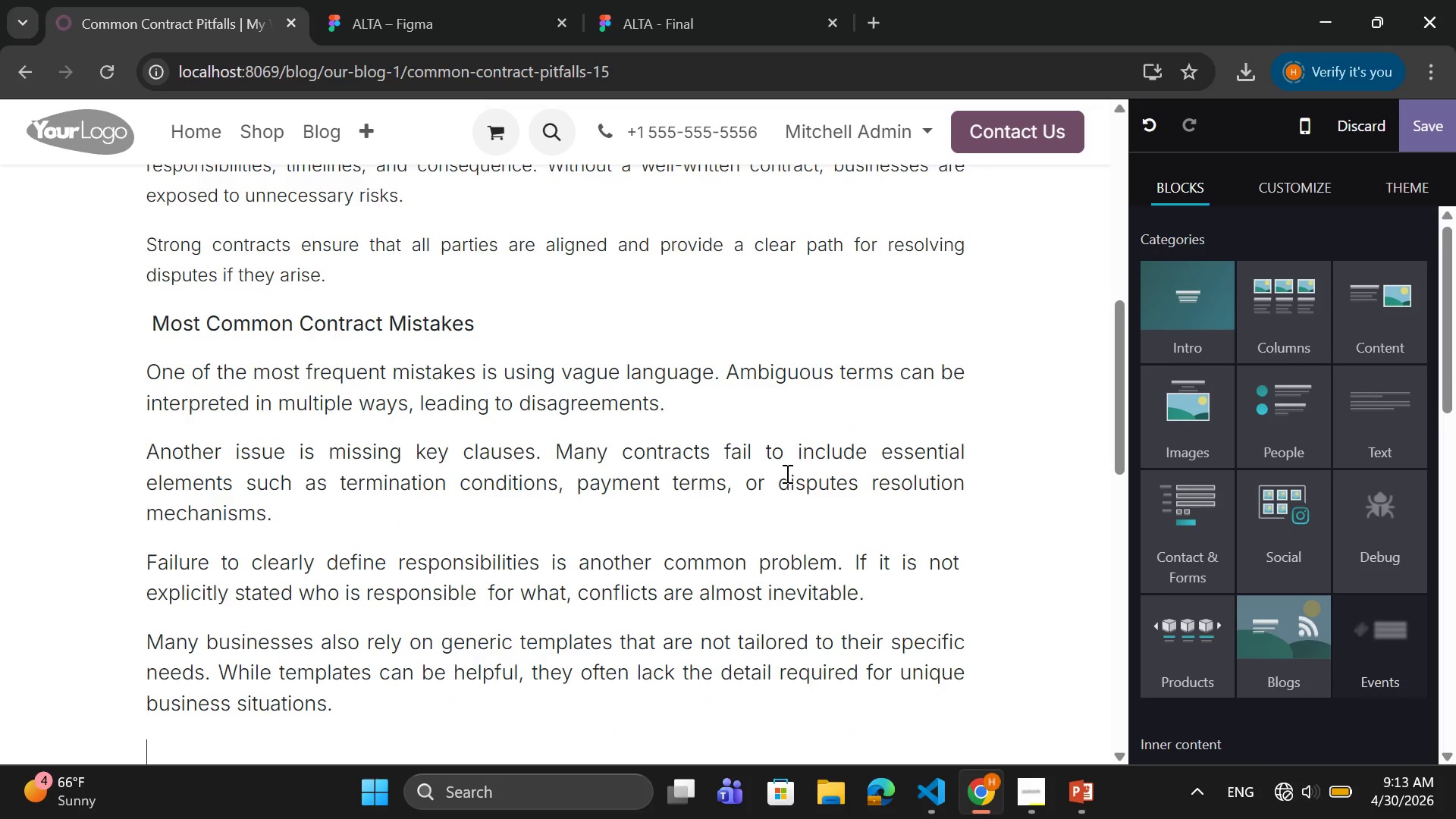 
type(Legal Riskd)
key(Backspace)
type(s and Consequences)
 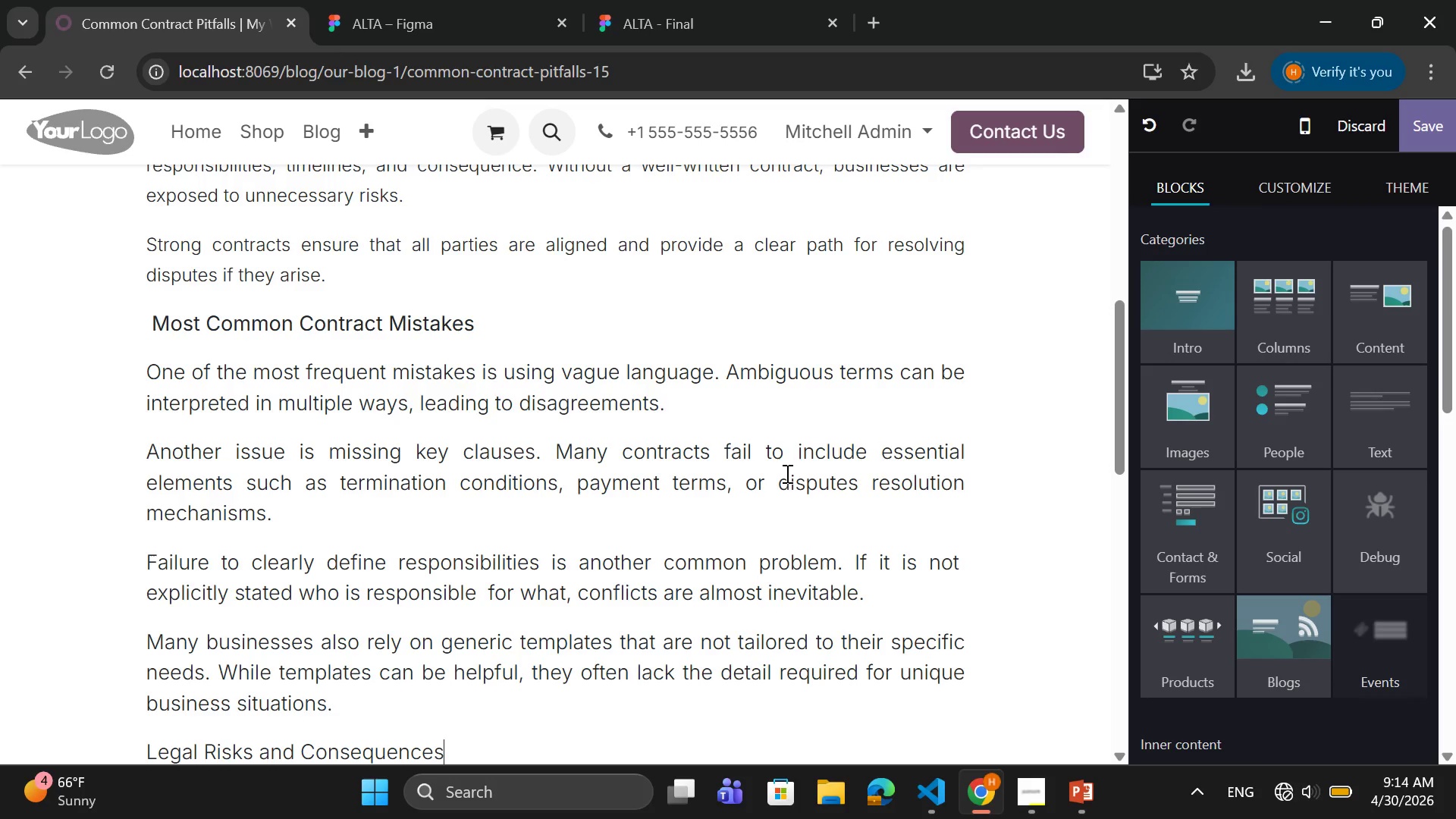 
key(Enter)
 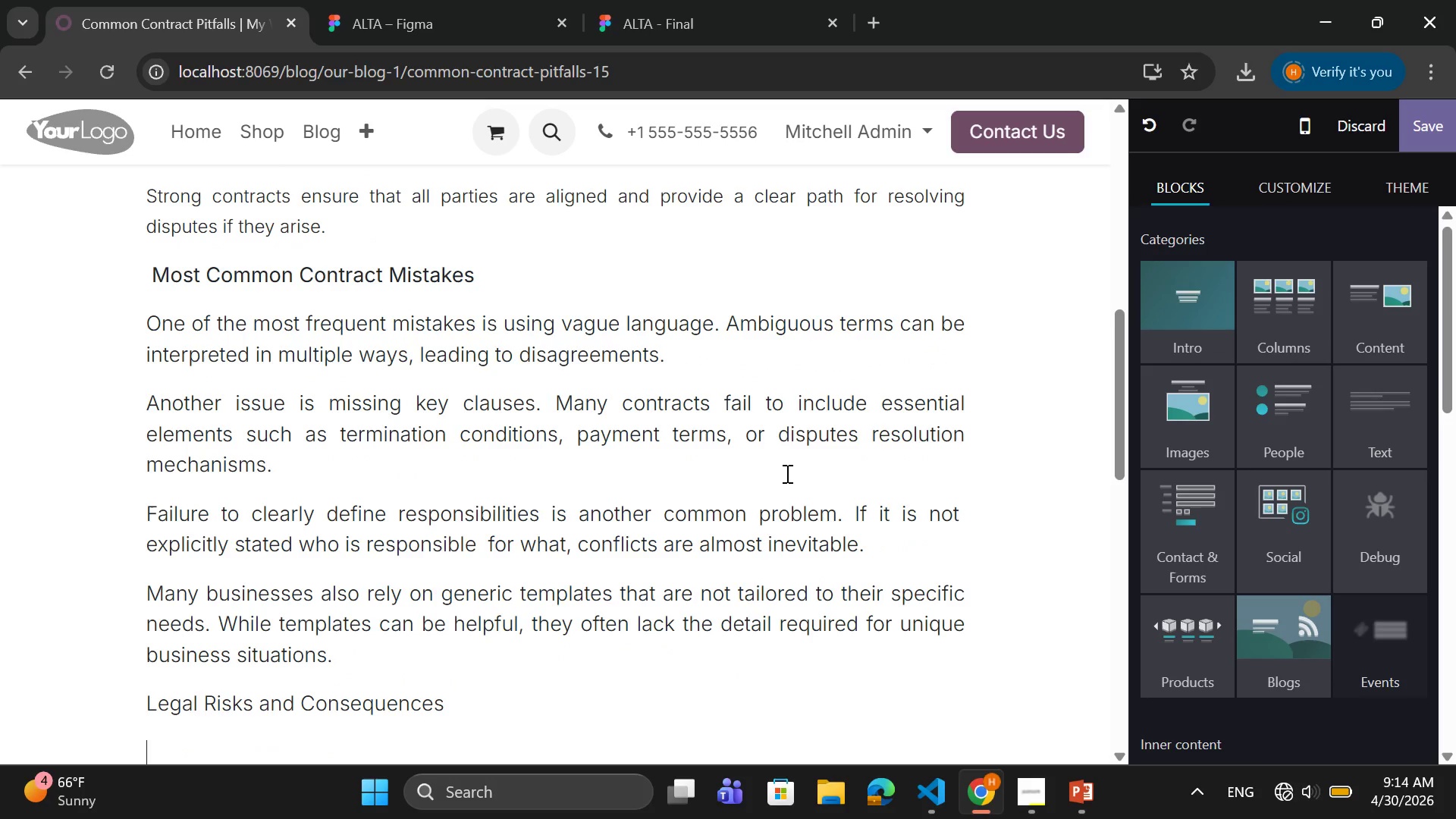 
type(Contract errora)
key(Backspace)
type(s)
 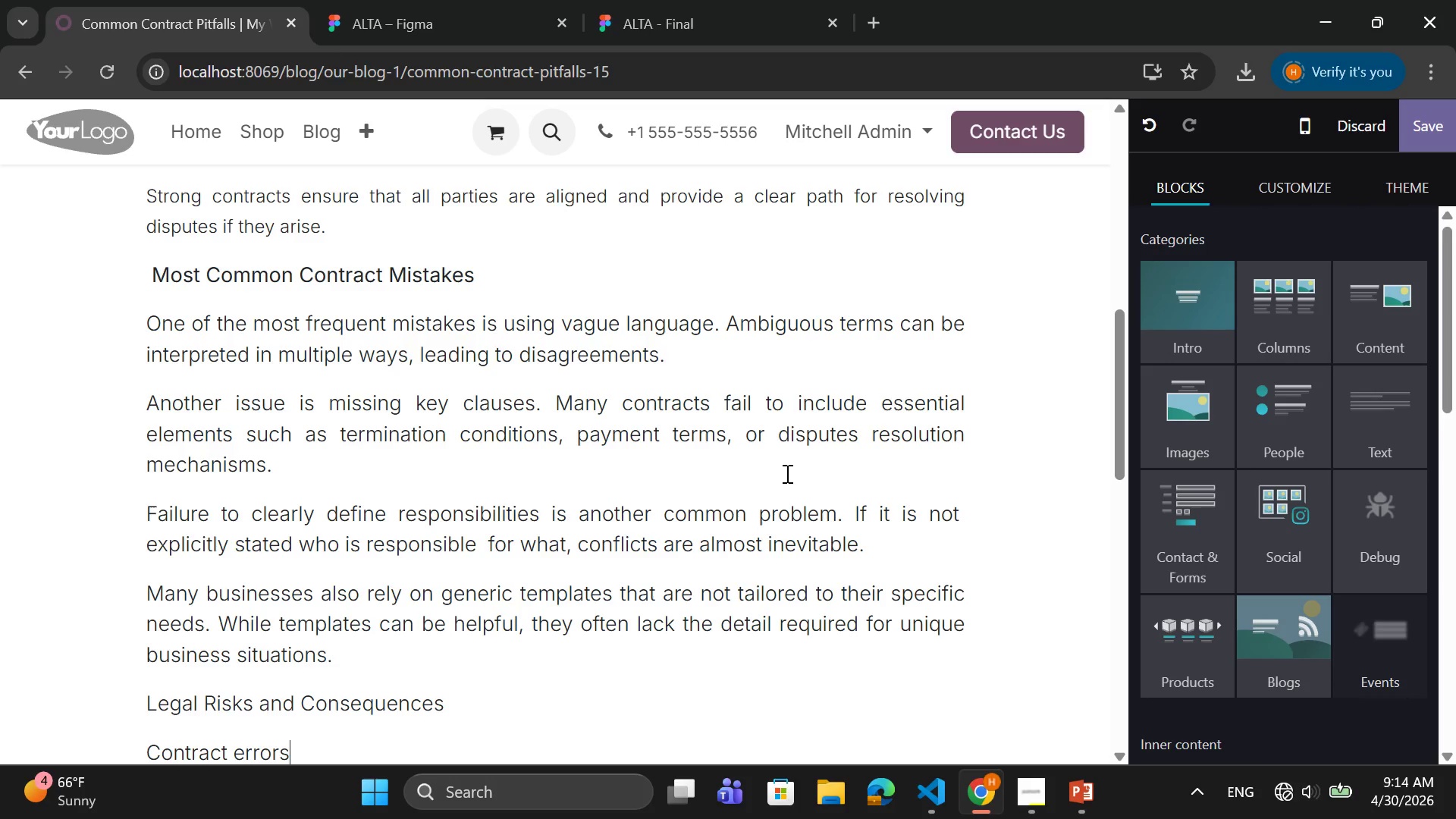 
wait(6.03)
 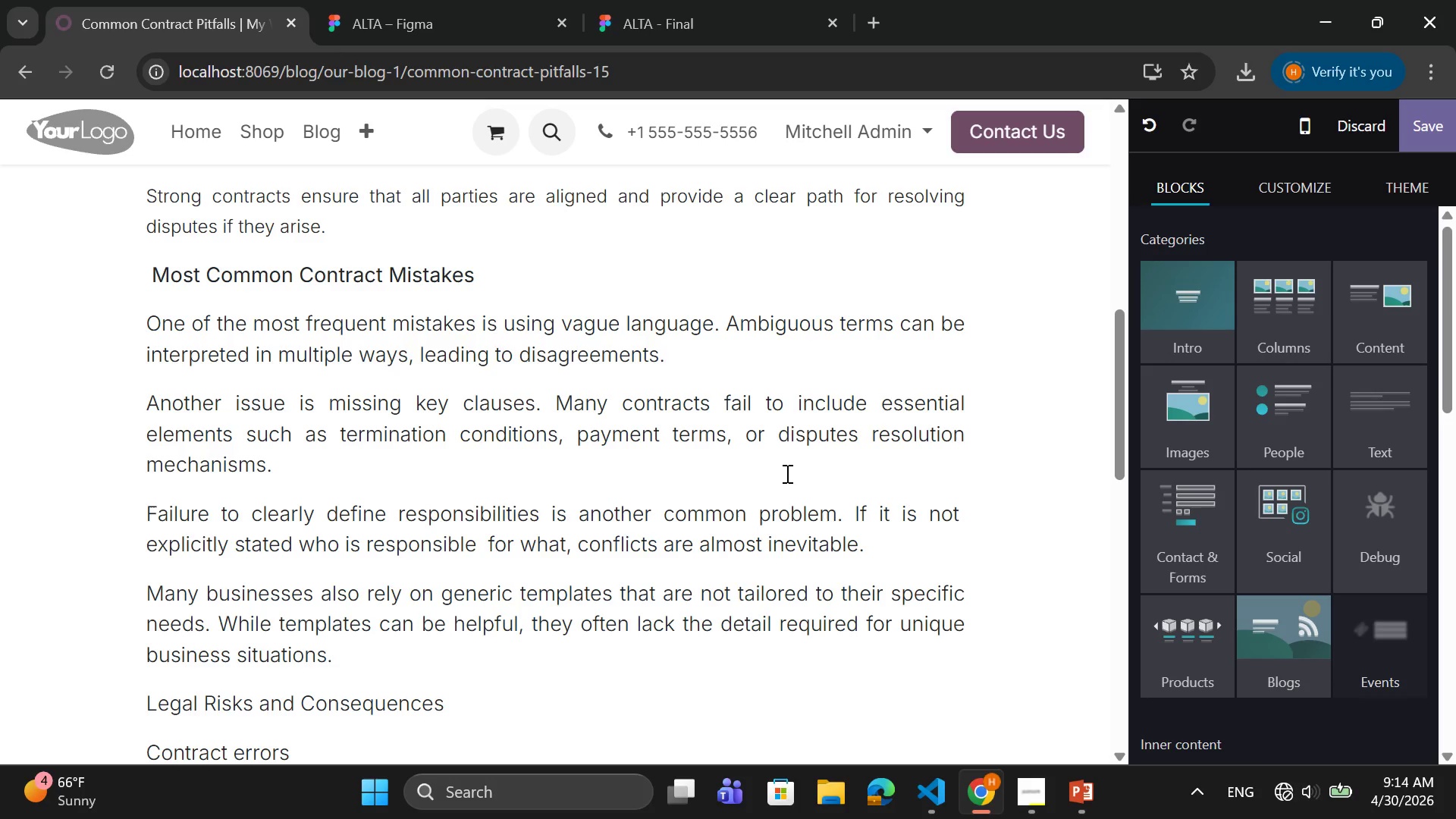 
type( can have serious consequences. One of the most common outcomes is breach of contact lii)
key(Backspace)
type(tigation, which can be expensive and time )
key(Backspace)
type(-ci)
key(Backspace)
type(onsi)
key(Backspace)
type(uming.)
 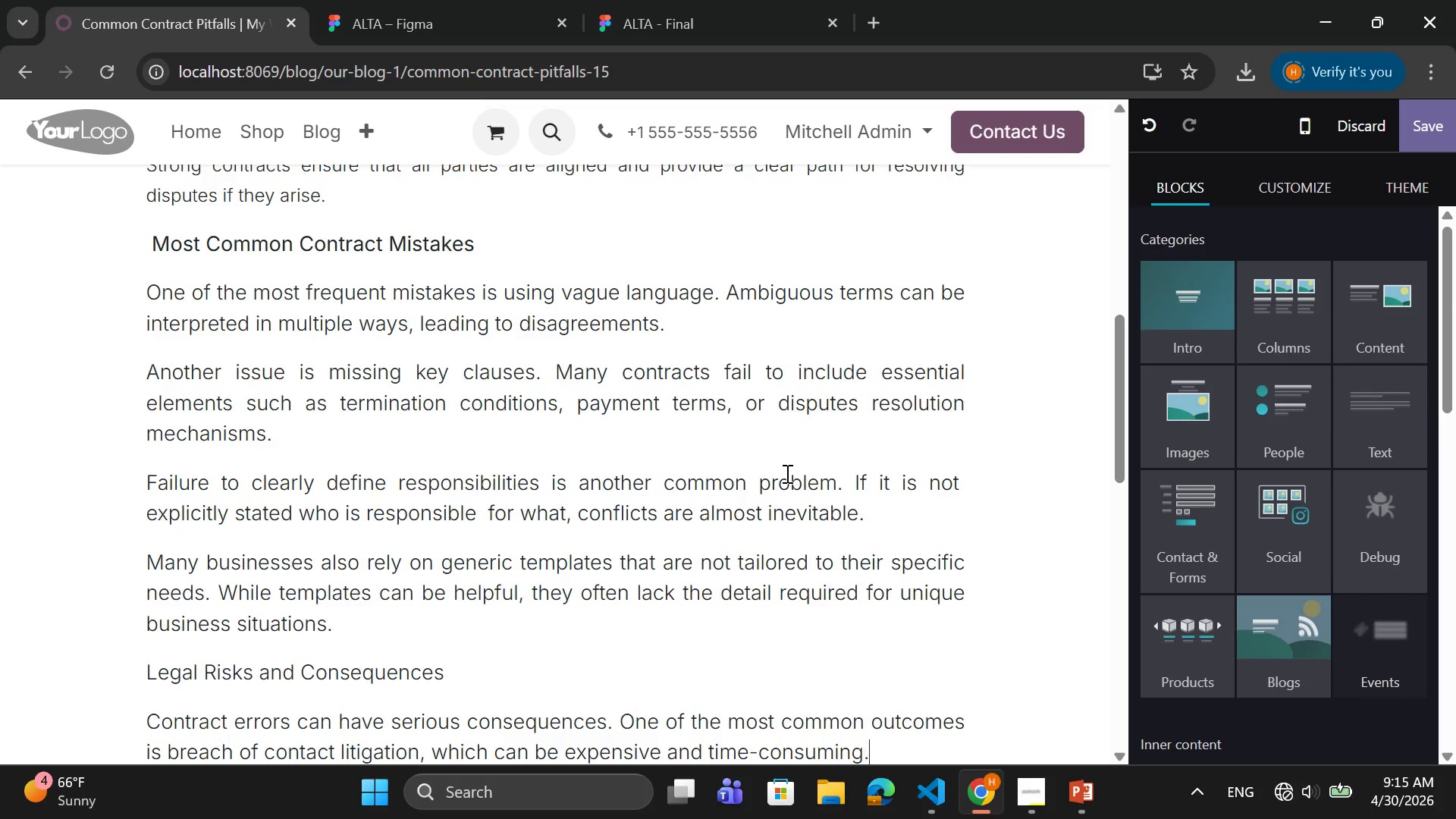 
key(Enter)
 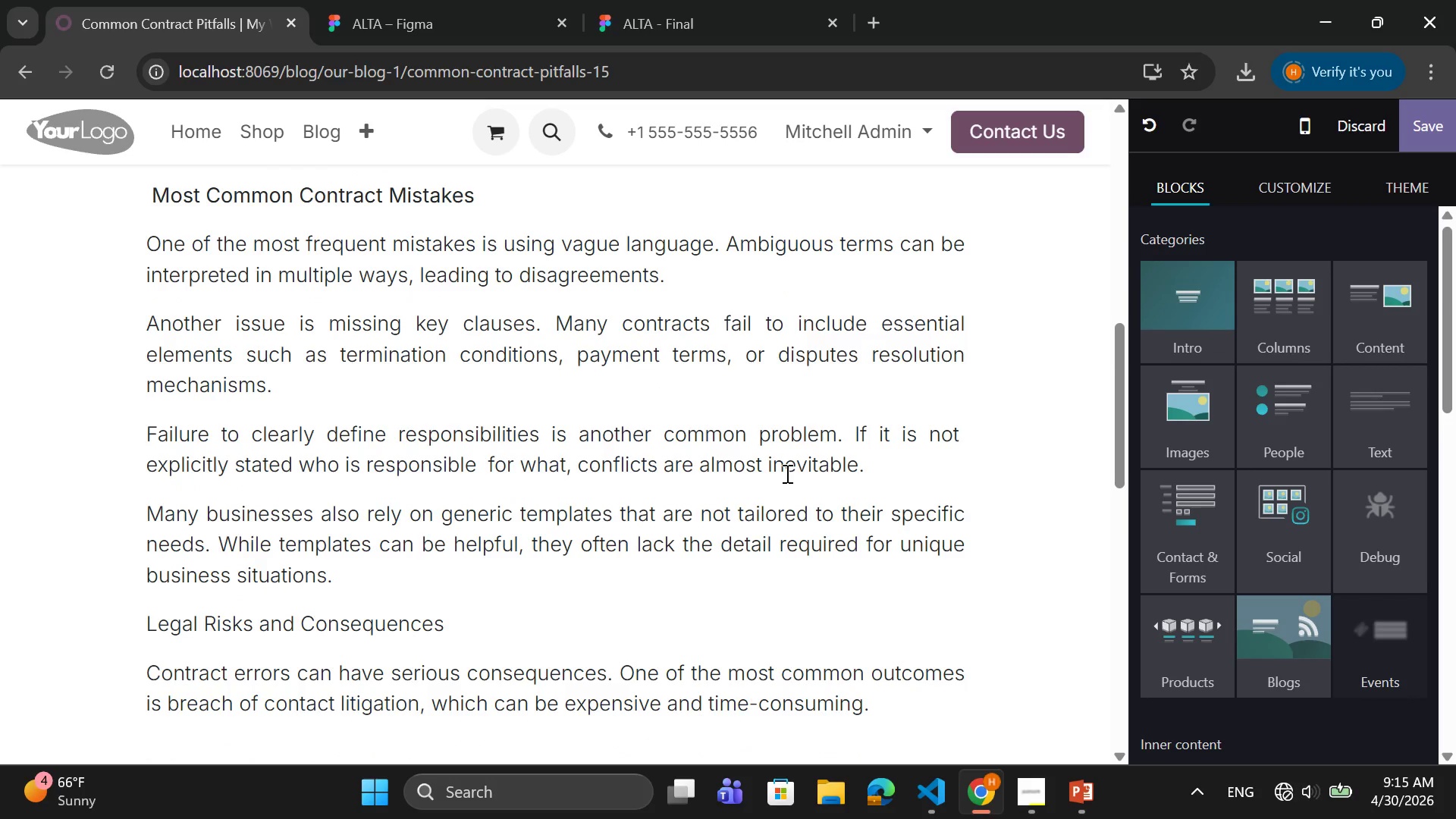 
type(Disputes can damage business relario)
key(Backspace)
key(Backspace)
key(Backspace)
type(tionships and harm your reputation. In some cases, POO)
key(Backspace)
key(Backspace)
key(Backspace)
type(poorp)
key(Backspace)
type(lt)
key(Backspace)
type(y)
 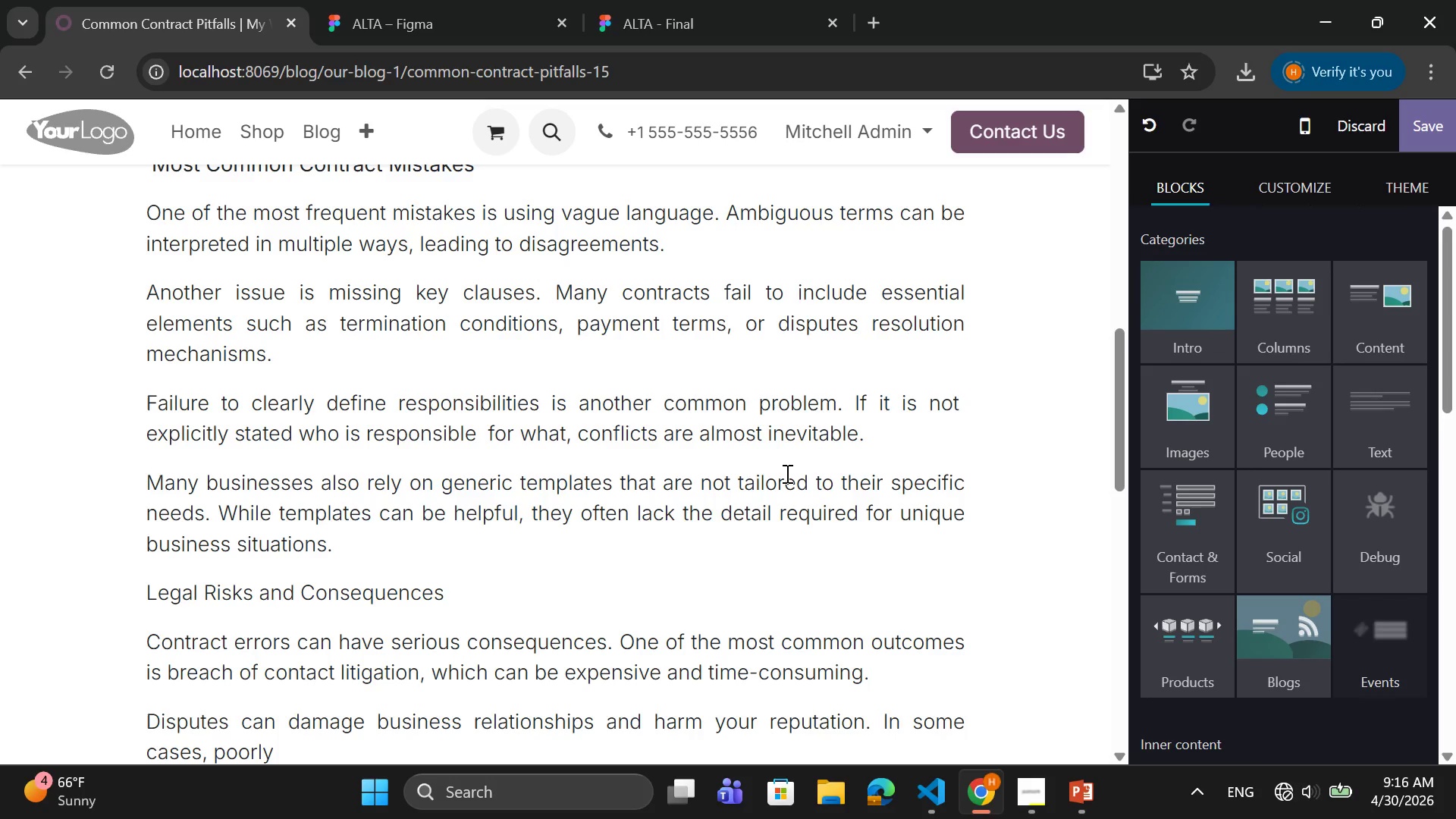 
type( wi)
key(Backspace)
type(riteen)
key(Backspace)
key(Backspace)
key(Backspace)
type(ten contracts may even be unenforcable)
 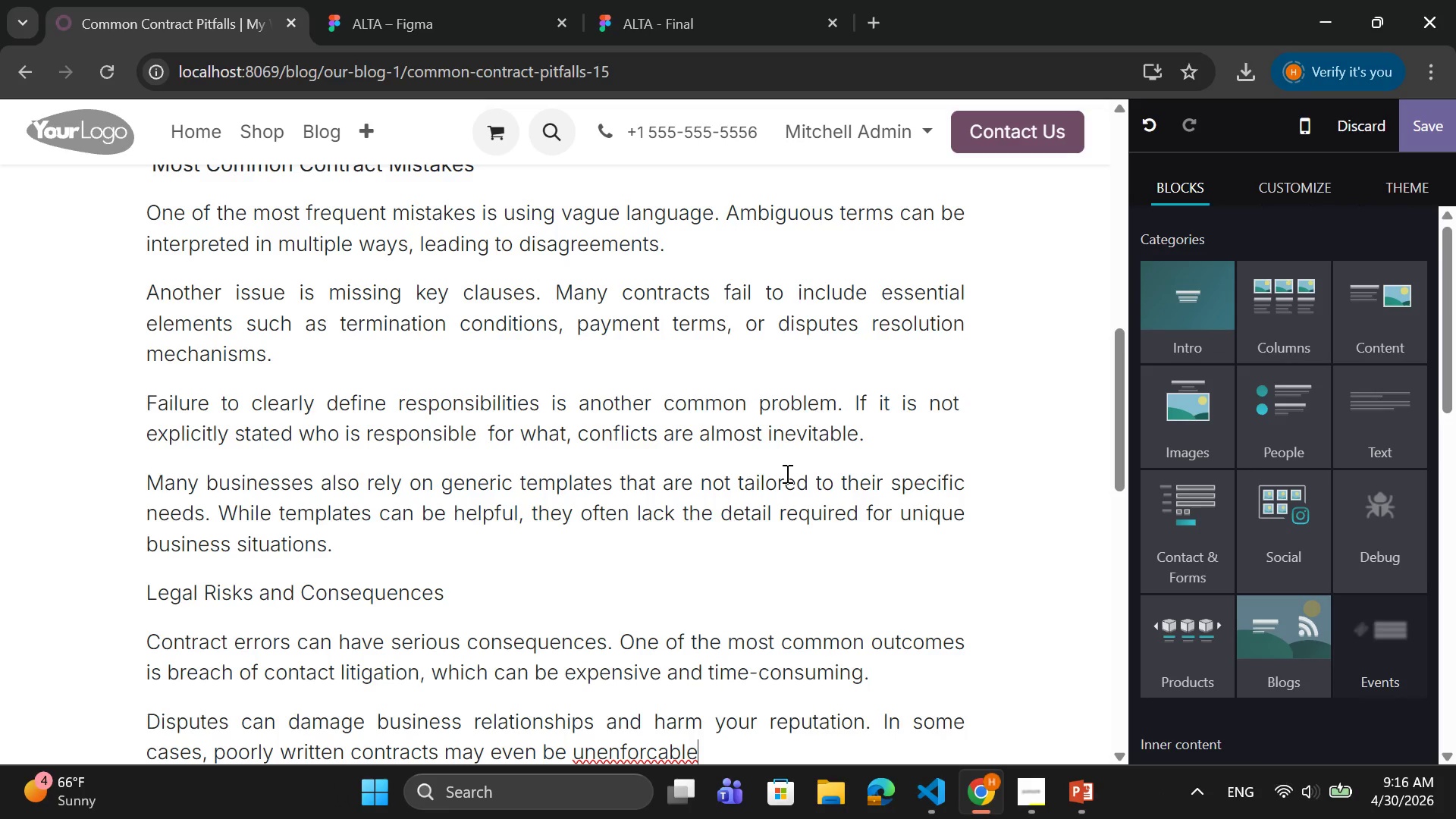 
key(Control+ControlRight)
 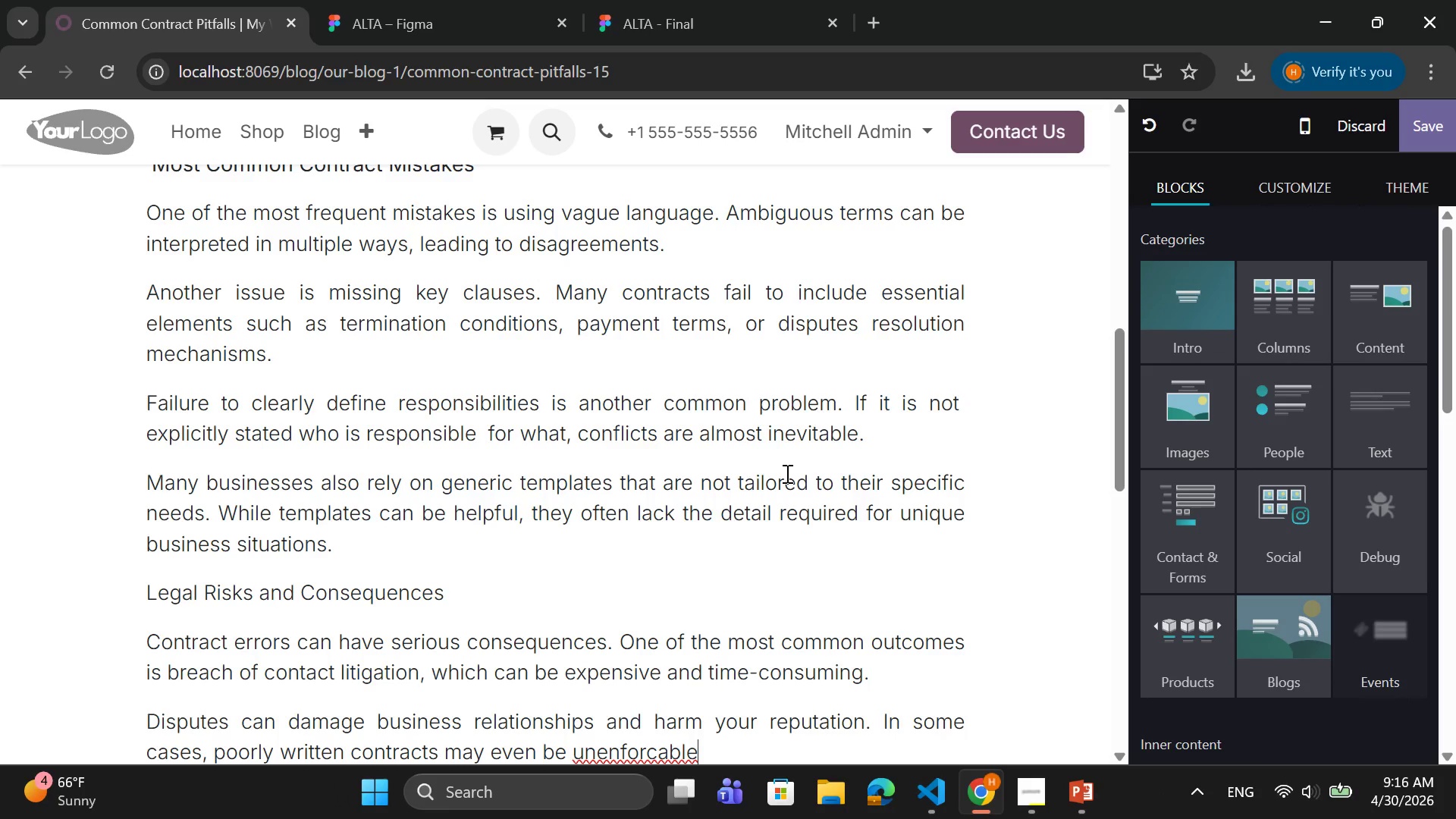 
key(ArrowLeft)
 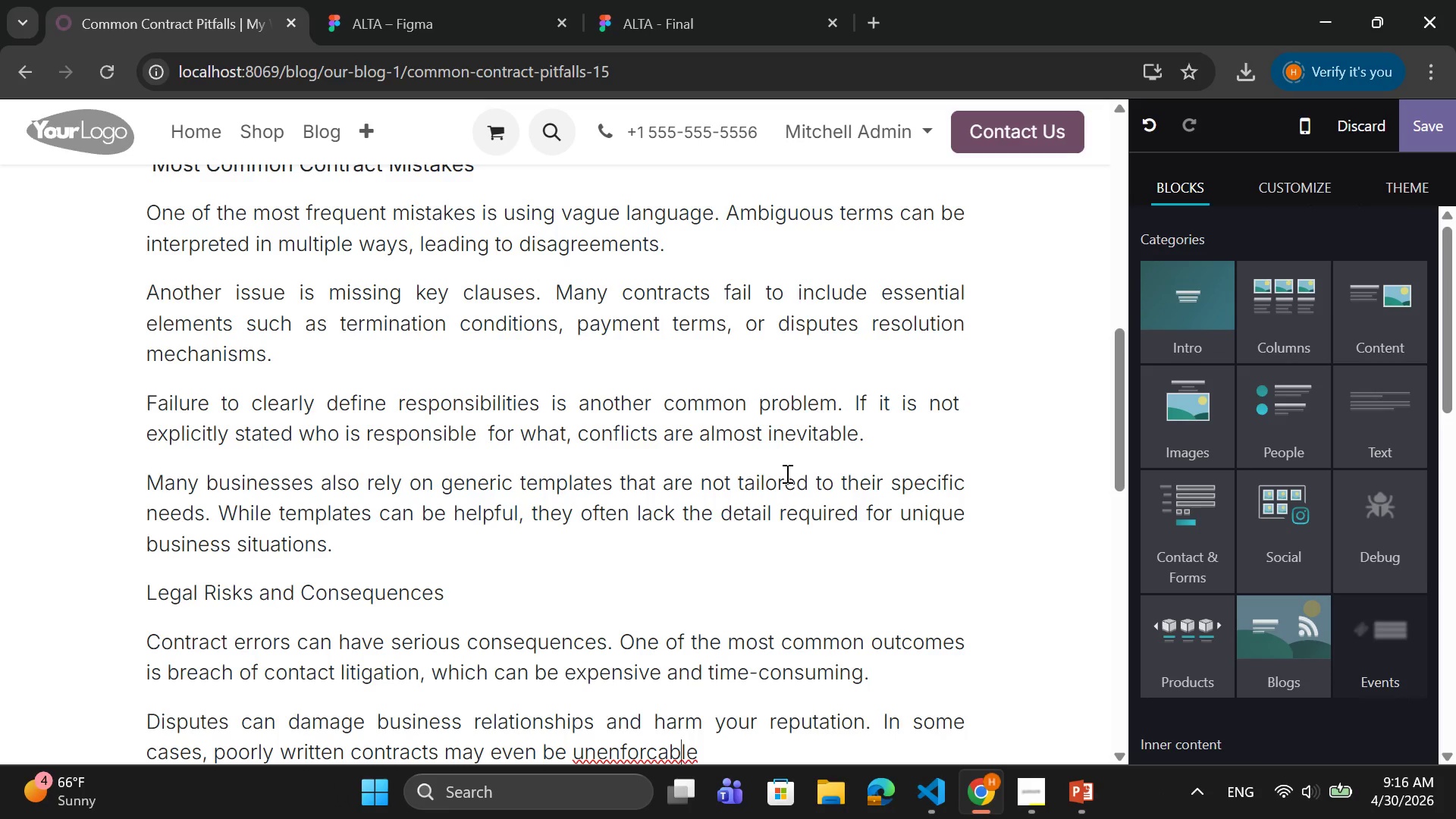 
key(ArrowLeft)
 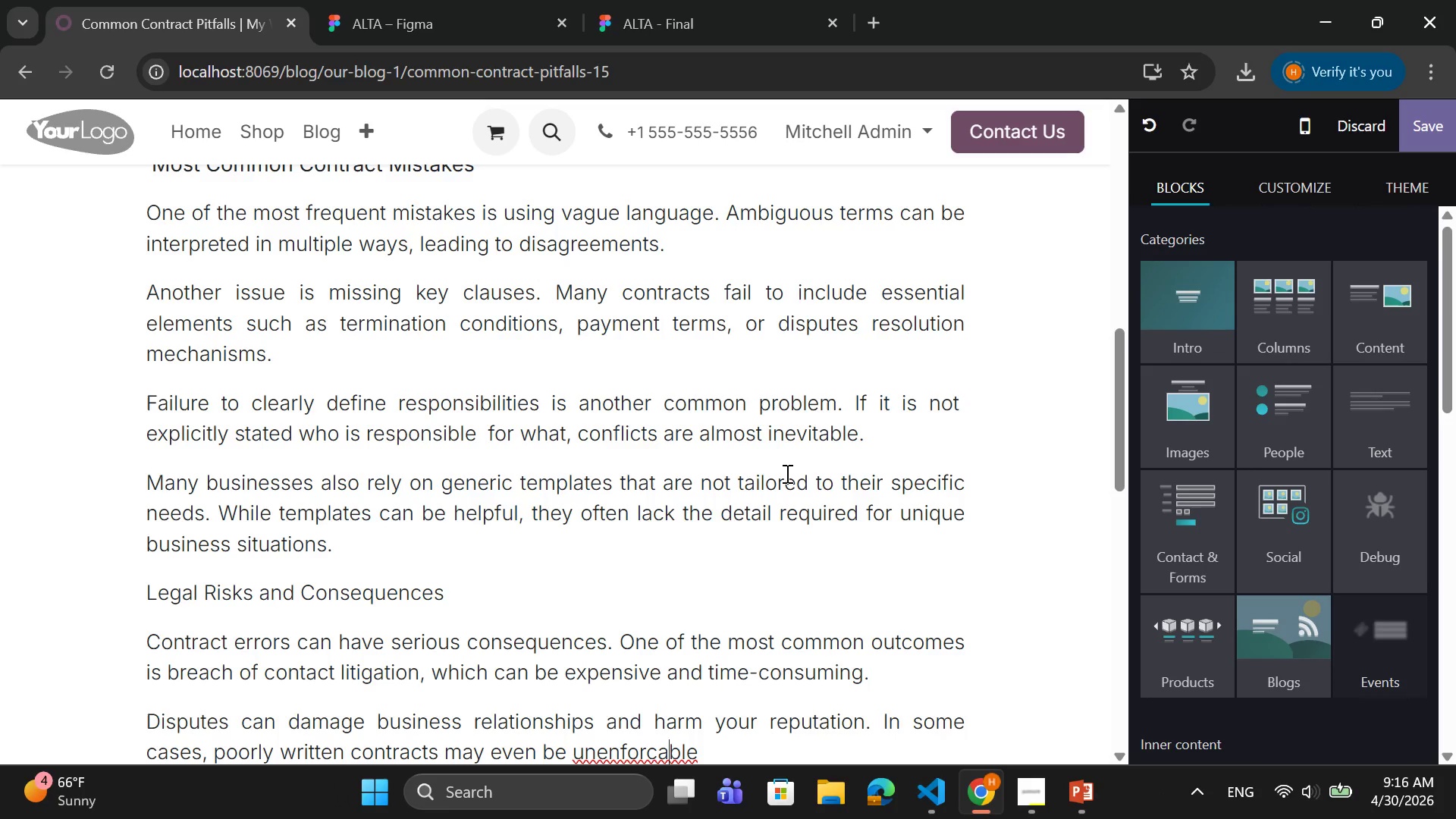 
key(ArrowLeft)
 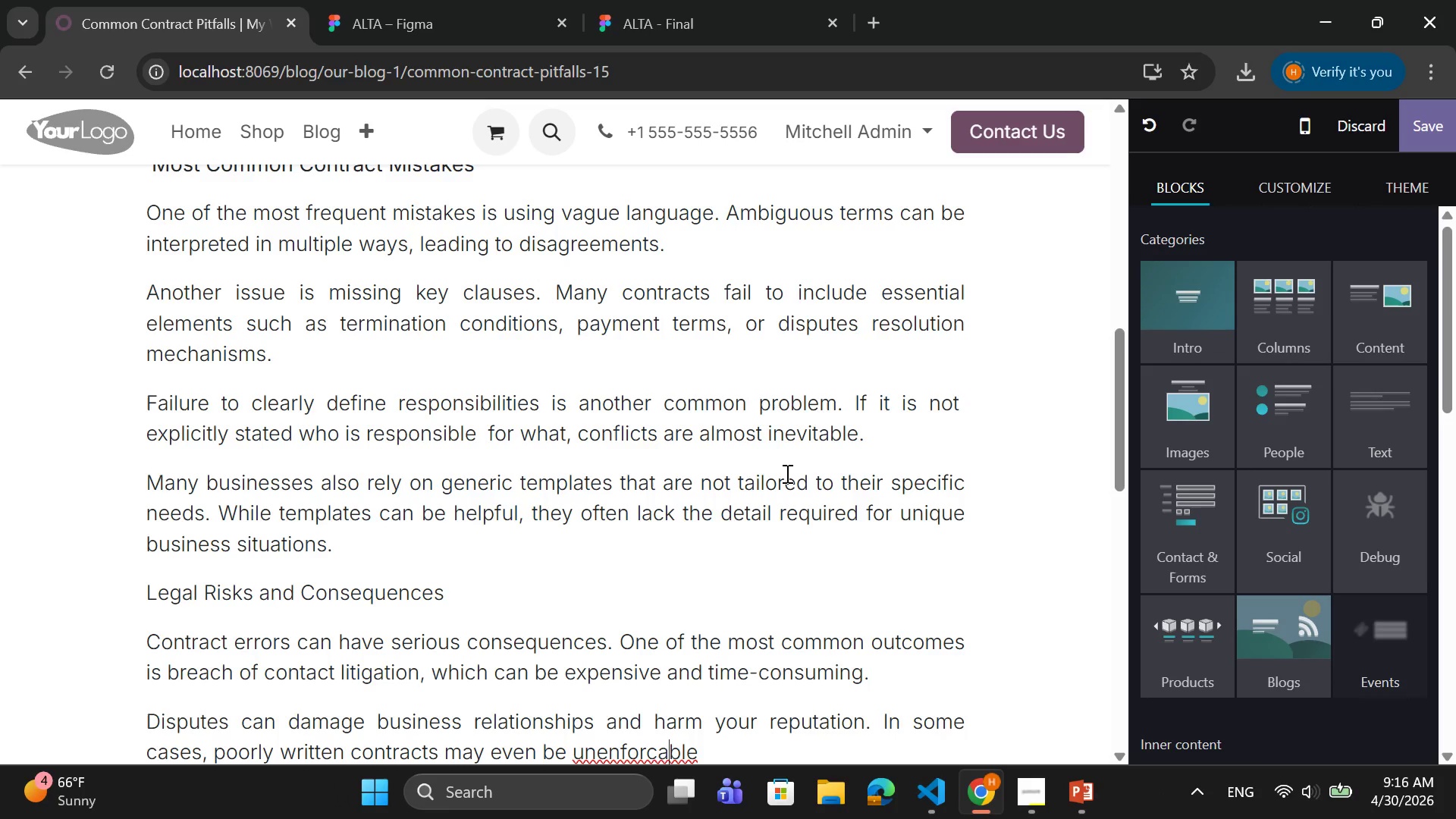 
key(ArrowLeft)
 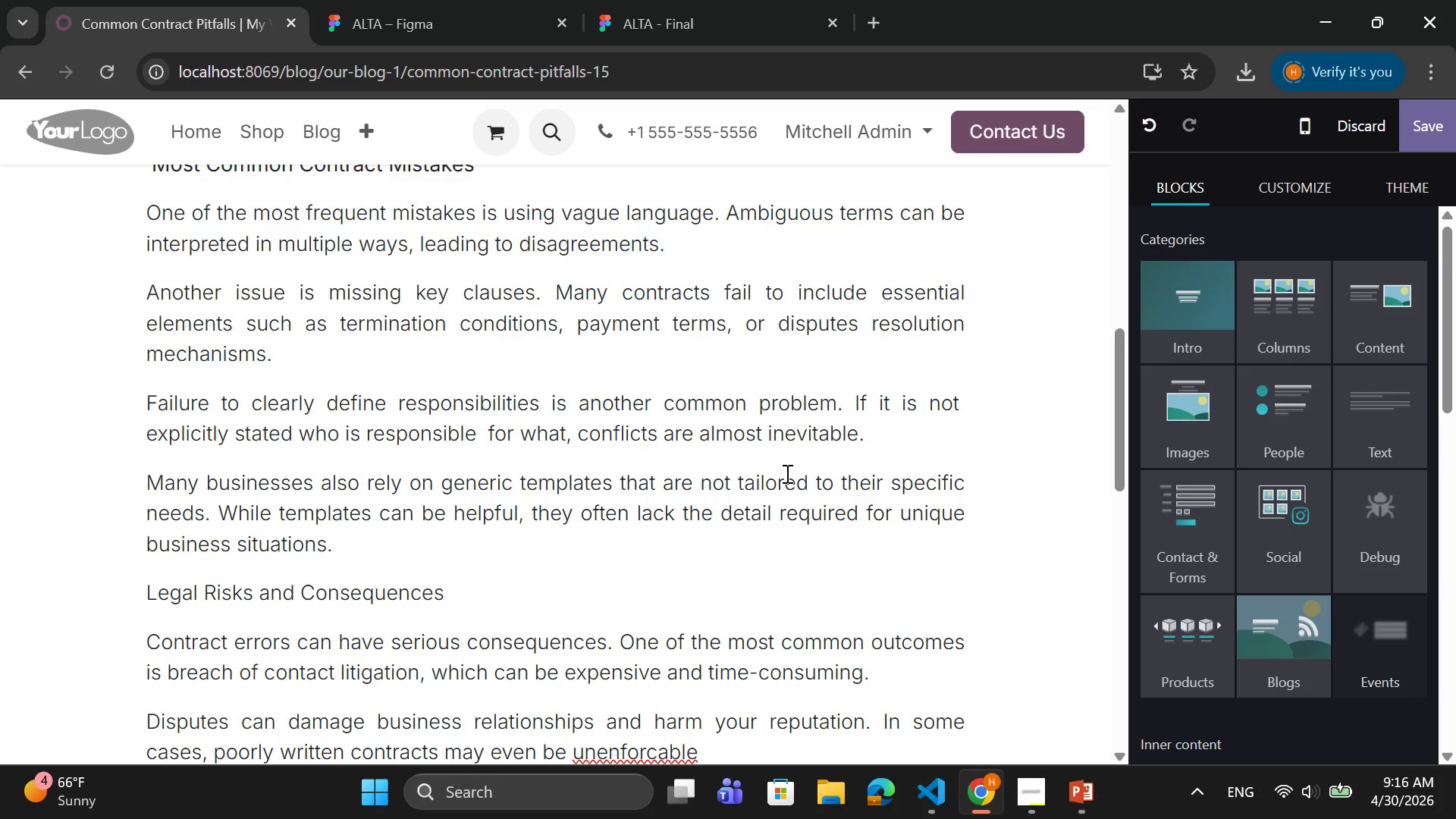 
key(E)
 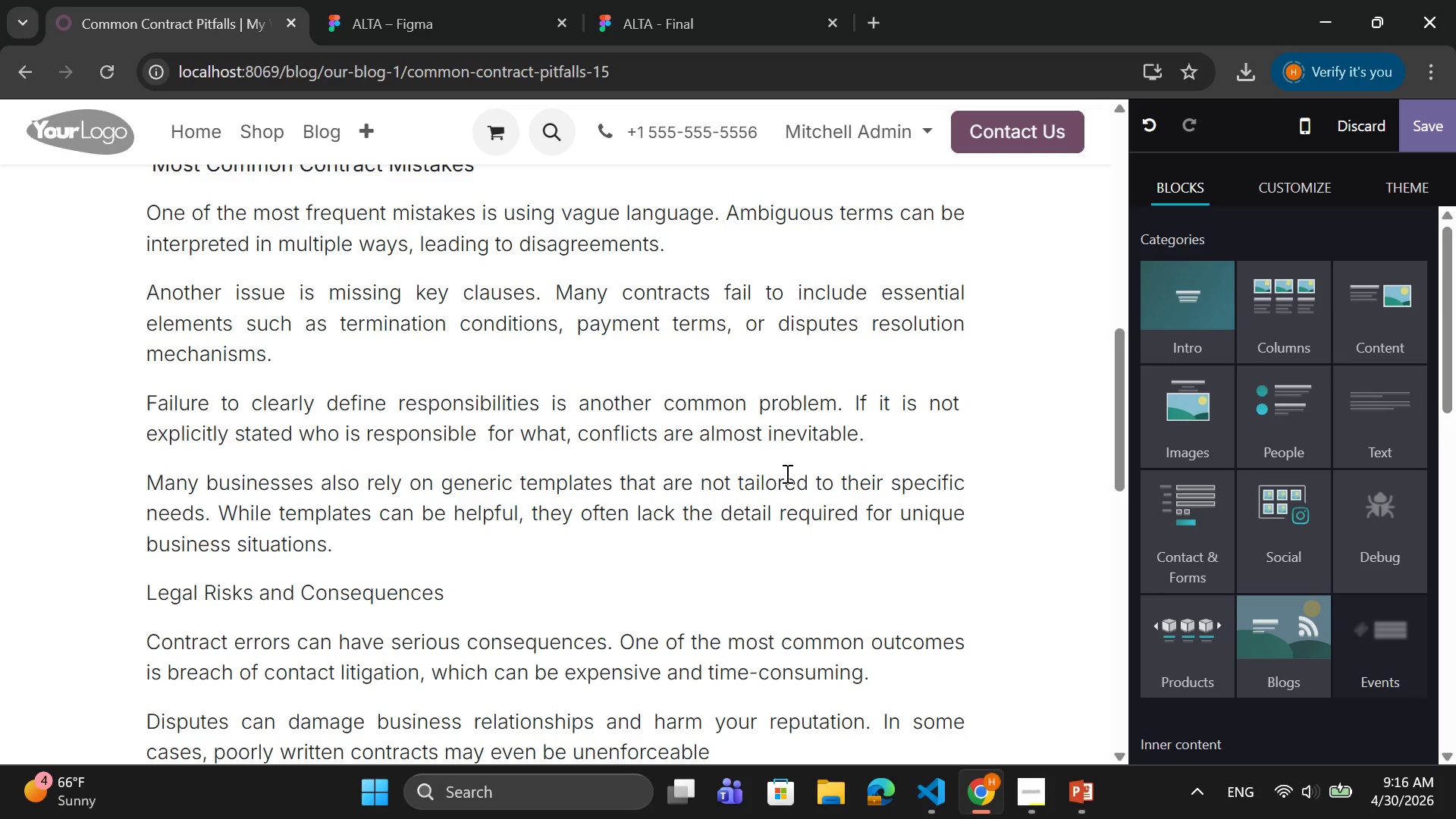 
key(ArrowRight)
 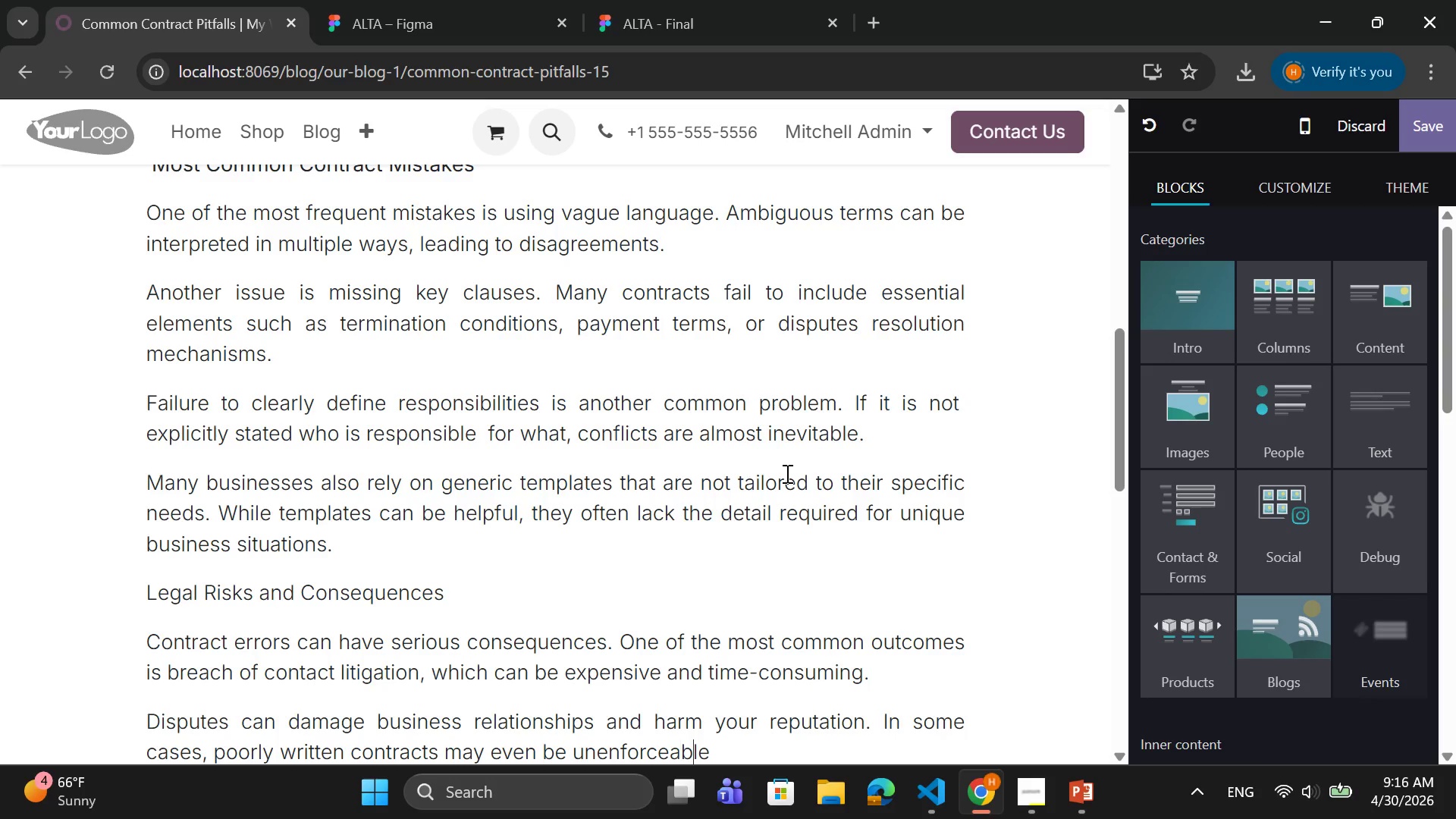 
key(ArrowRight)
 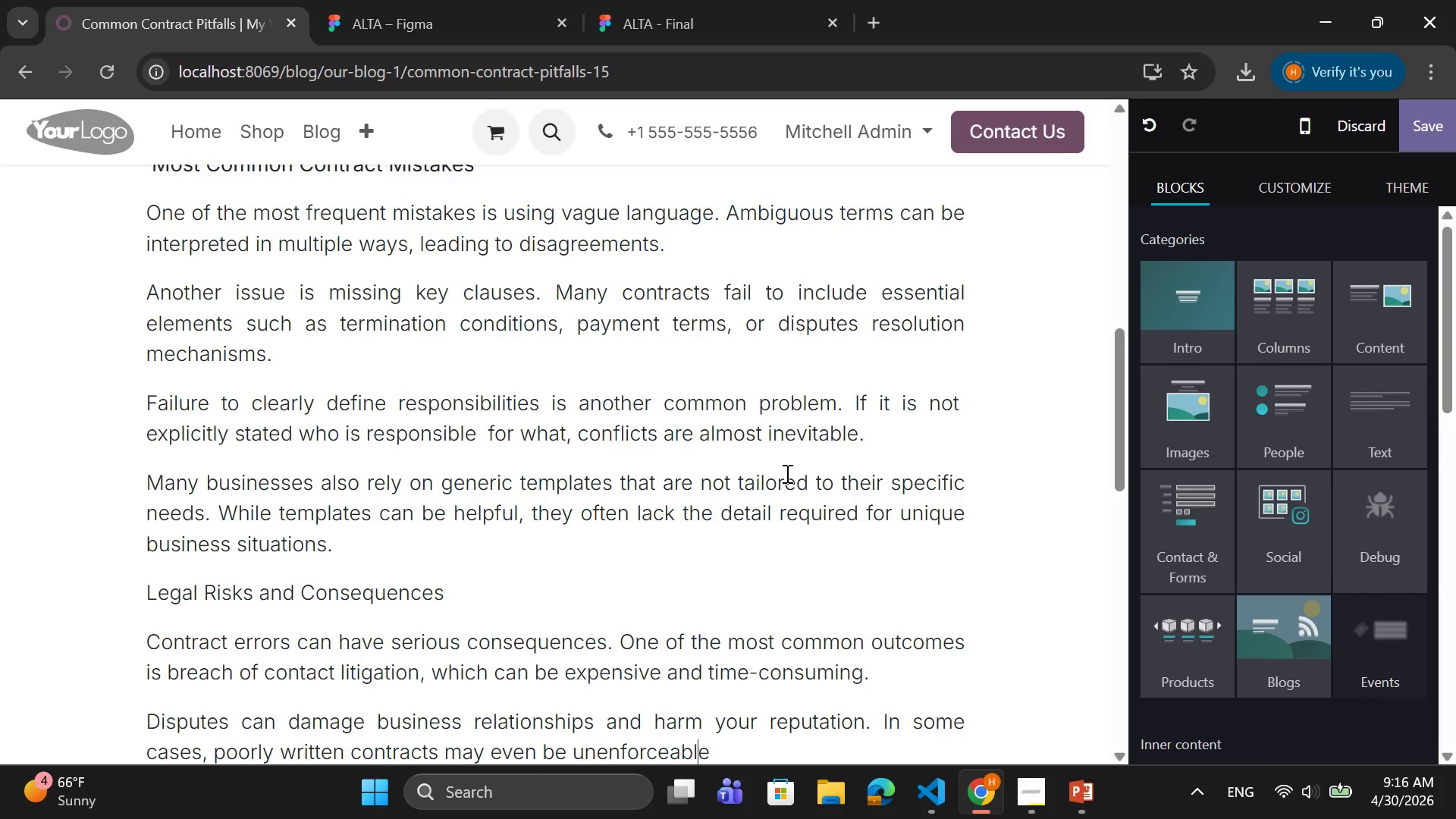 
key(ArrowRight)
 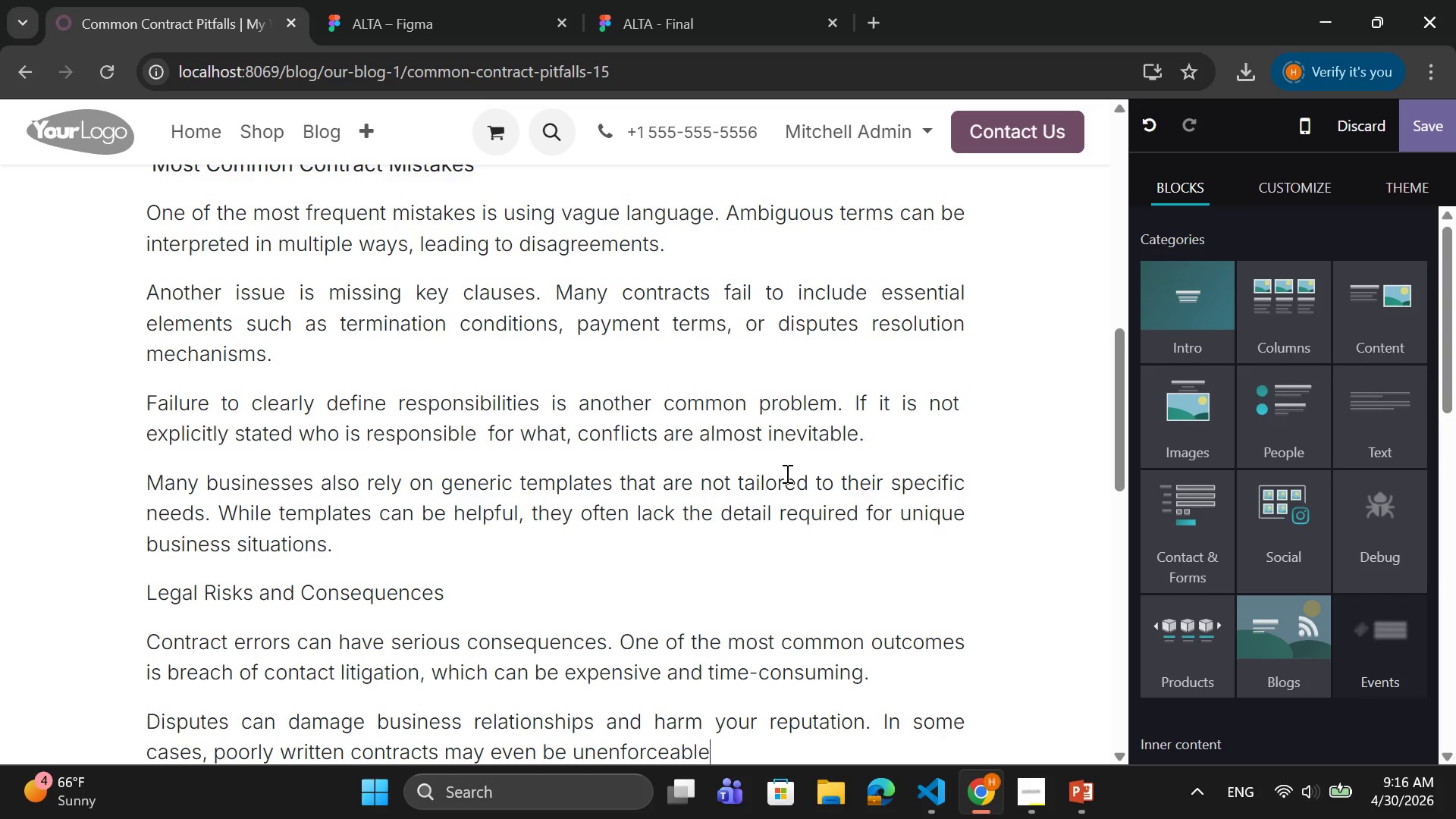 
key(ArrowRight)
 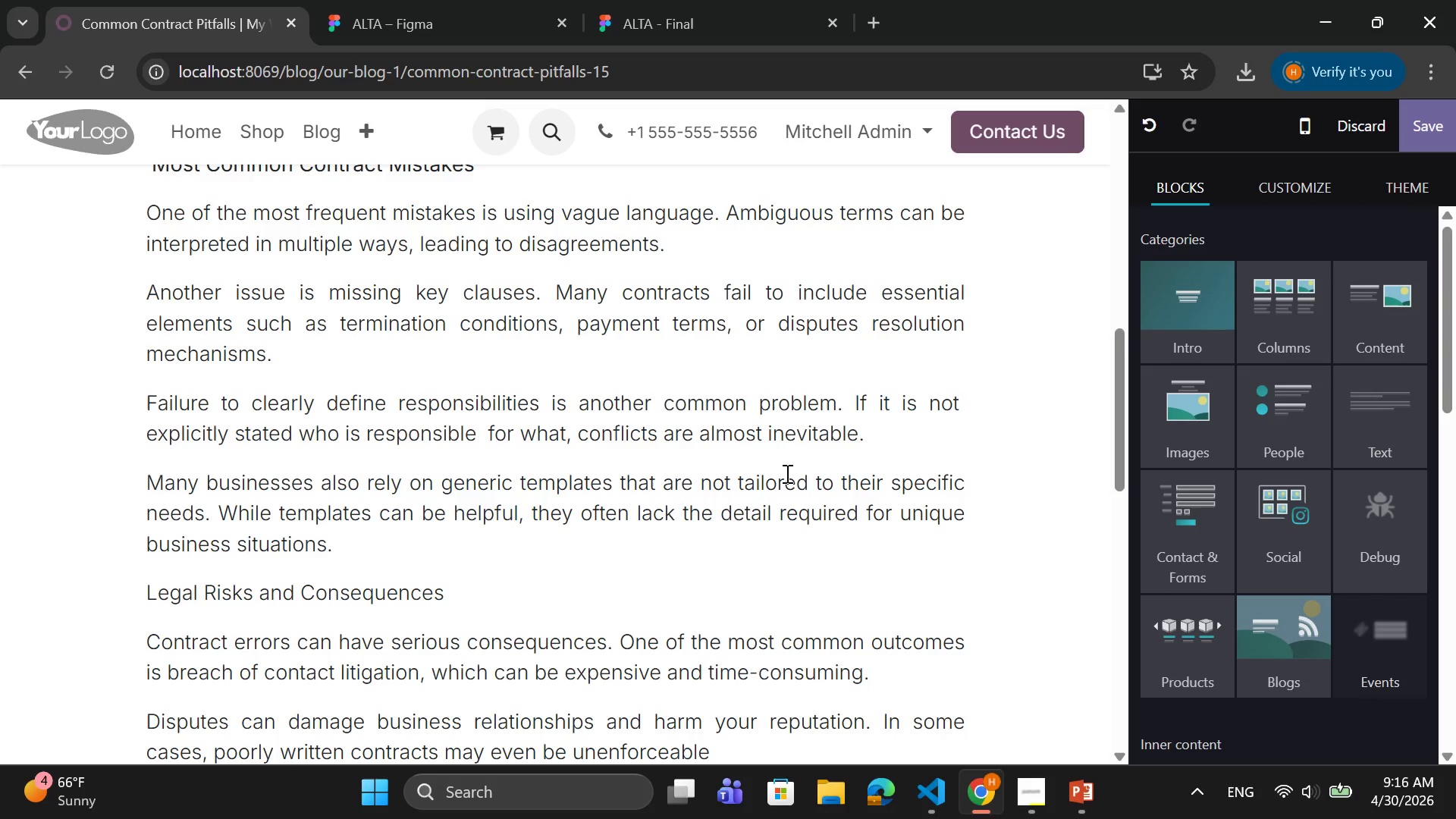 
type( )
key(Backspace)
type(, leaving you without legal protection.)
 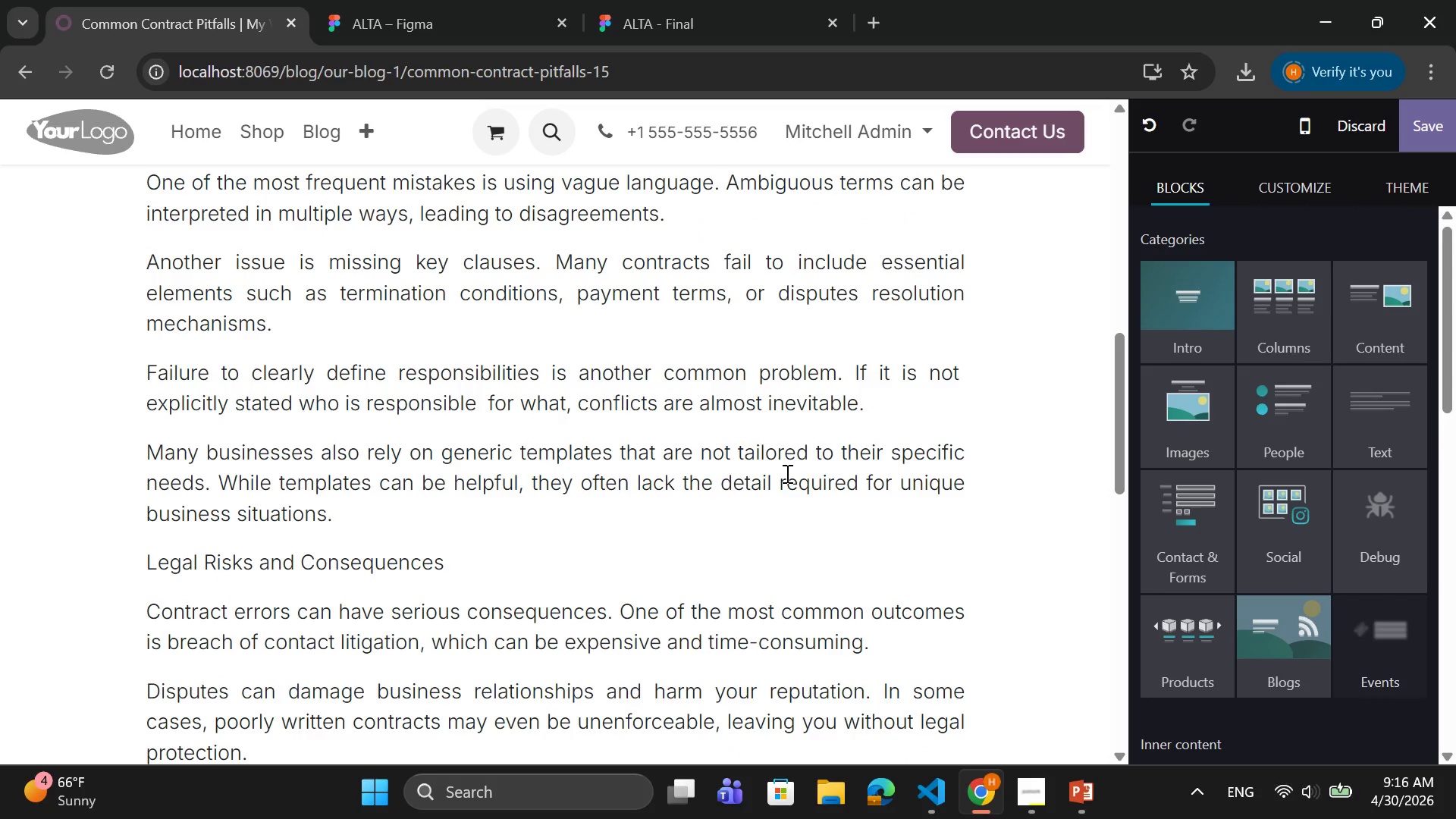 
key(Enter)
 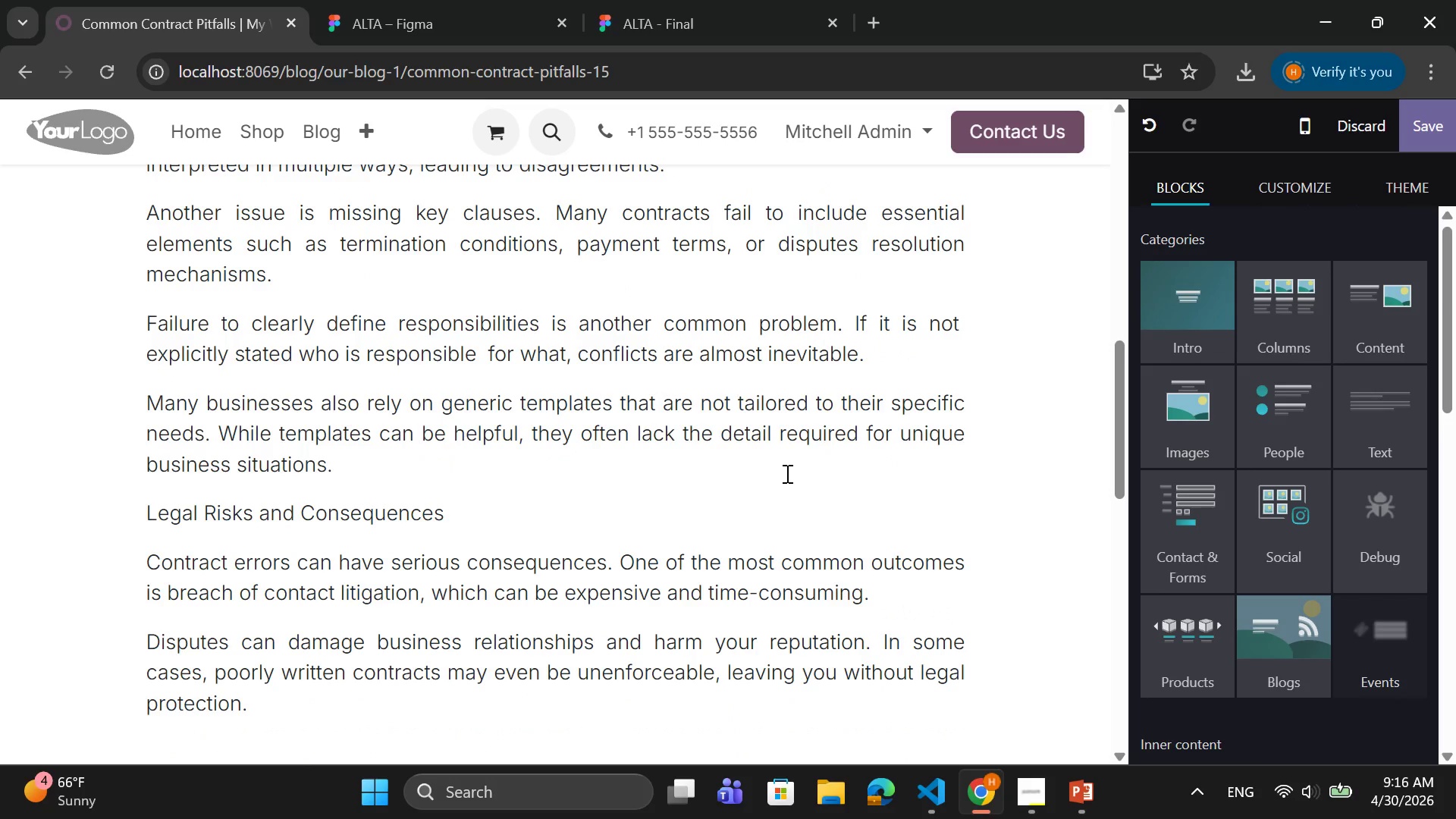 
type(Financila)
key(Backspace)
key(Backspace)
type(l)
key(Backspace)
type(al )
 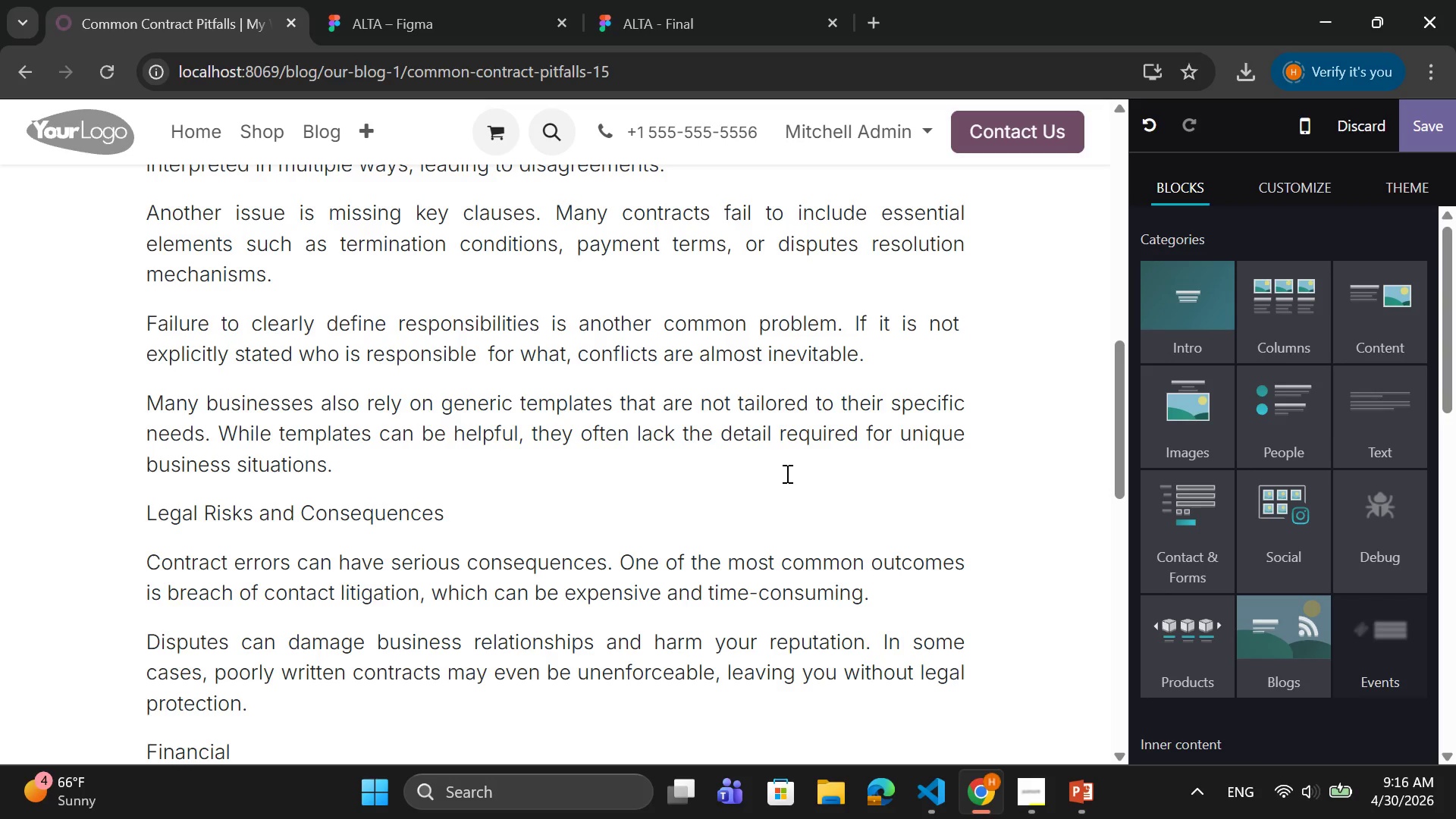 
type( losses are another major risk )
key(Backspace)
type(. without)
 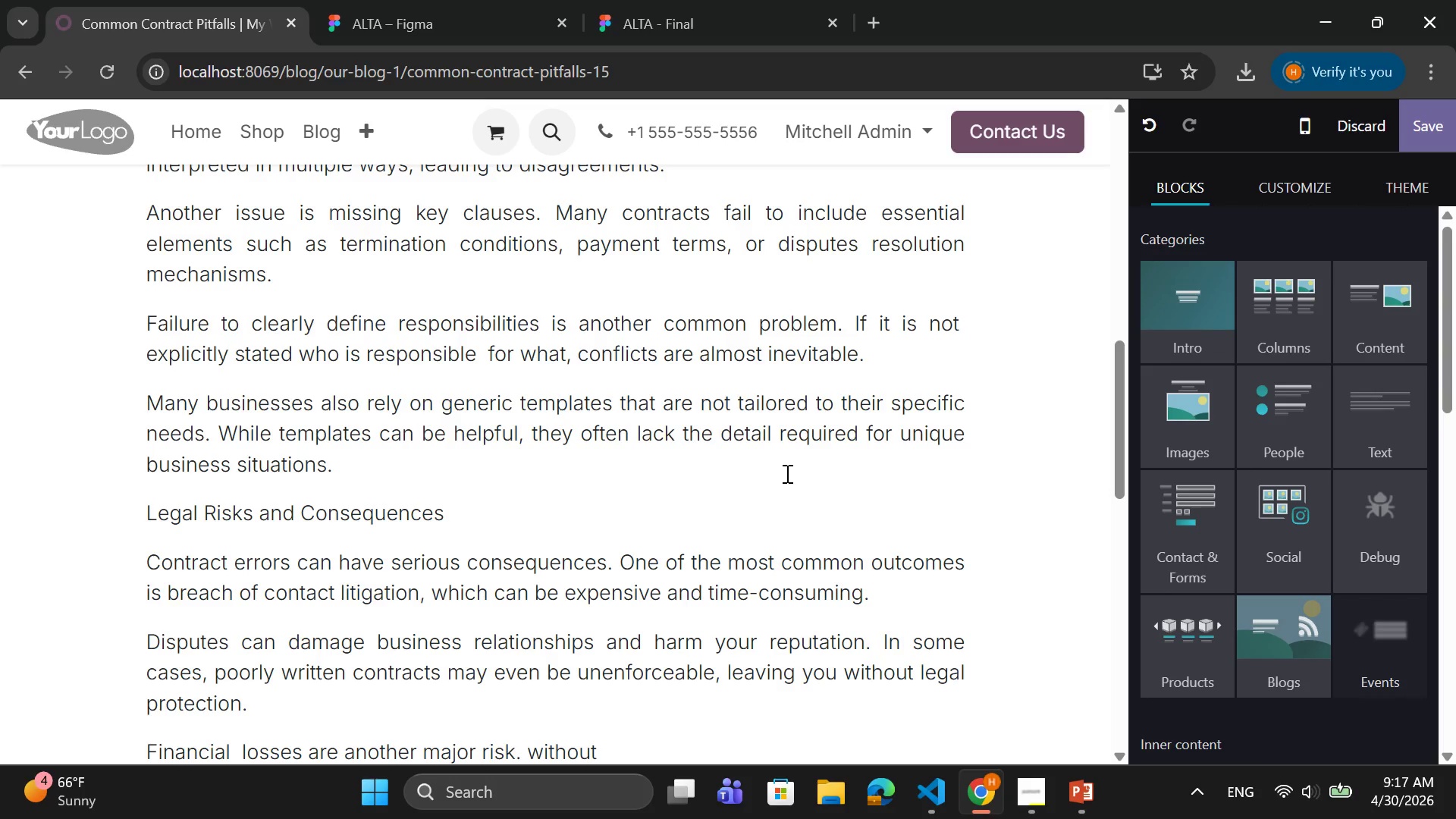 
key(ArrowLeft)
 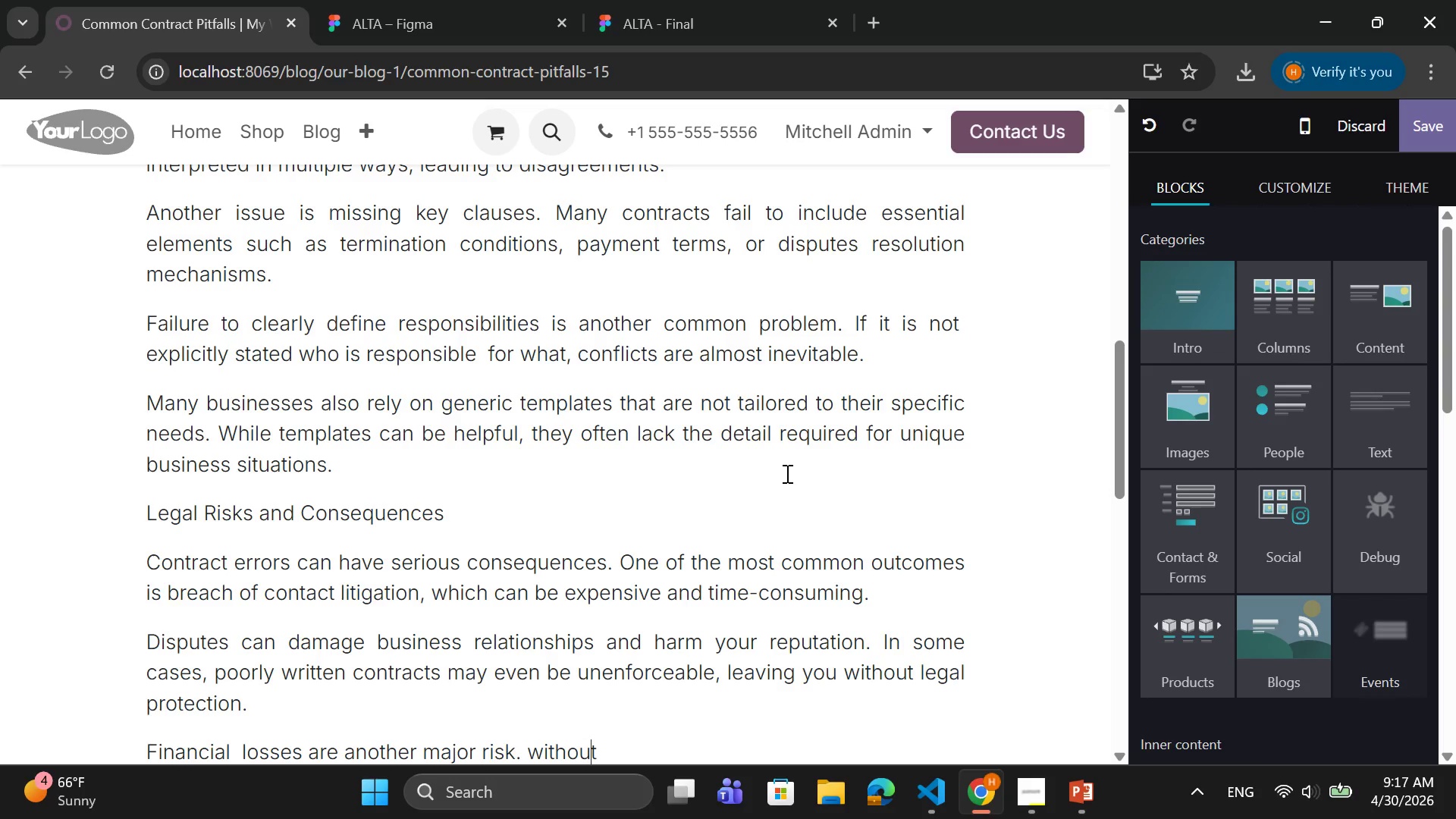 
key(ArrowLeft)
 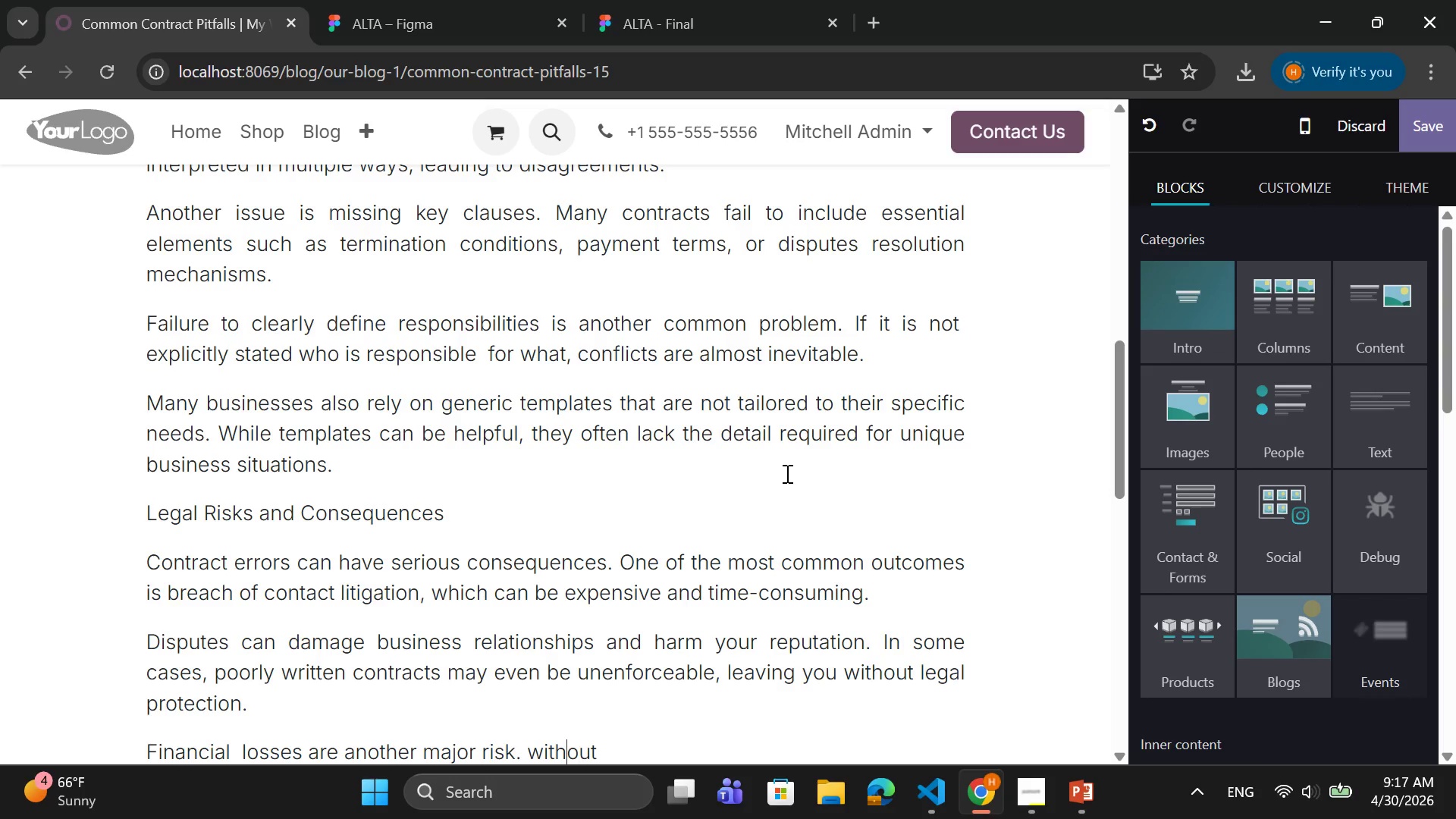 
key(ArrowLeft)
 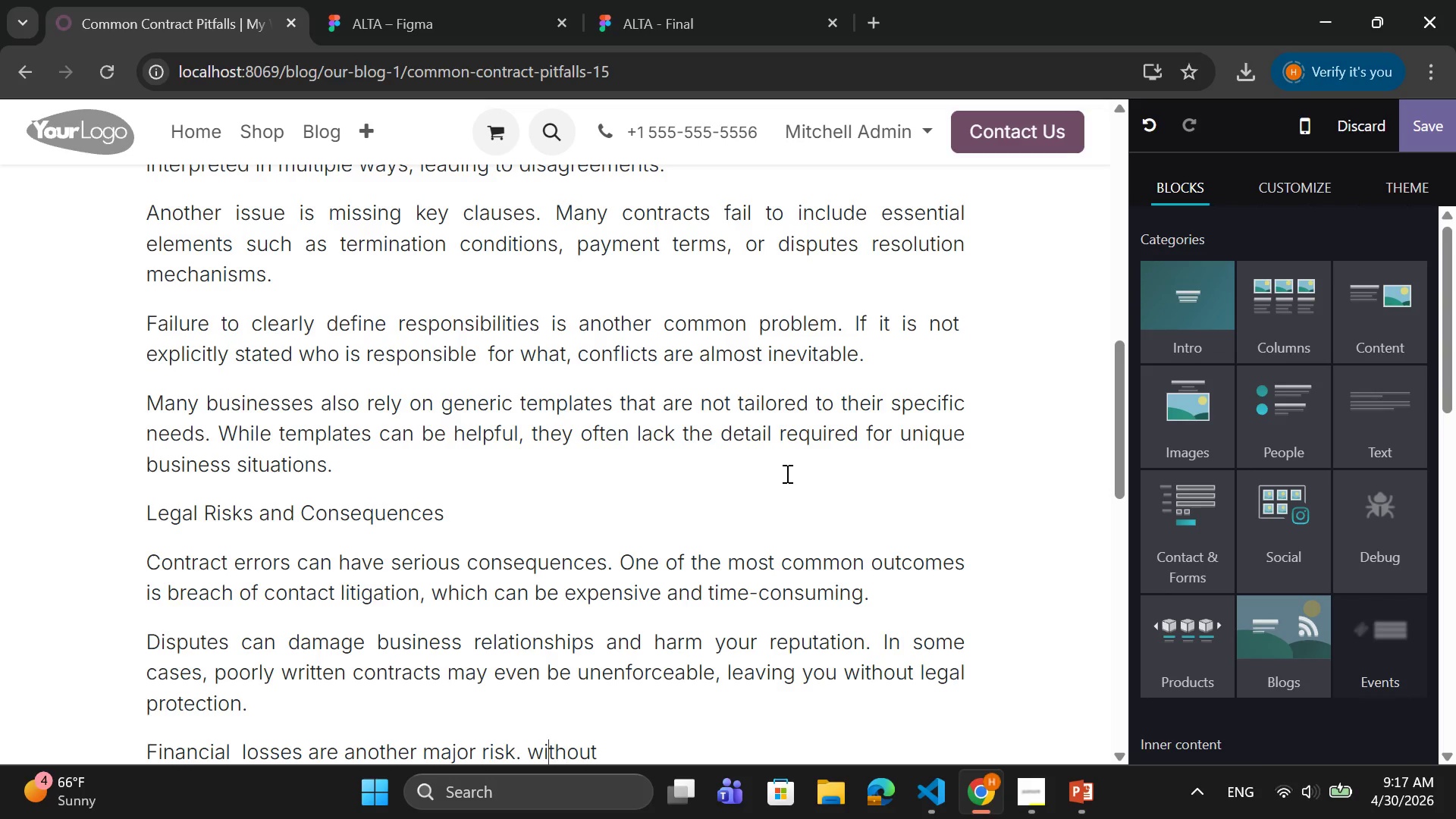 
key(ArrowLeft)
 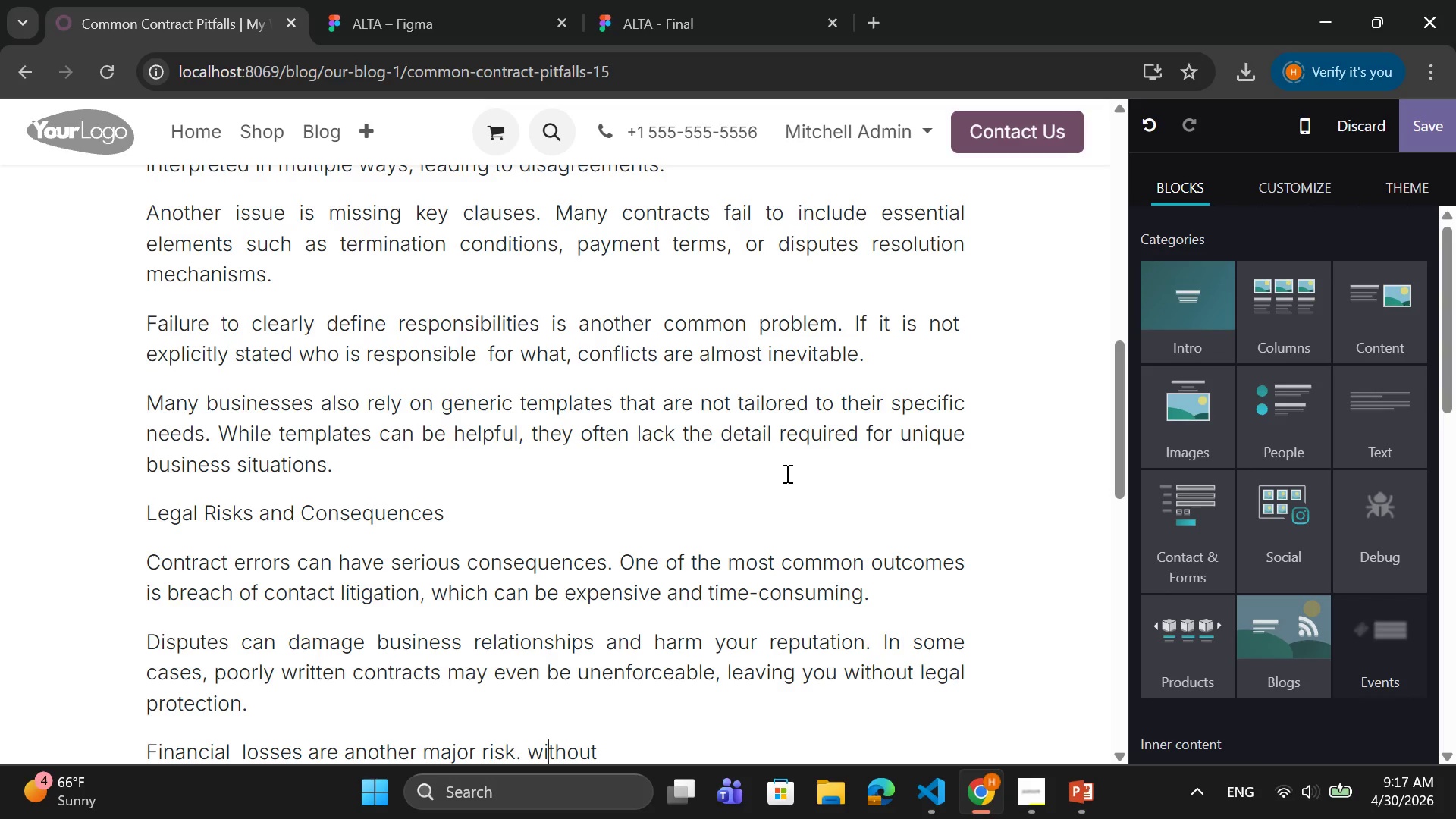 
key(ArrowLeft)
 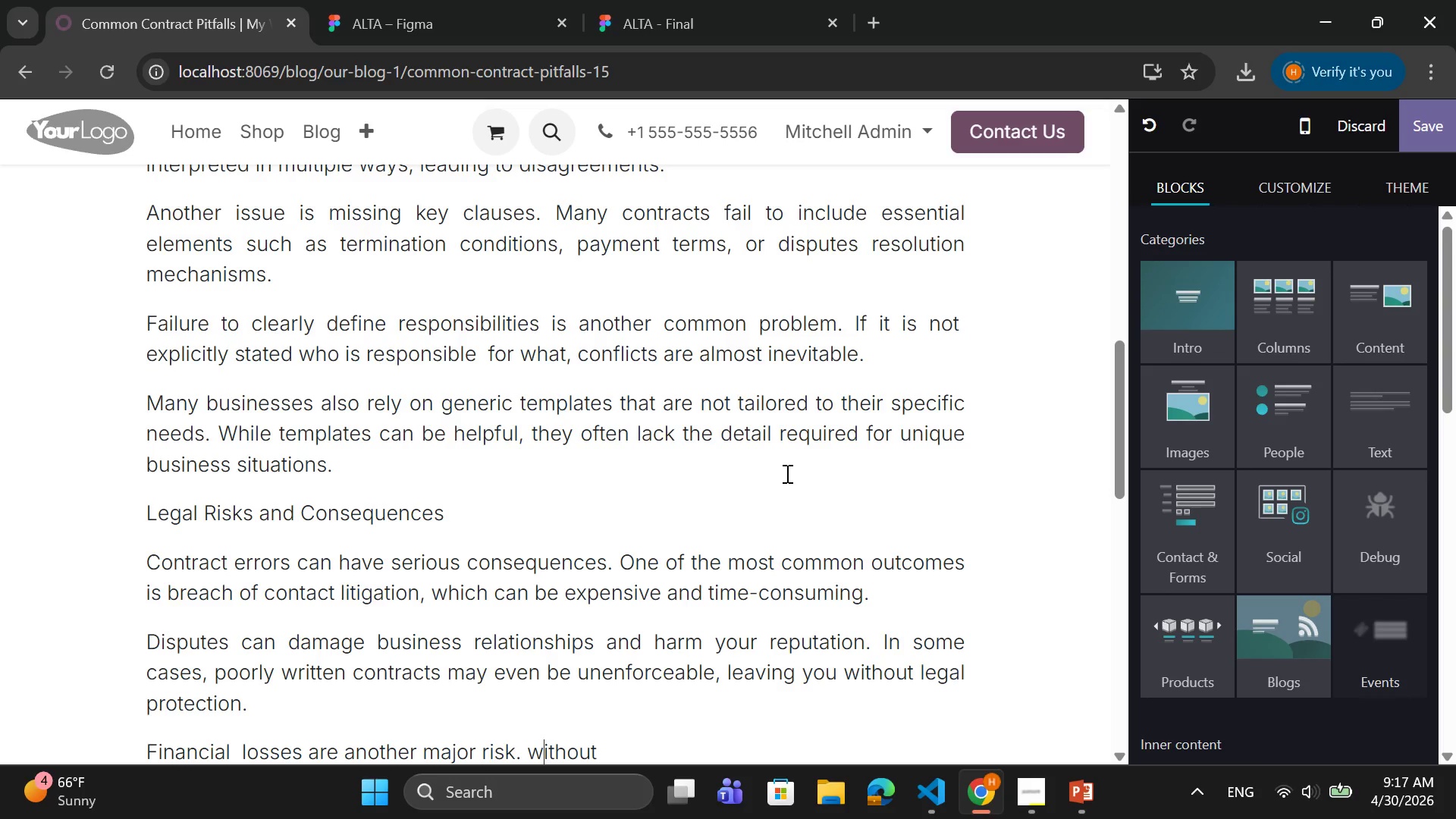 
key(ArrowLeft)
 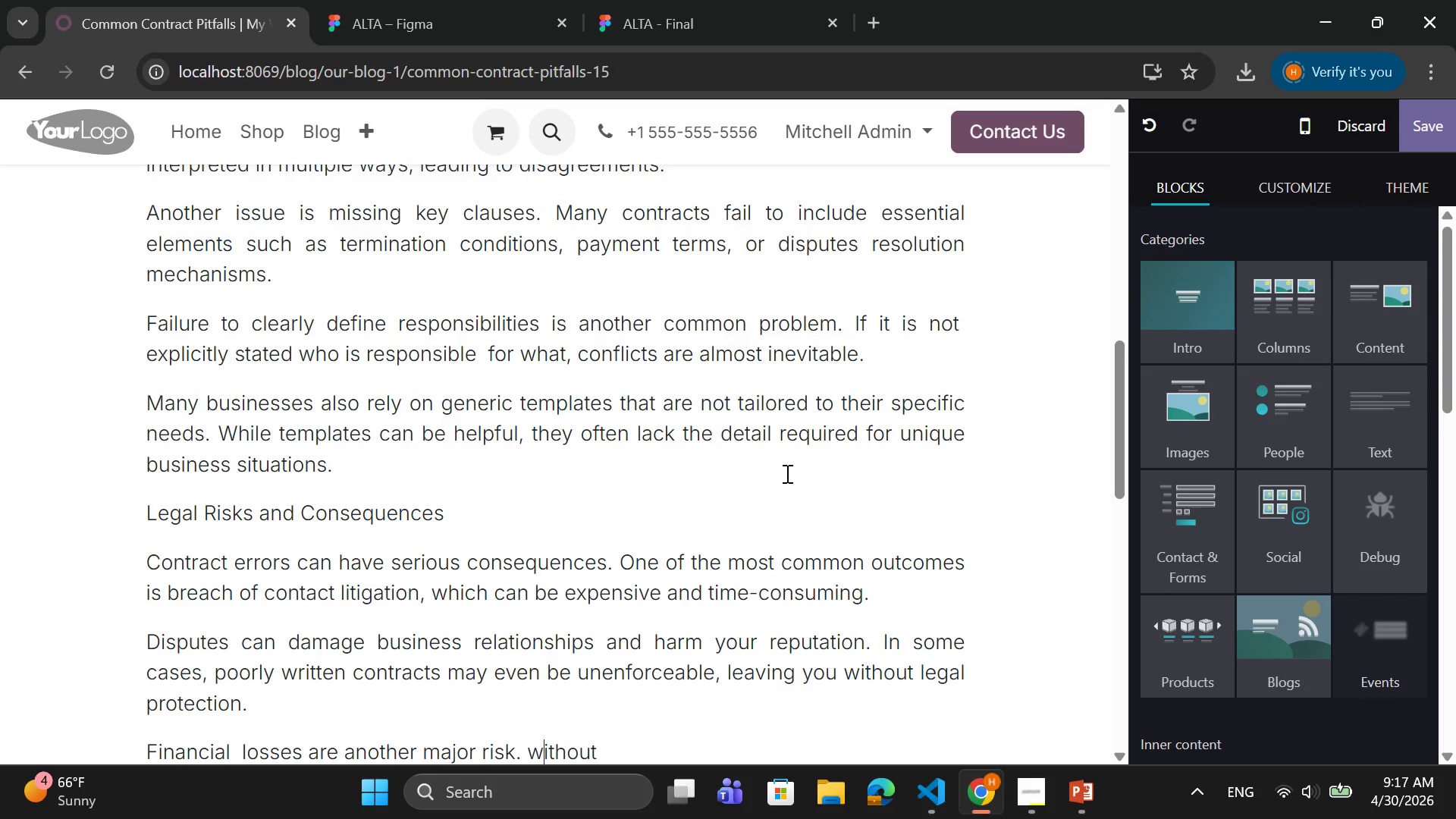 
key(CapsLock)
 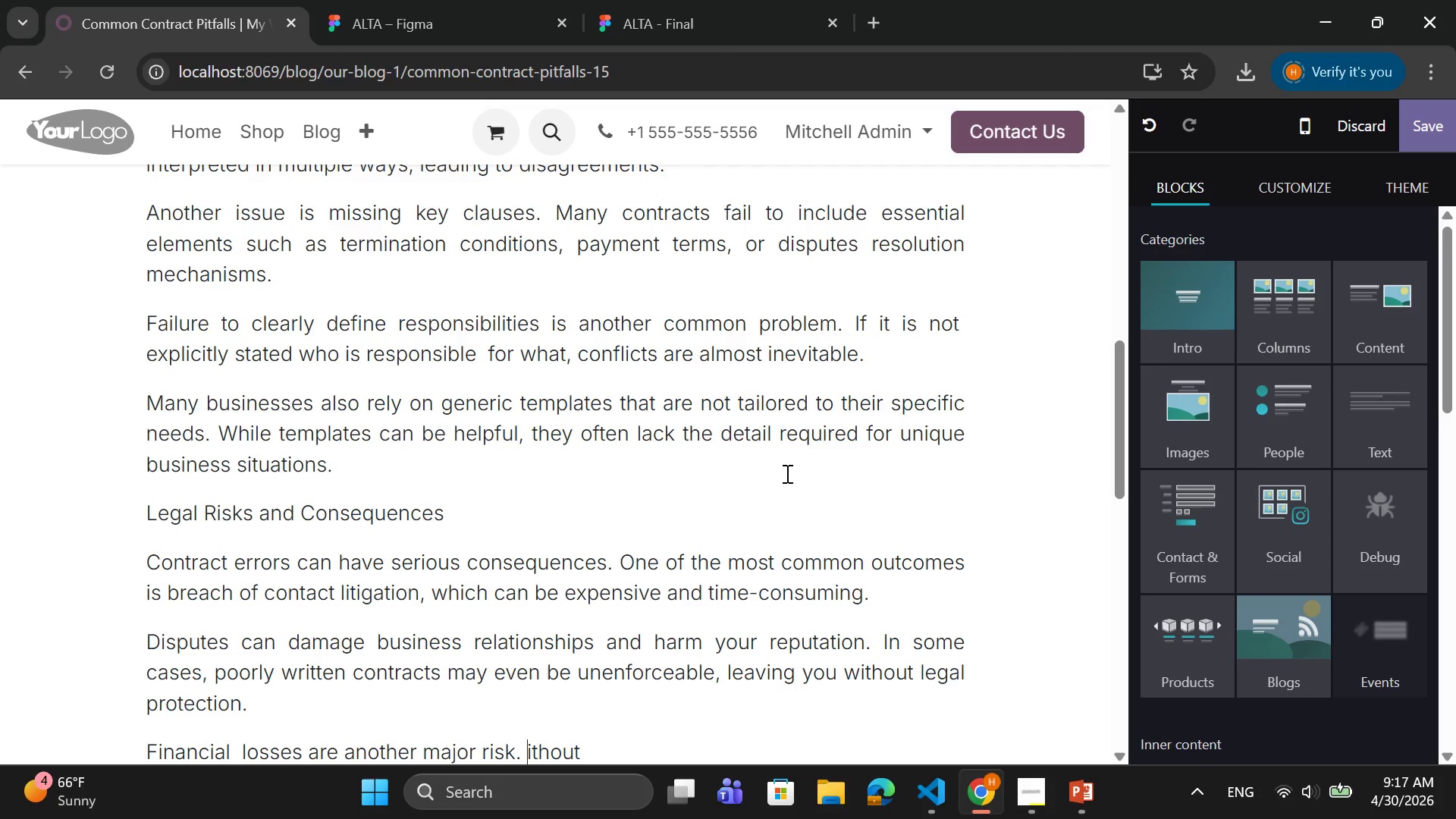 
key(Backspace)
 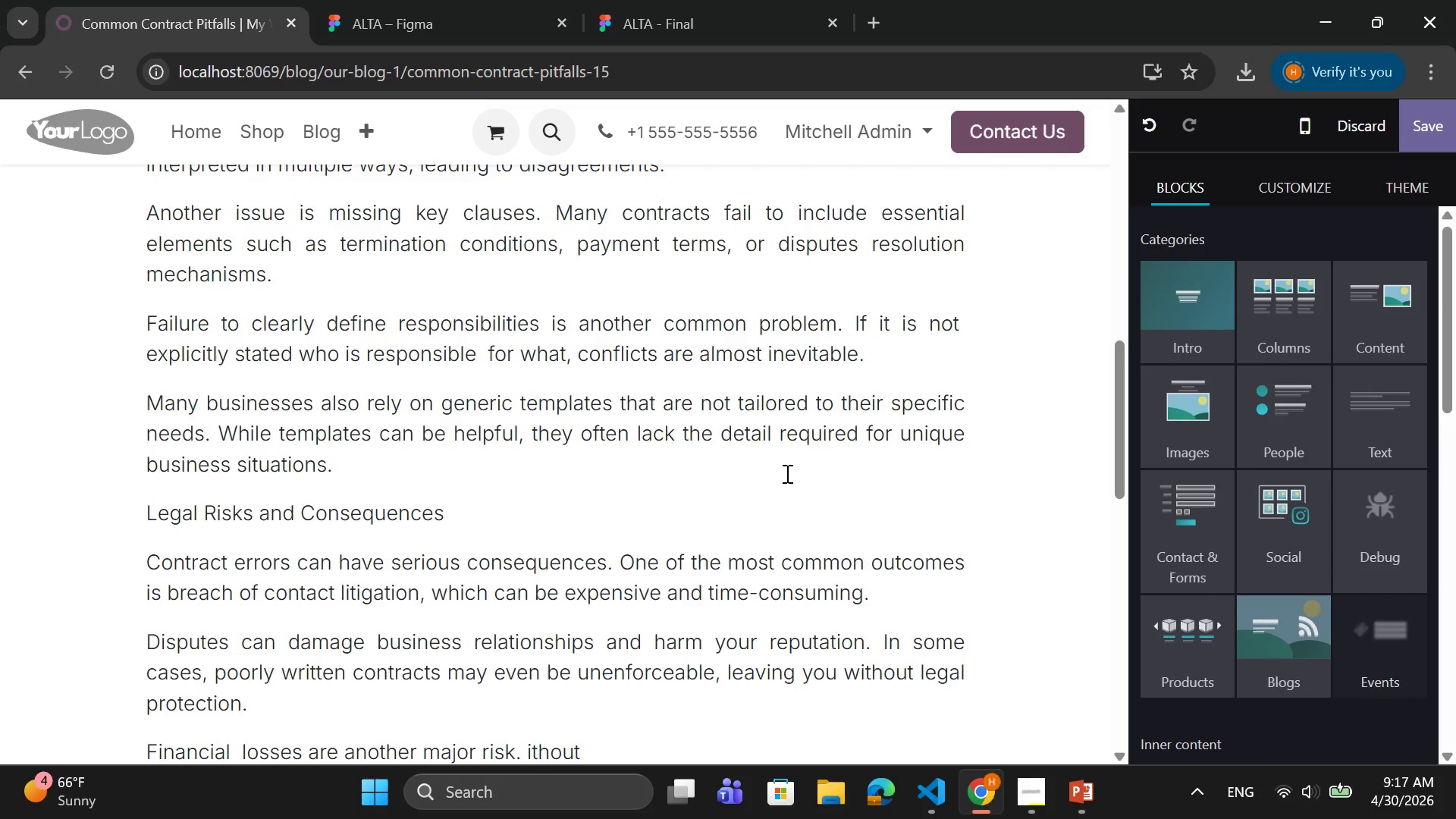 
key(W)
 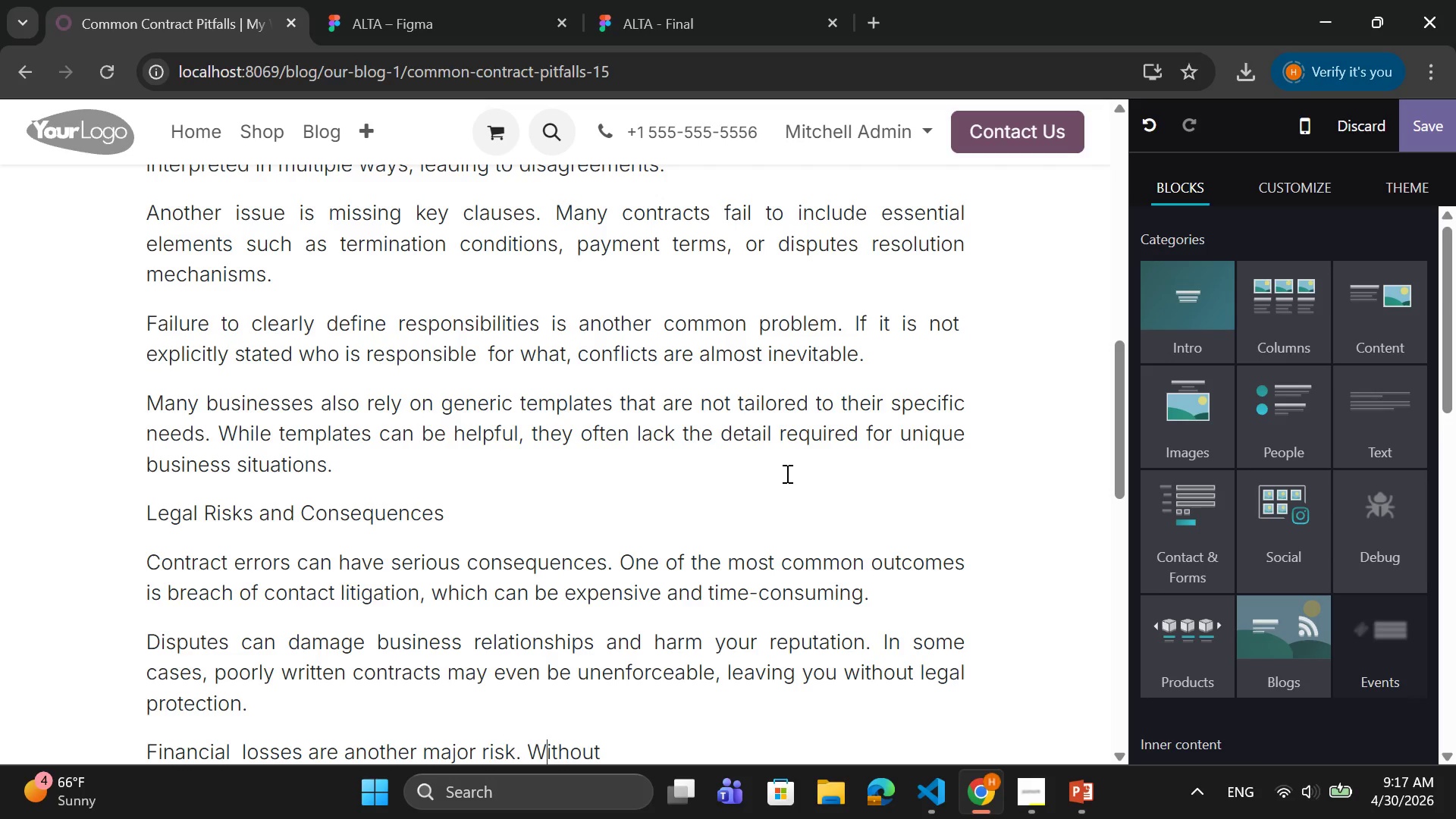 
key(CapsLock)
 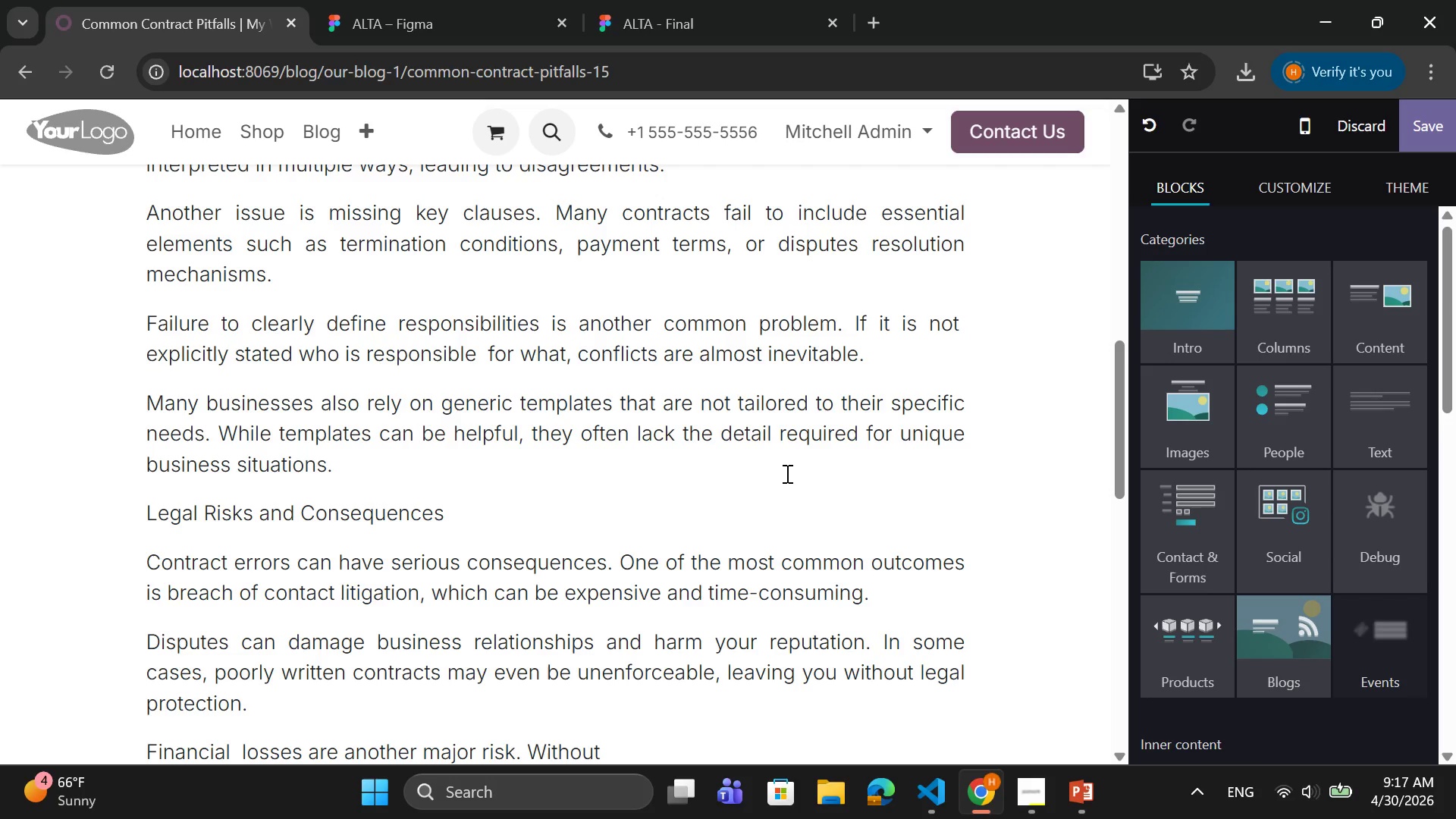 
key(ArrowRight)
 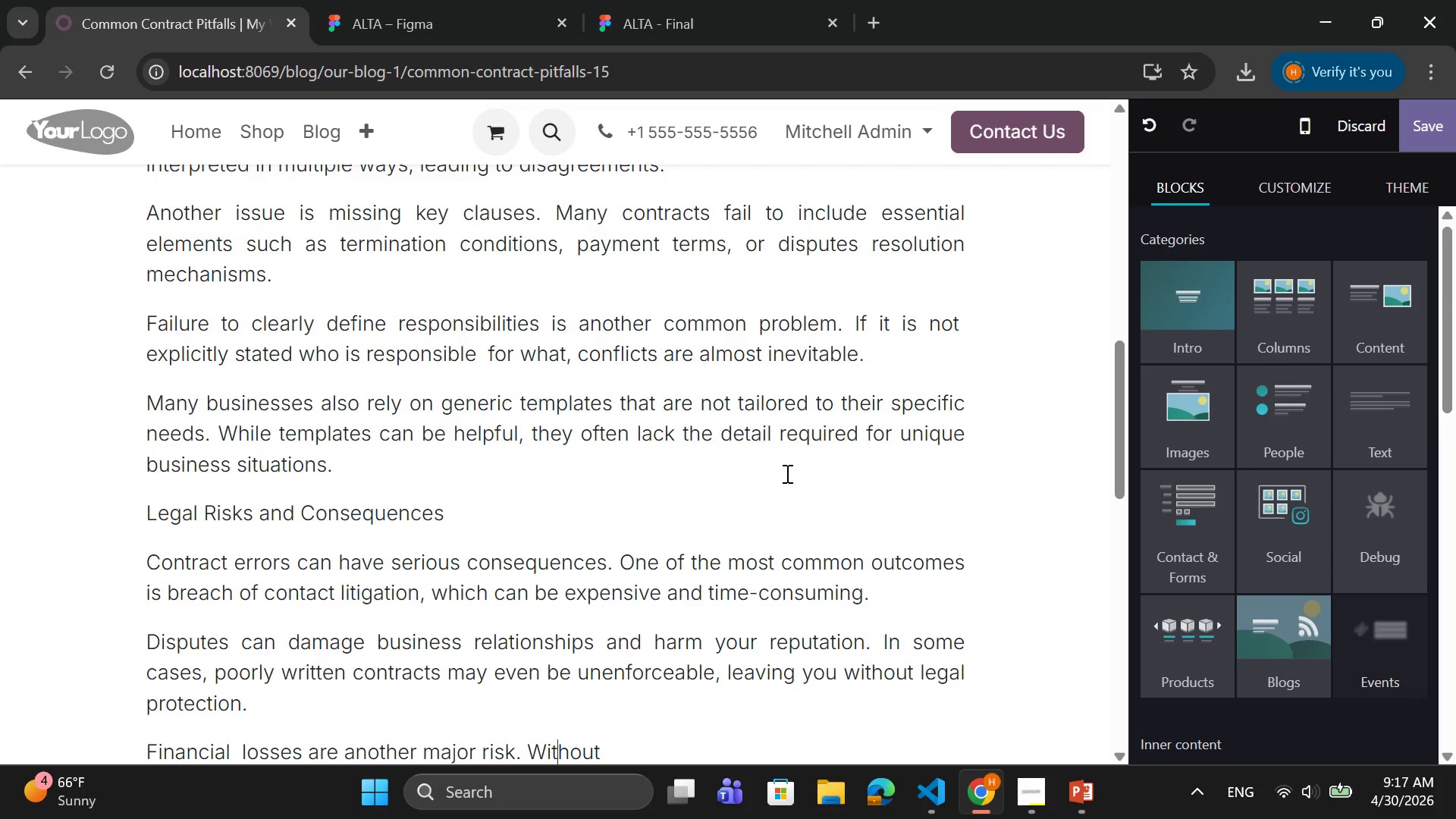 
key(ArrowRight)
 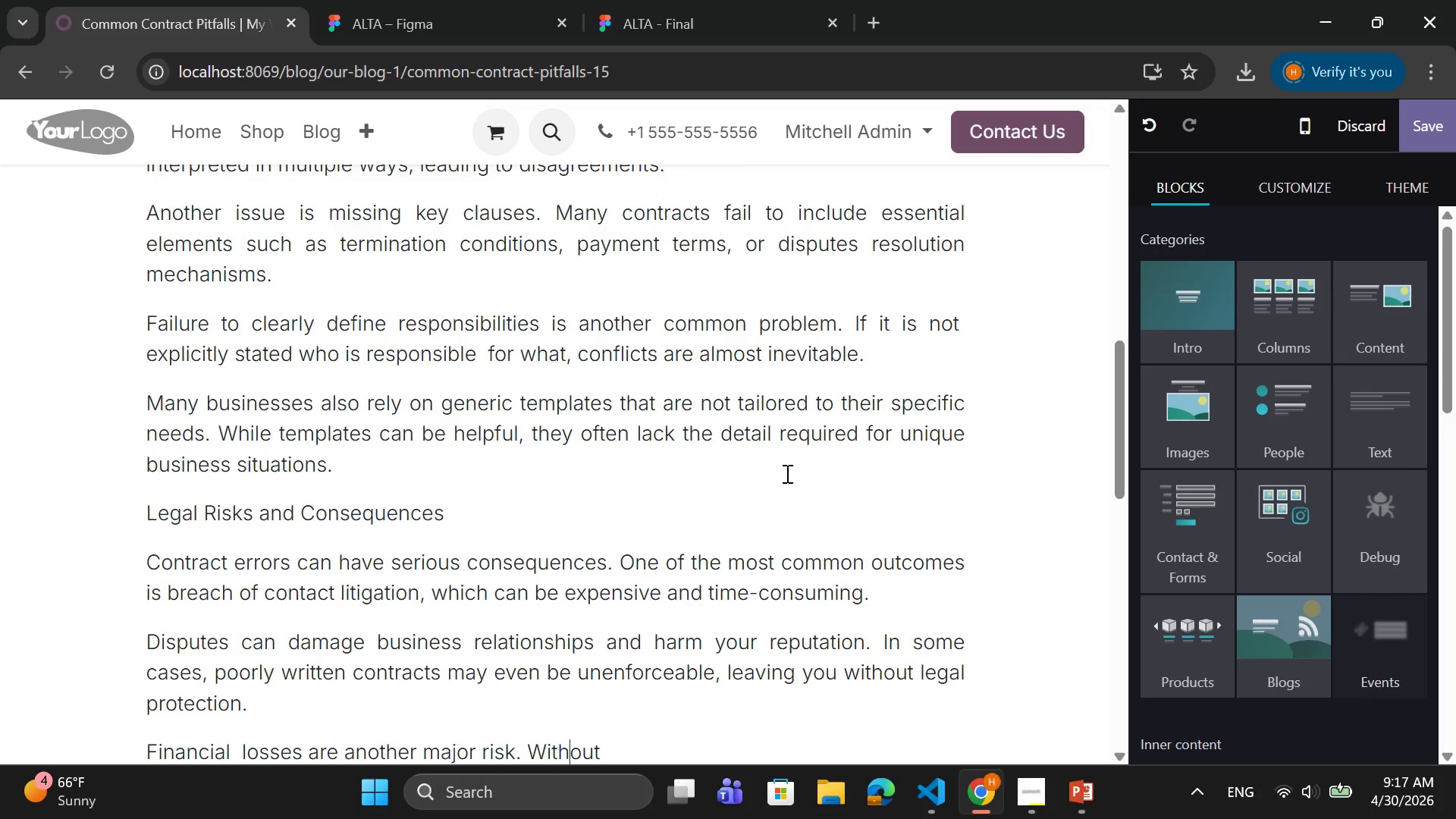 
key(ArrowRight)
 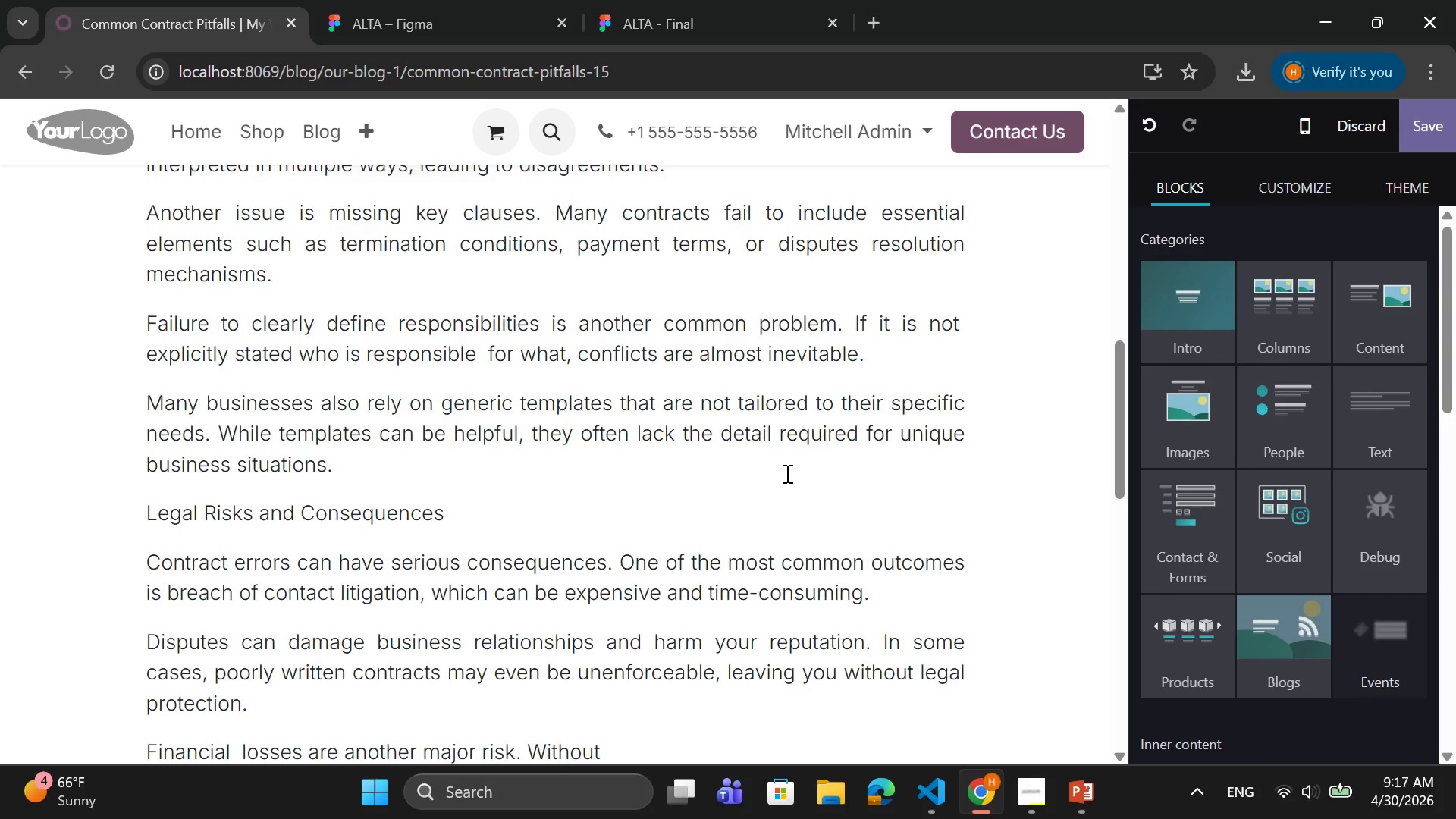 
key(ArrowRight)
 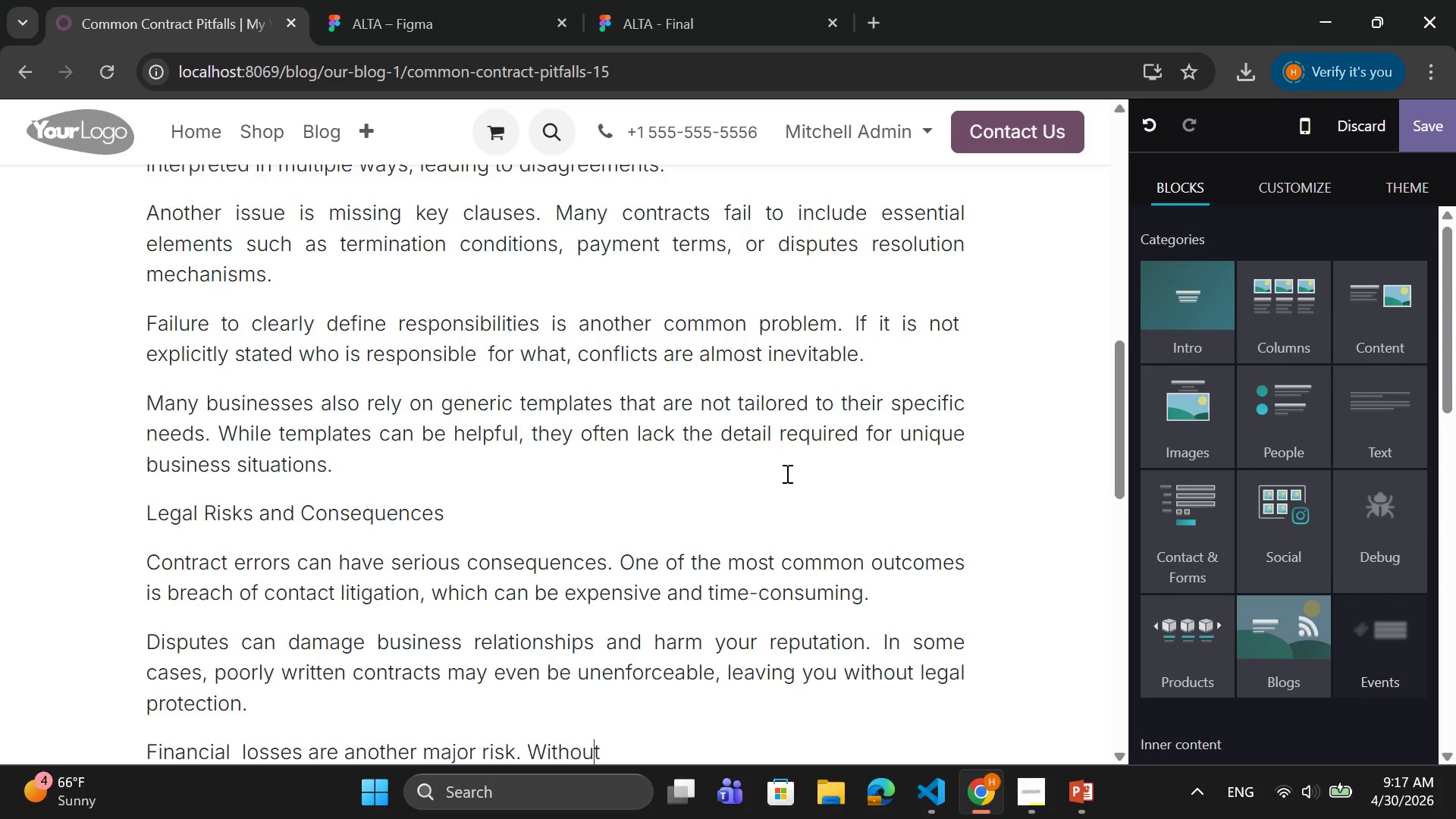 
key(ArrowRight)
 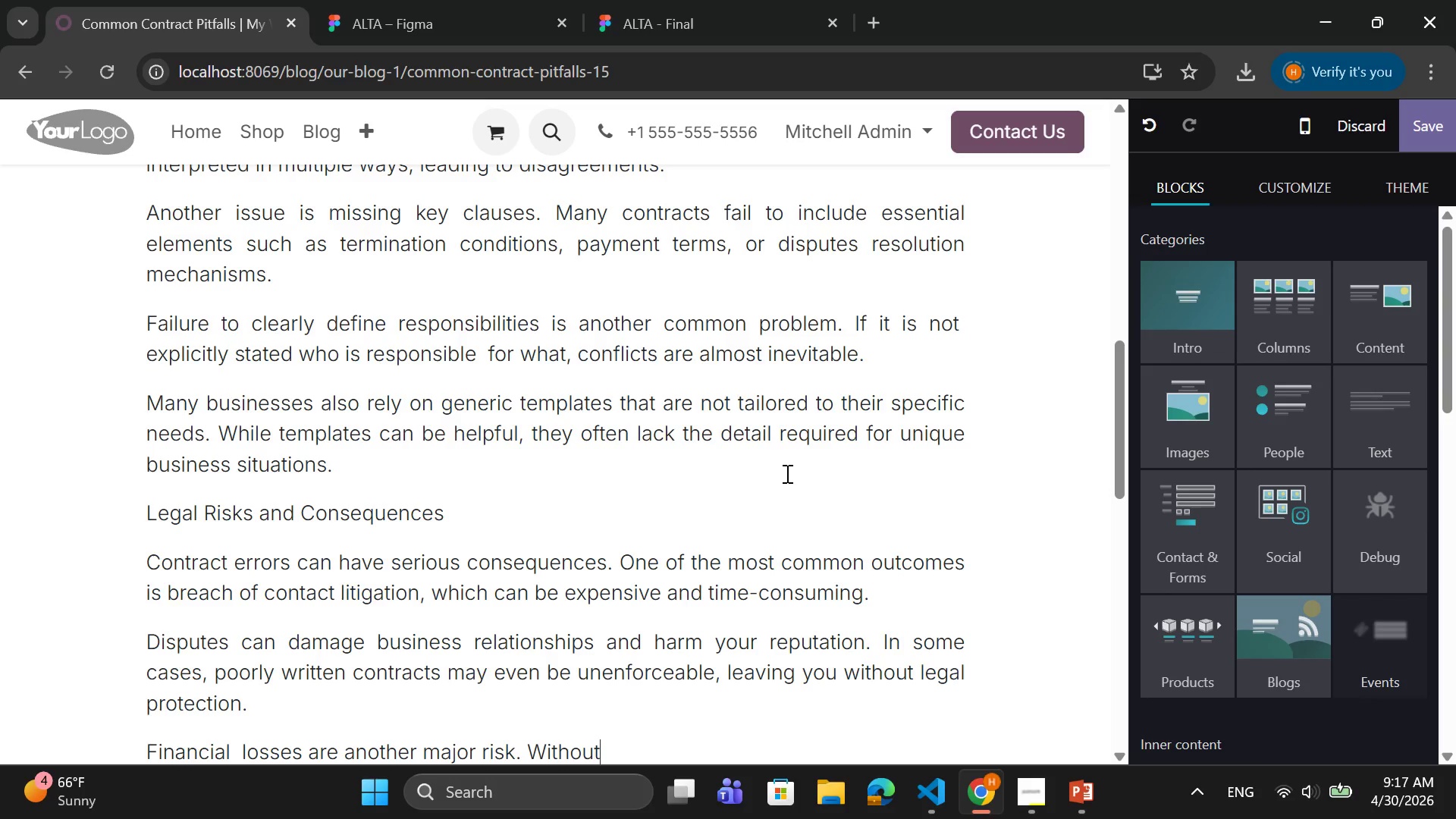 
key(ArrowRight)
 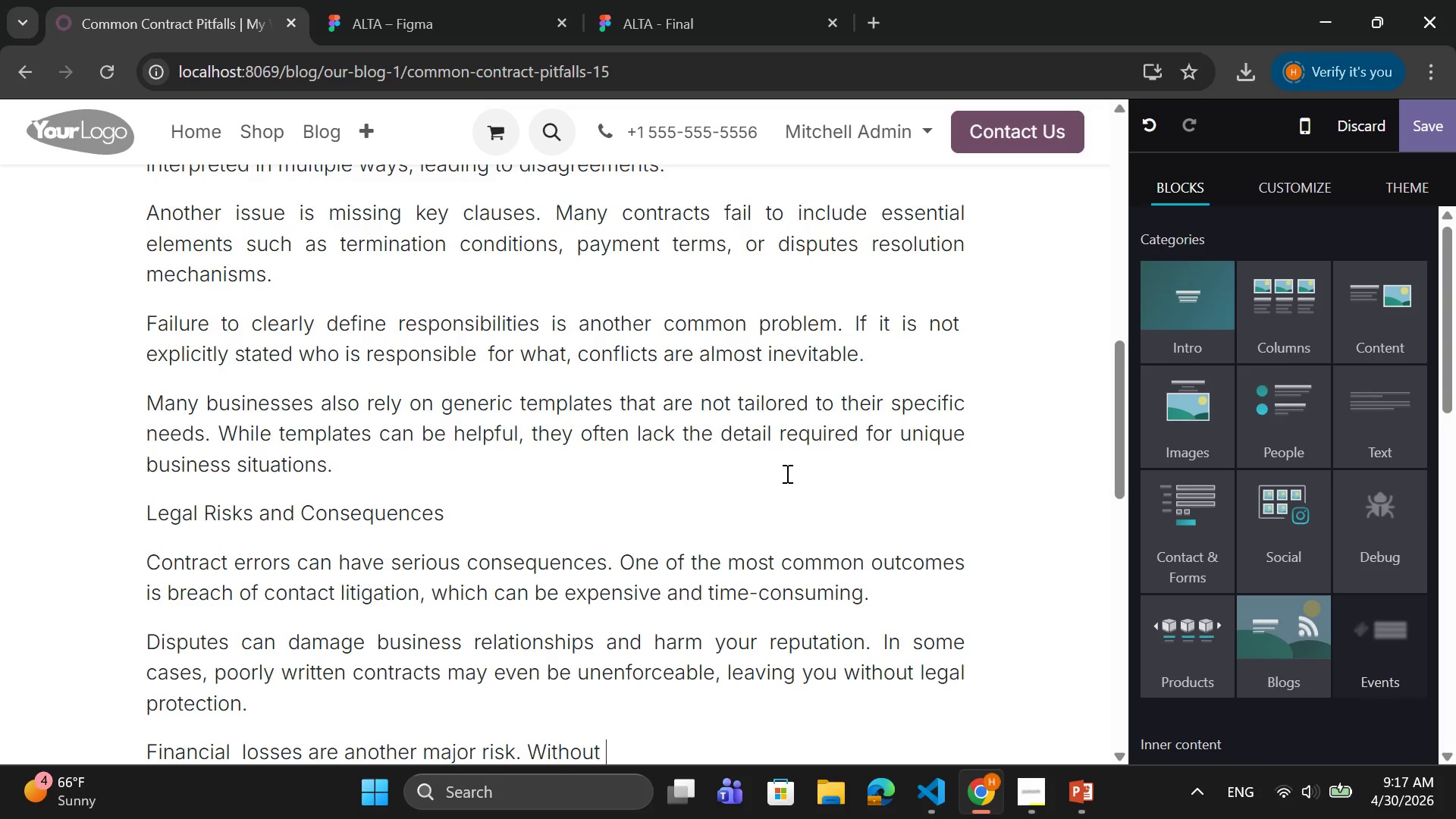 
type(  )
key(Backspace)
type(CLEA)
key(Backspace)
key(Backspace)
key(Backspace)
key(Backspace)
type(clr)
key(Backspace)
type(ear payment terms or penalities )
key(Backspace)
type(, yopu)
key(Backspace)
key(Backspace)
key(Backspace)
type(our may)
key(Backspace)
key(Backspace)
key(Backspace)
key(Backspace)
key(Backspace)
type( may strugle)
key(Backspace)
key(Backspace)
type(gle to recover what you are owed.)
 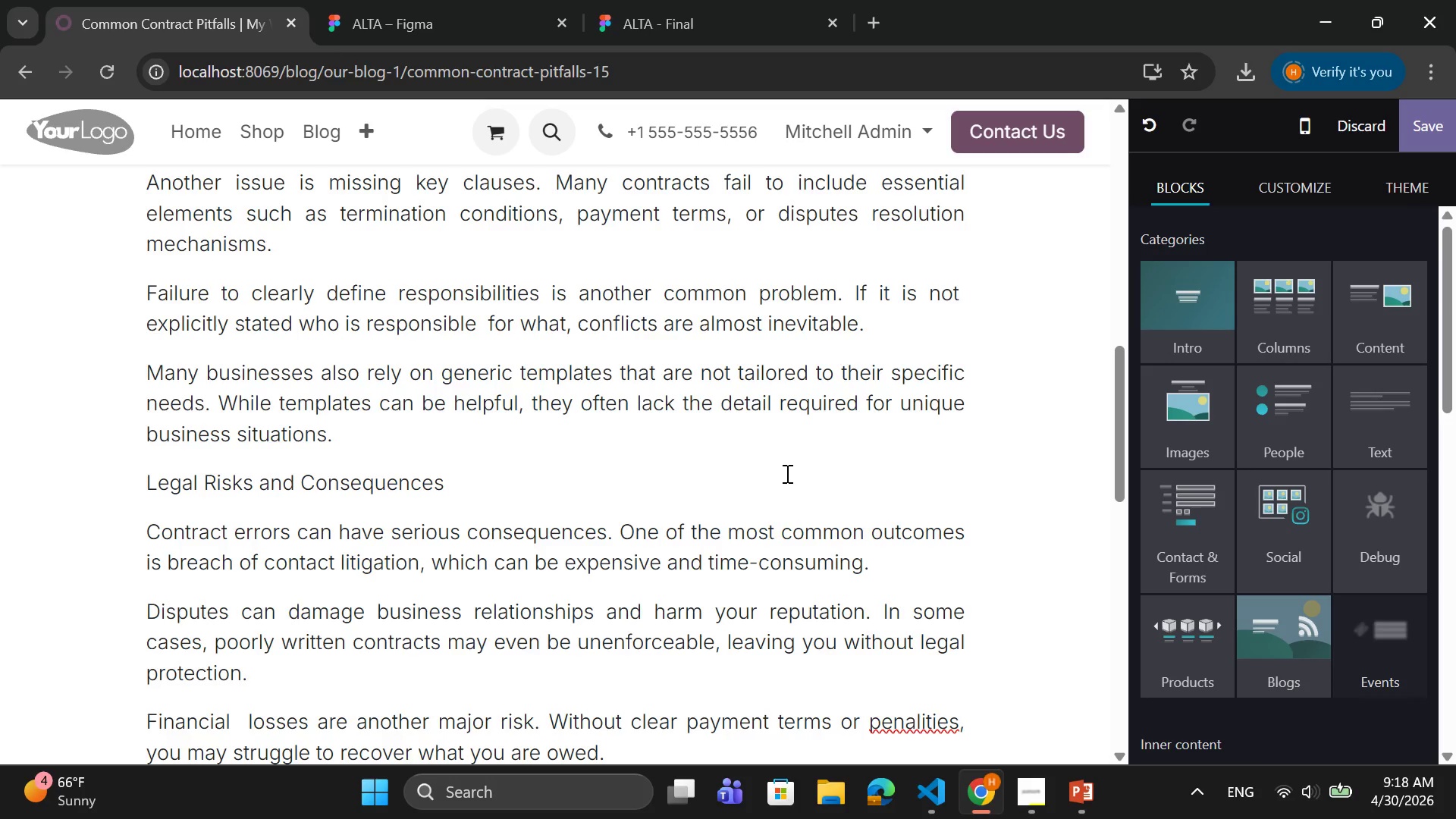 
key(Enter)
 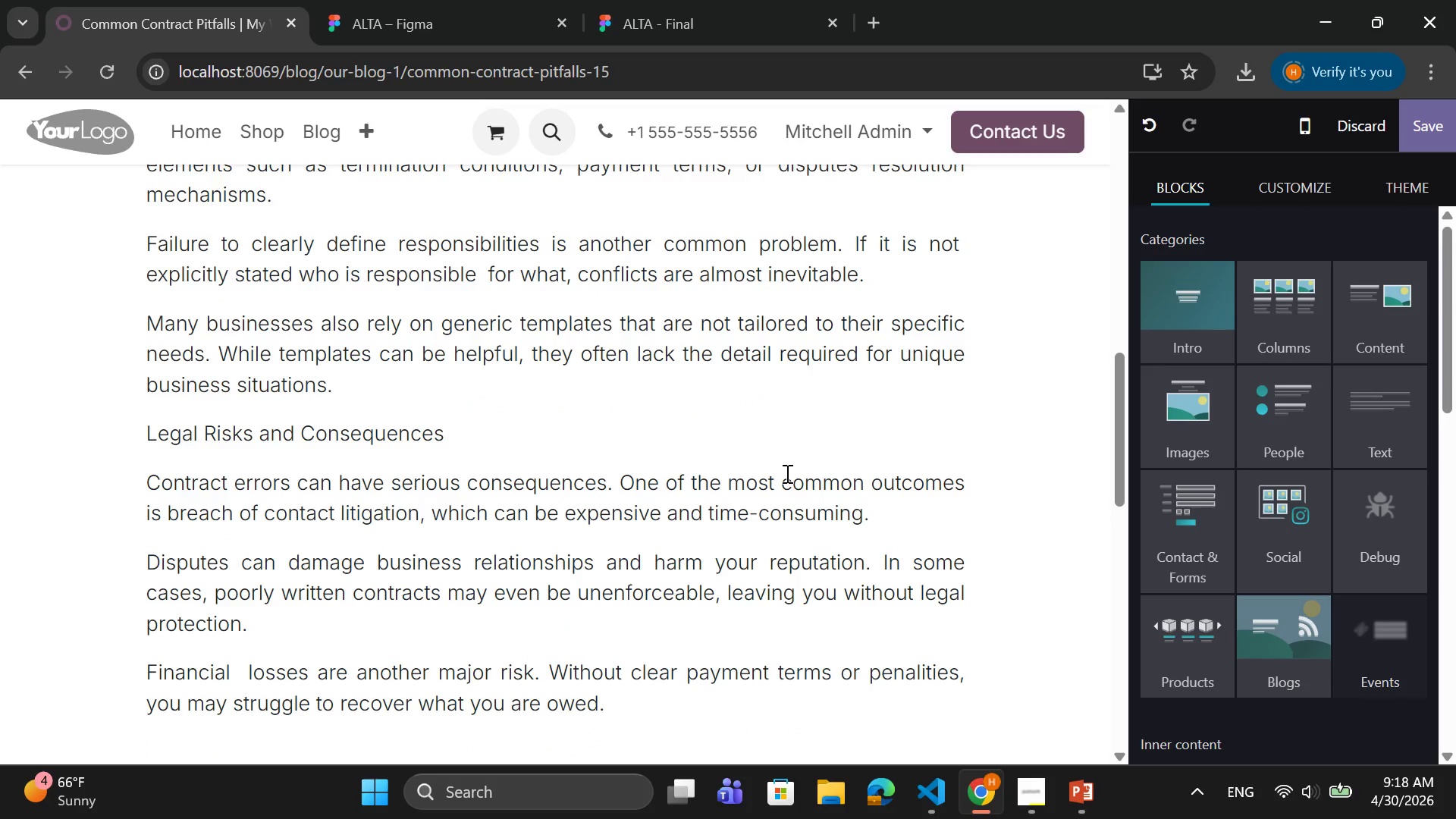 
type(How to Avu)
key(Backspace)
type(oid Contract Pitfalls)
 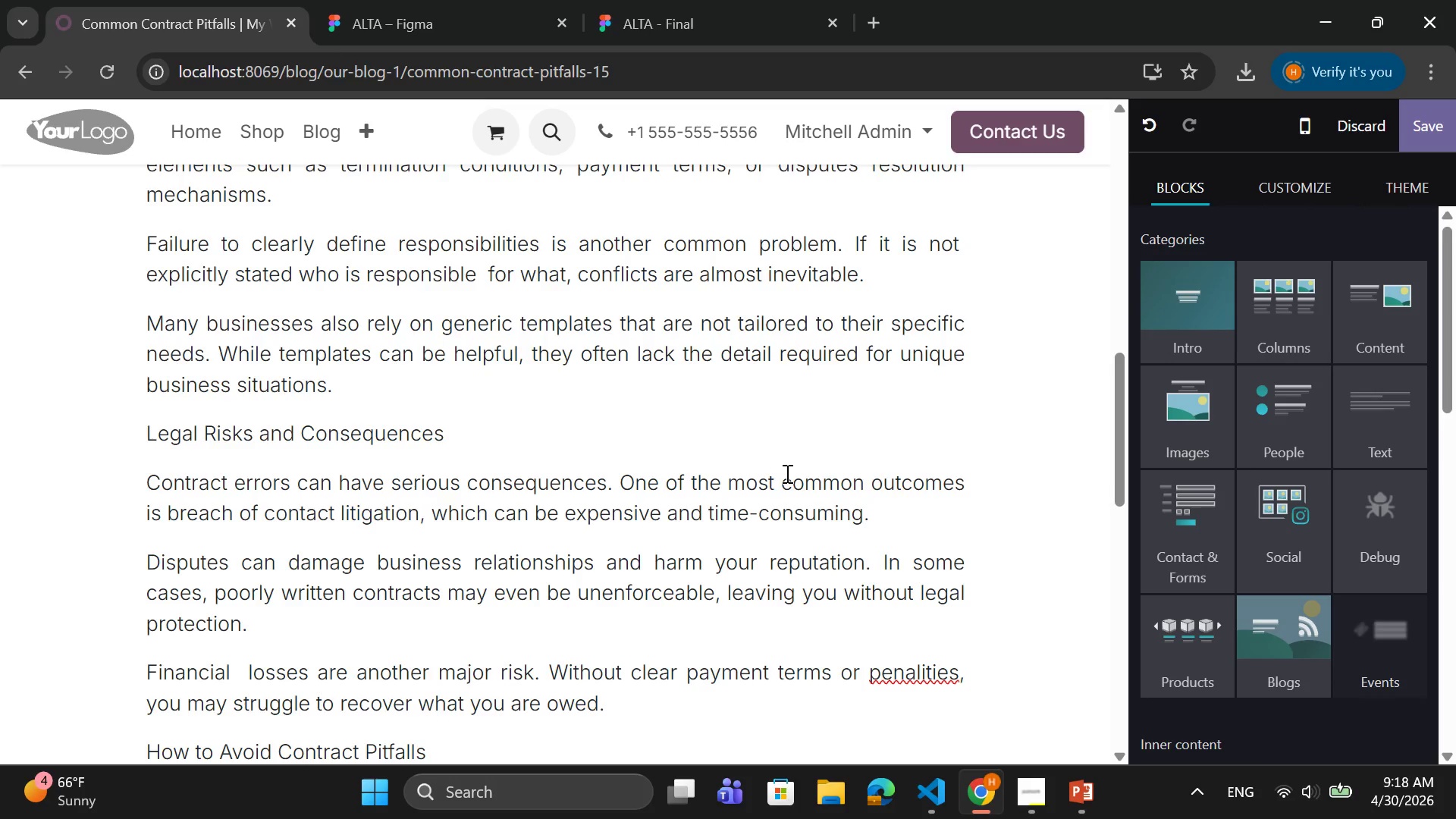 
key(Enter)
 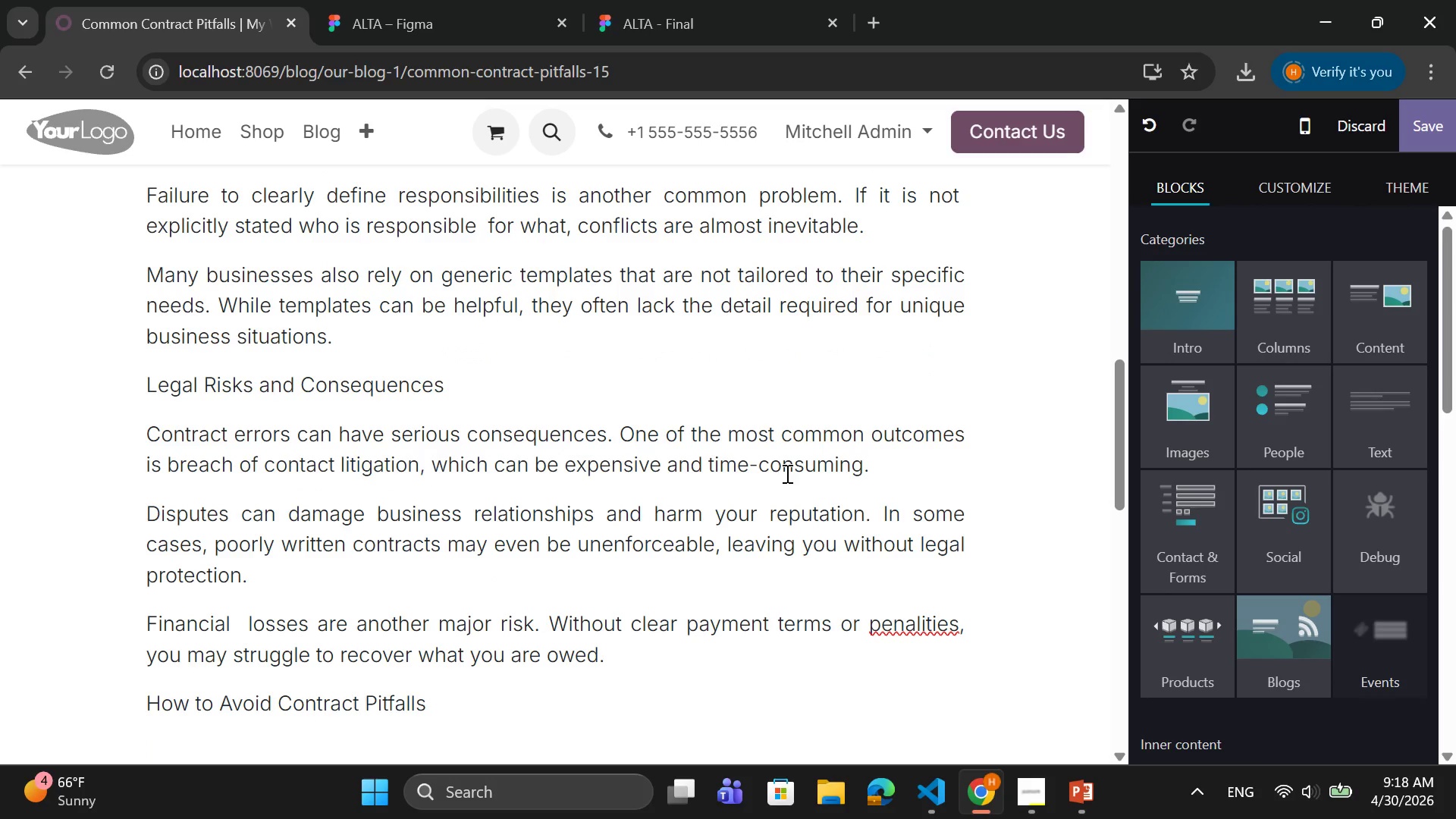 
type(The best way to ac)
key(Backspace)
type(void issues is to ensure clarity and pres)
key(Backspace)
type(cision in every contract. Use clear )
key(Backspace)
type(, stragiht )
key(Backspace)
key(Backspace)
key(Backspace)
key(Backspace)
key(Backspace)
type(ight forward language and avoid une)
key(Backspace)
type(necessary cp)
key(Backspace)
type(omplexity.)
 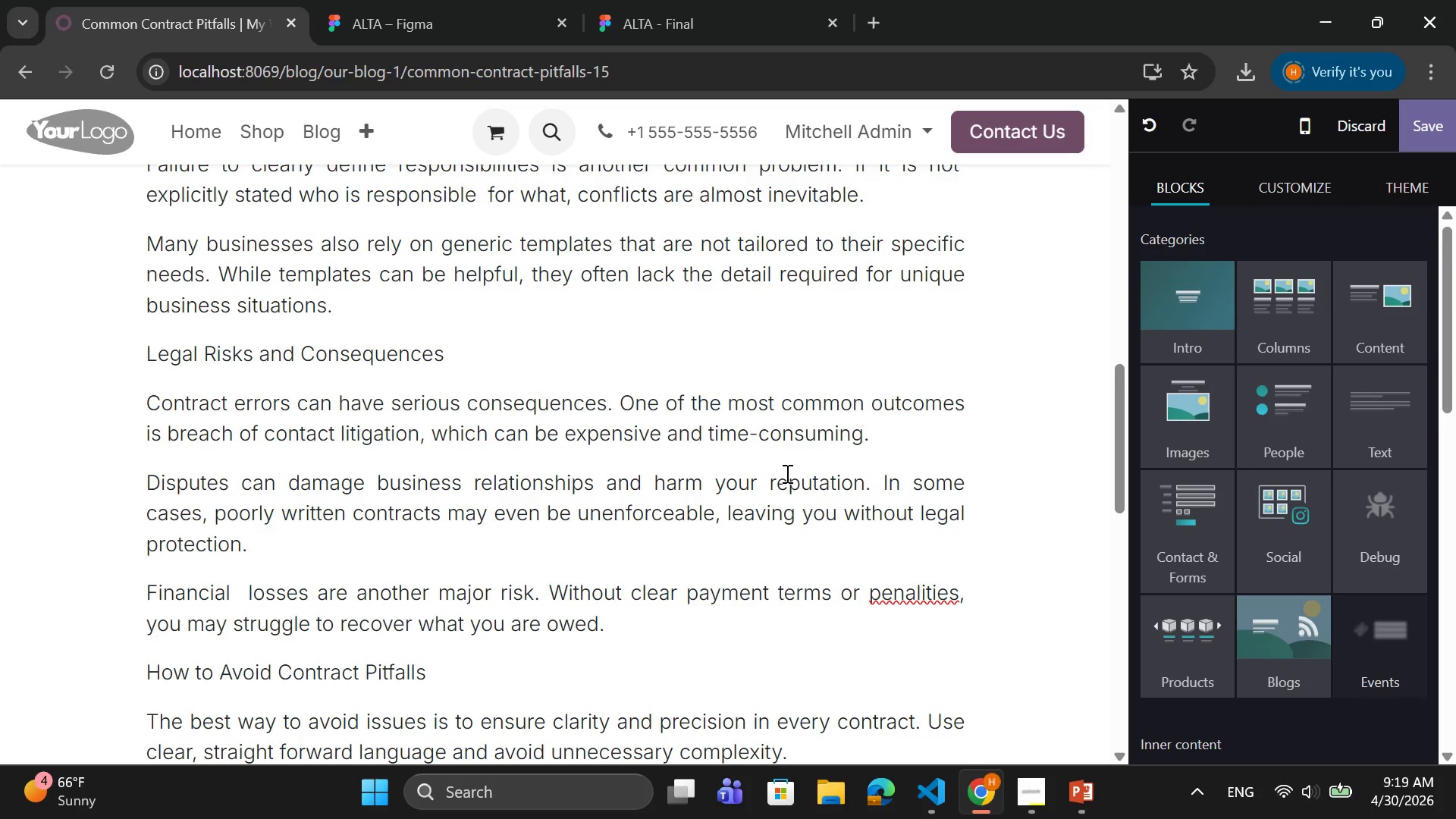 
key(Enter)
 